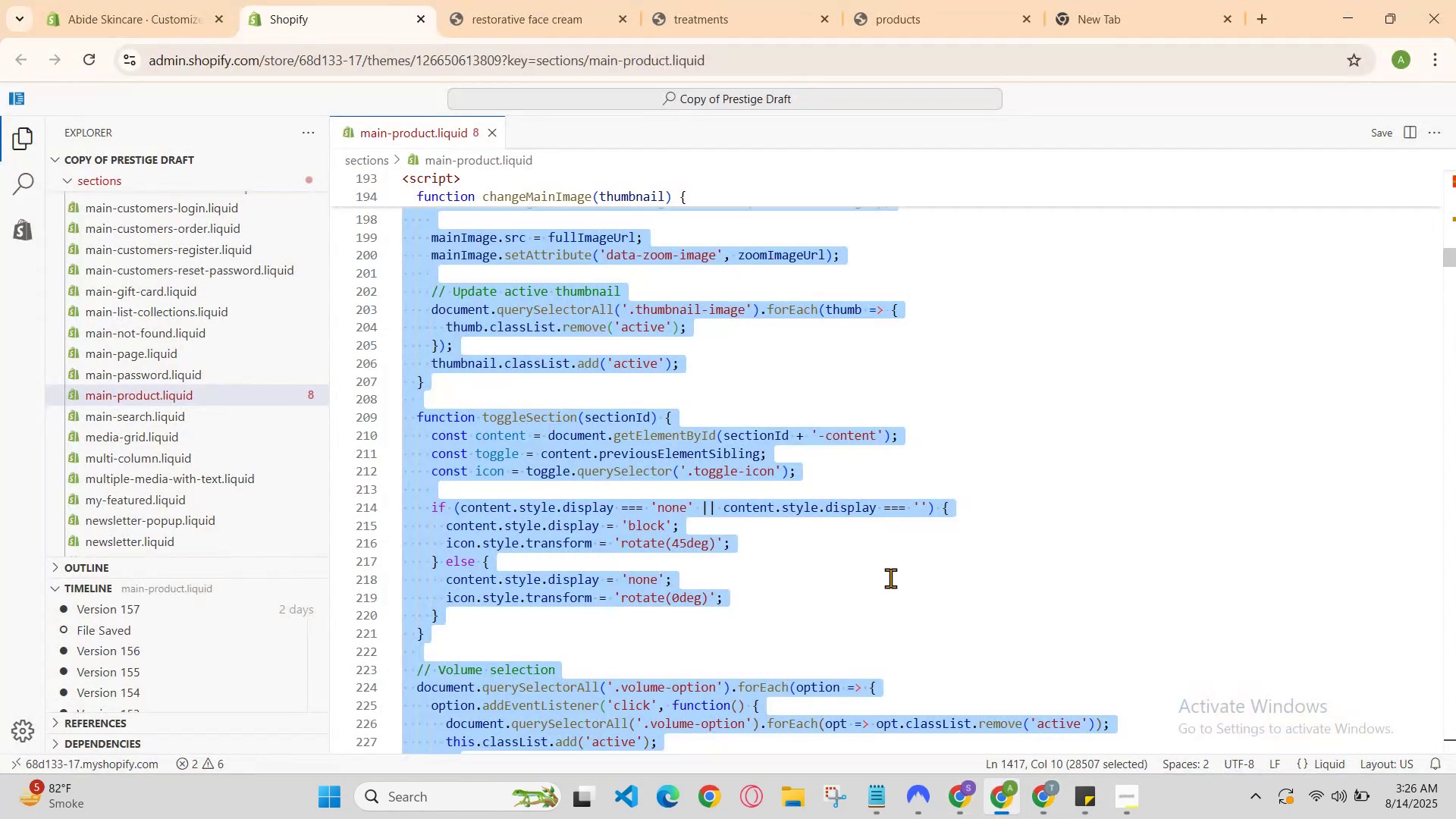 
left_click([895, 532])
 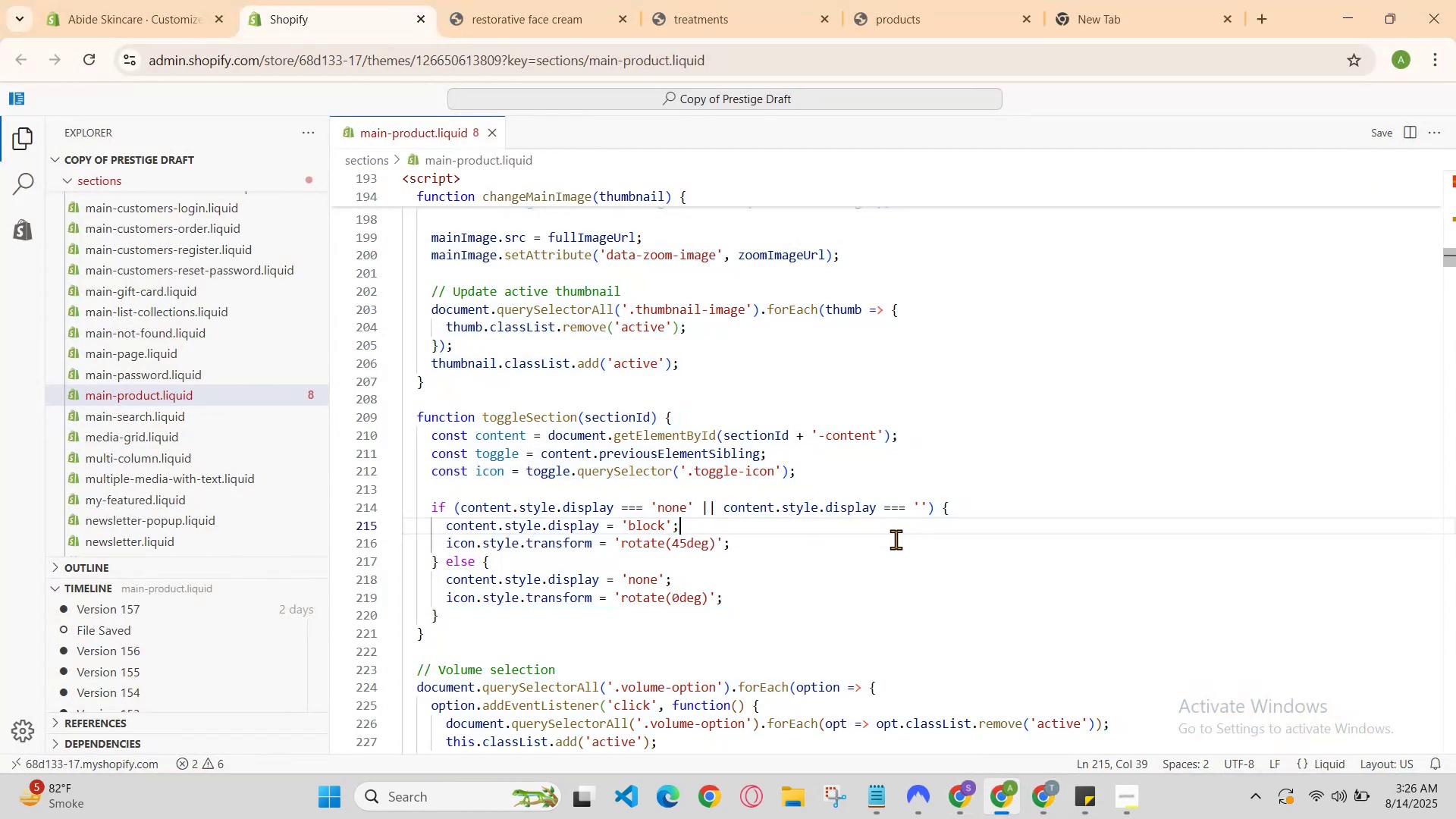 
scroll: coordinate [895, 560], scroll_direction: up, amount: 17.0
 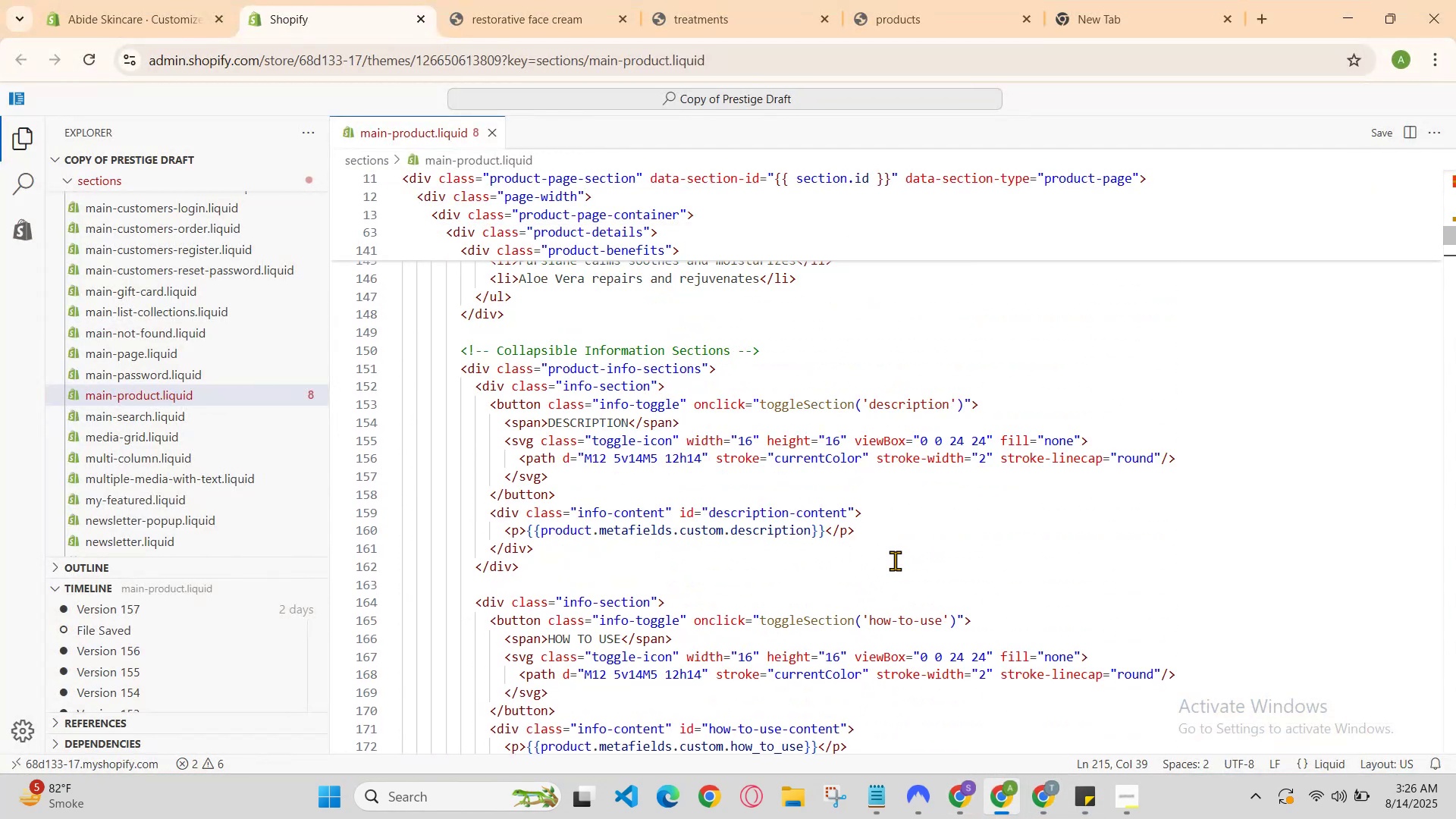 
hold_key(key=ControlLeft, duration=0.71)
 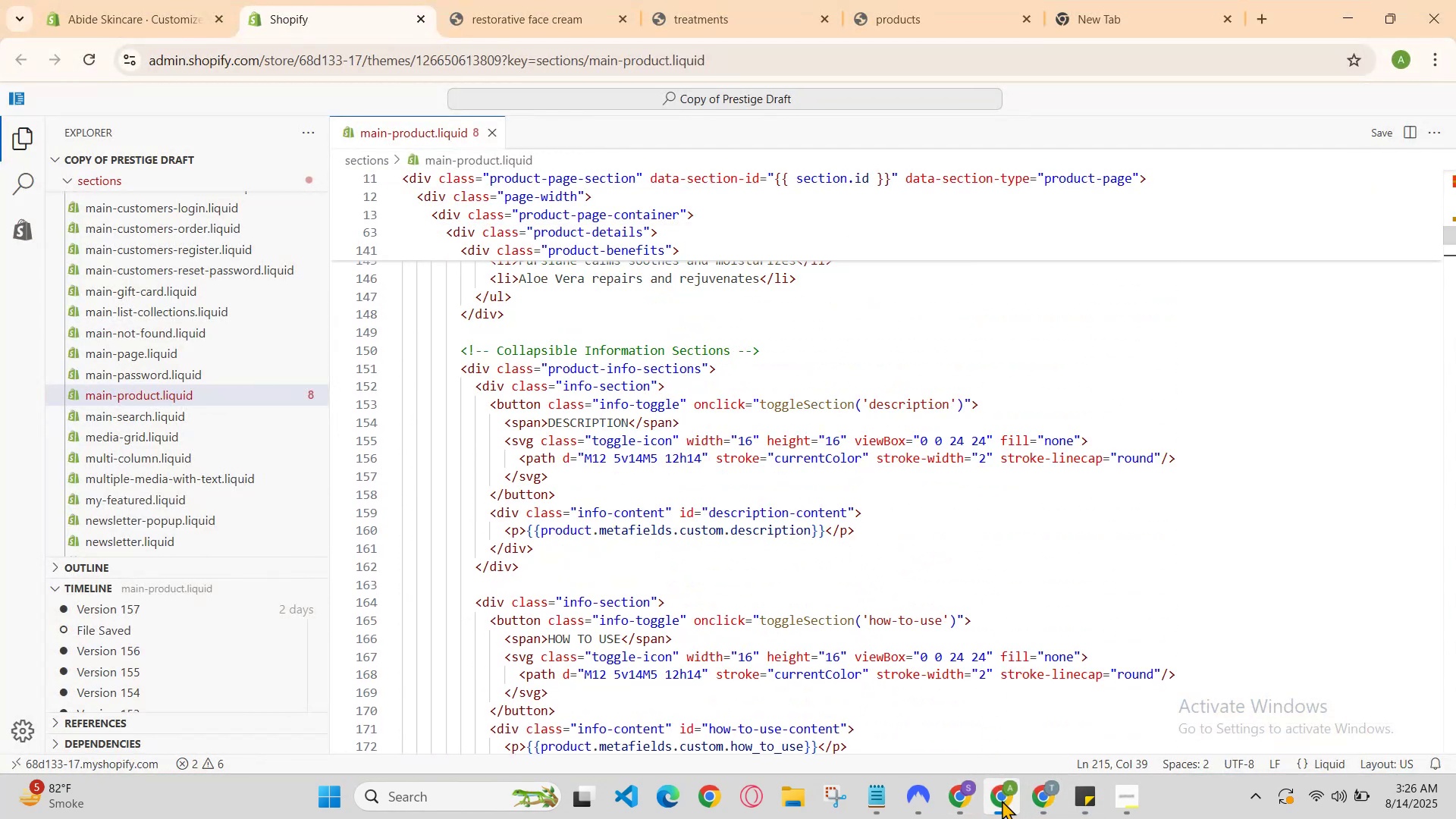 
left_click([1010, 797])
 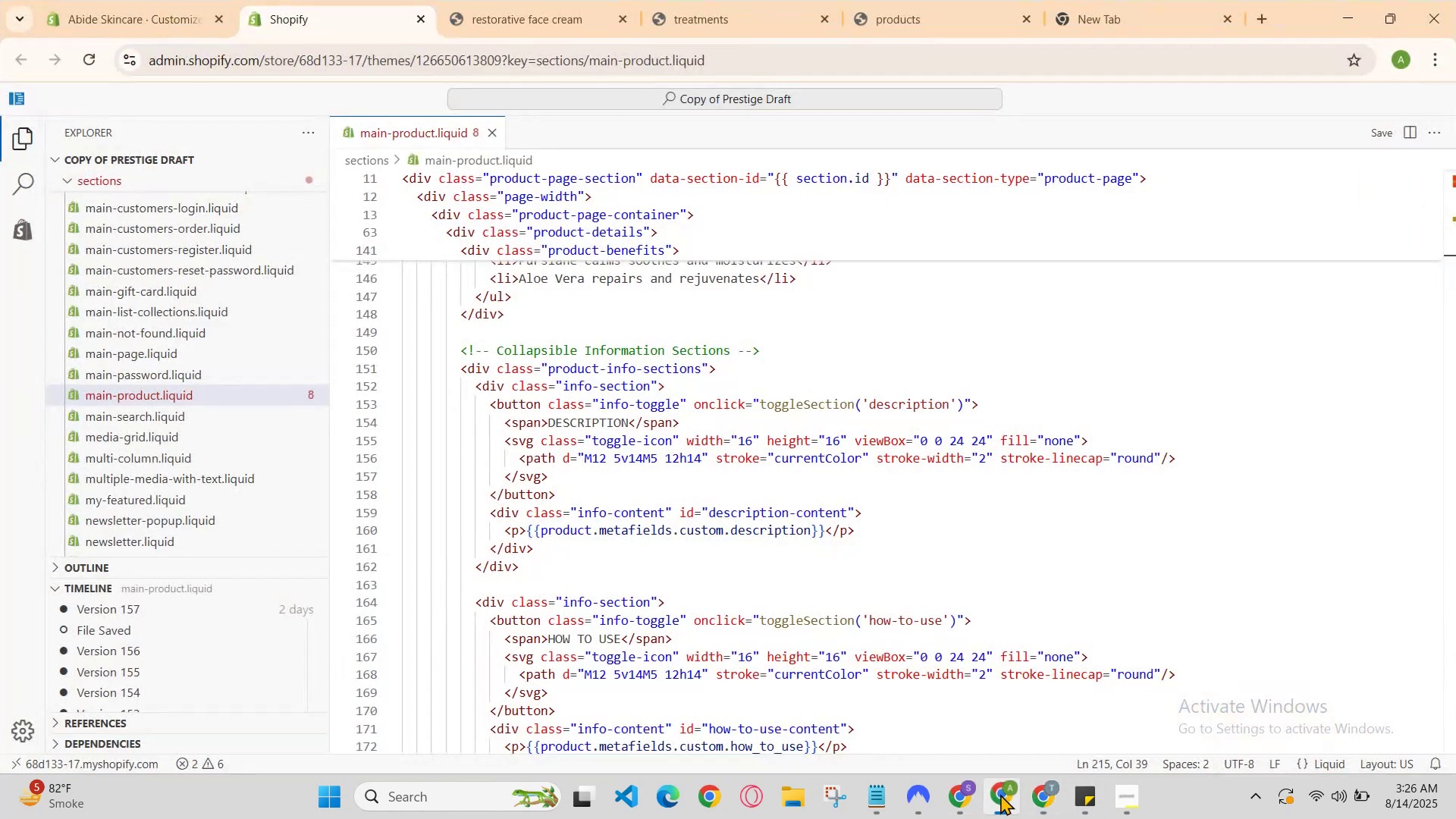 
left_click([1000, 794])
 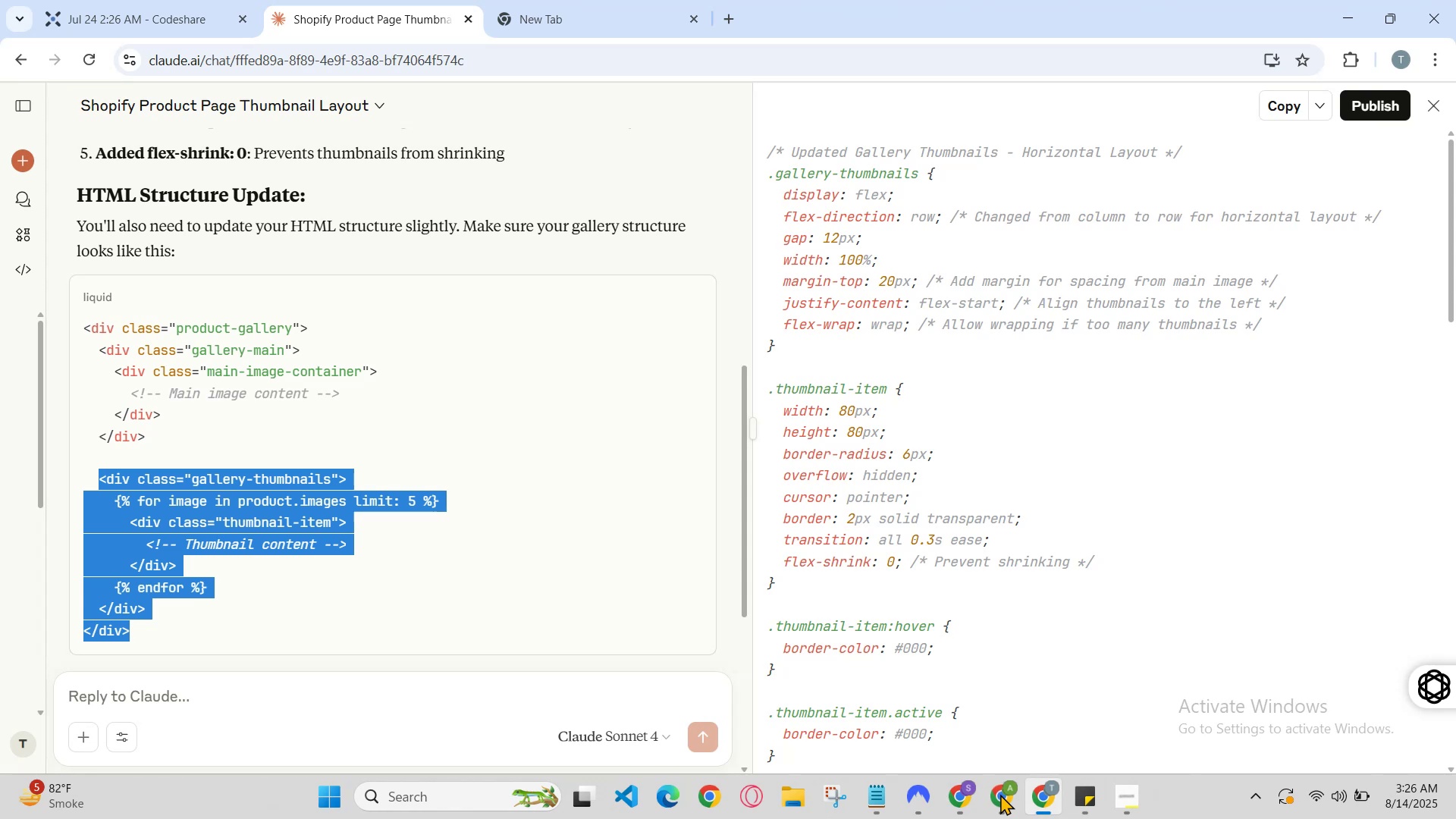 
left_click([1000, 794])
 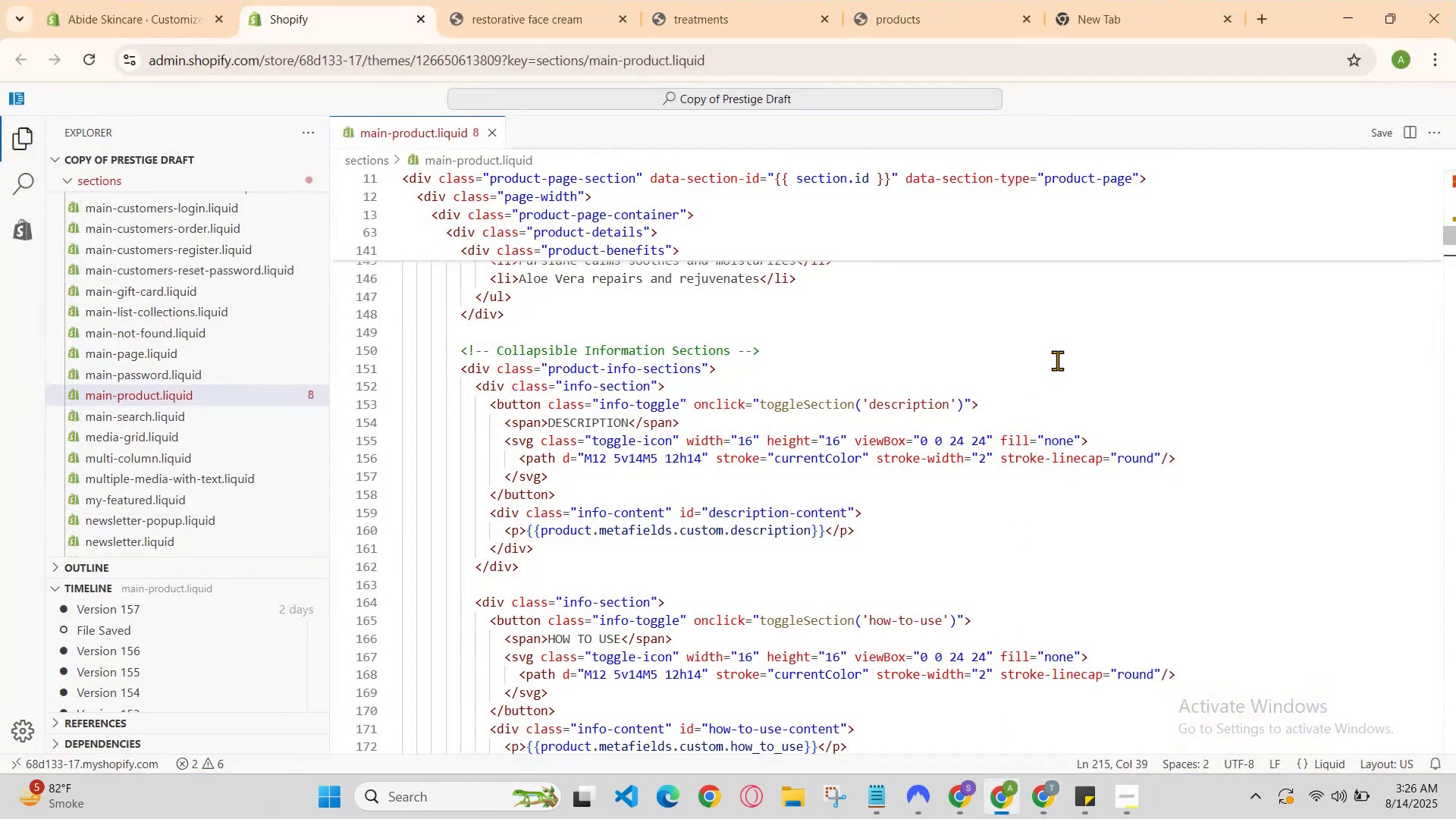 
left_click([1072, 353])
 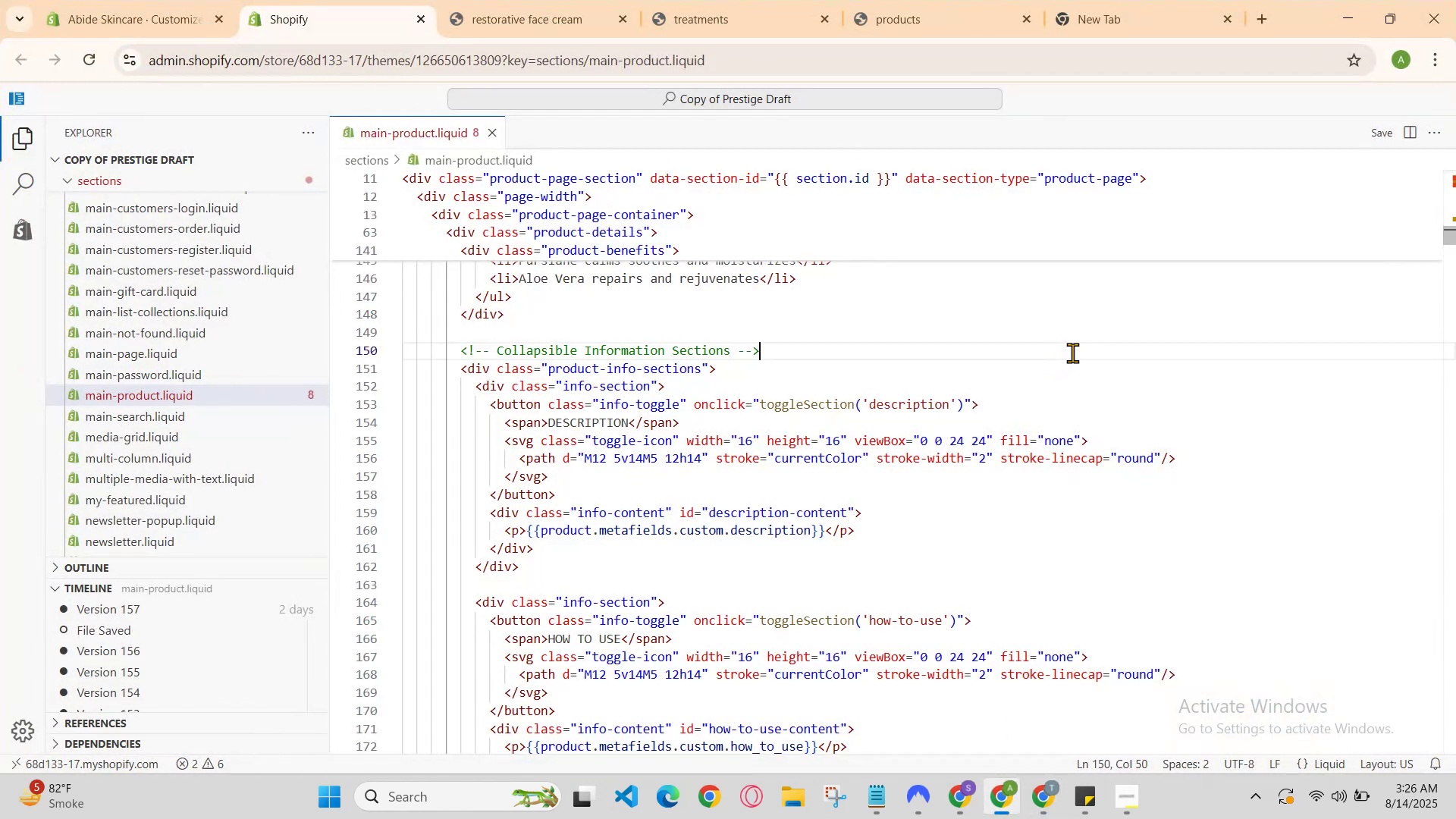 
key(Control+F)
 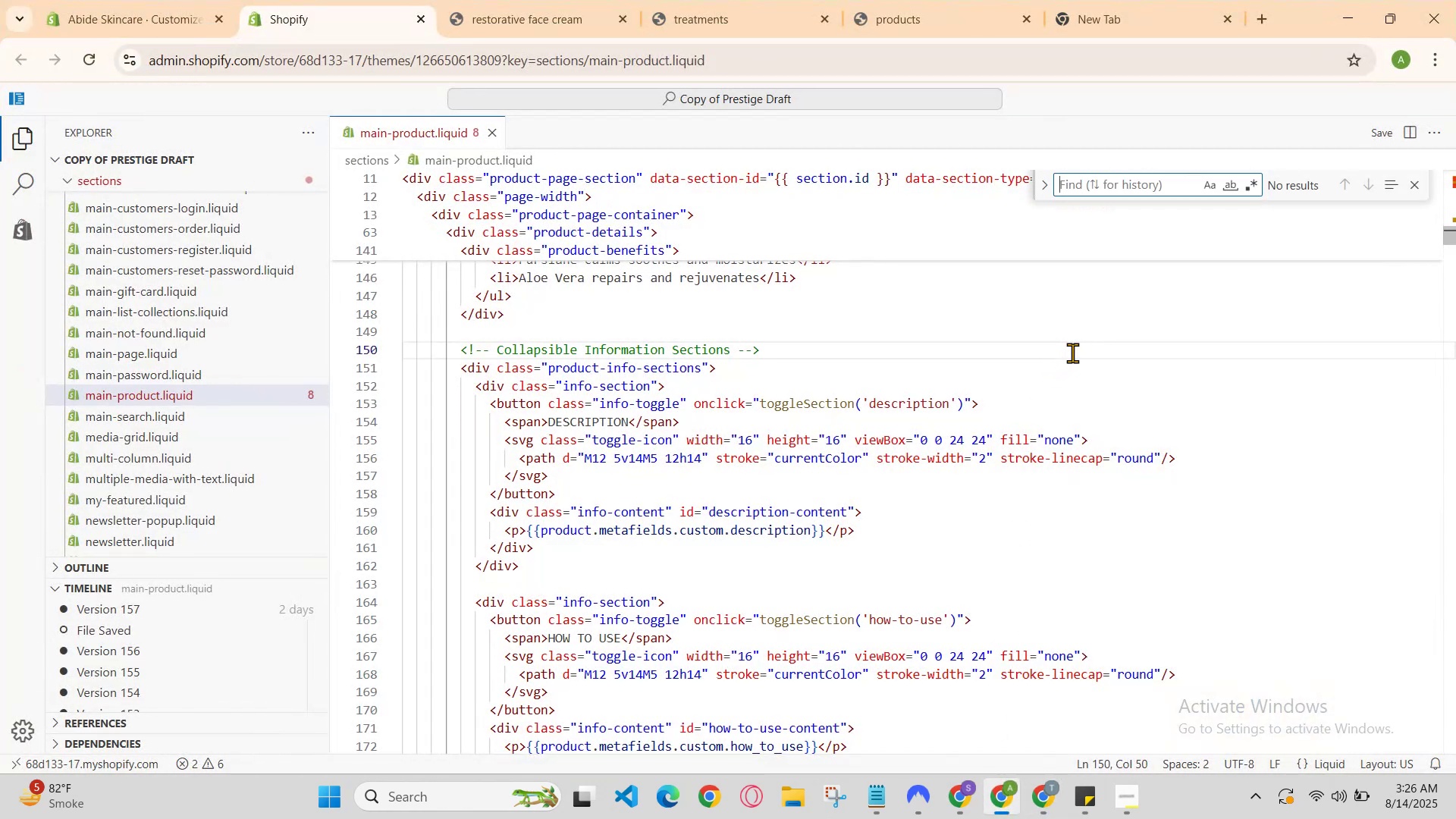 
type(gallery)
 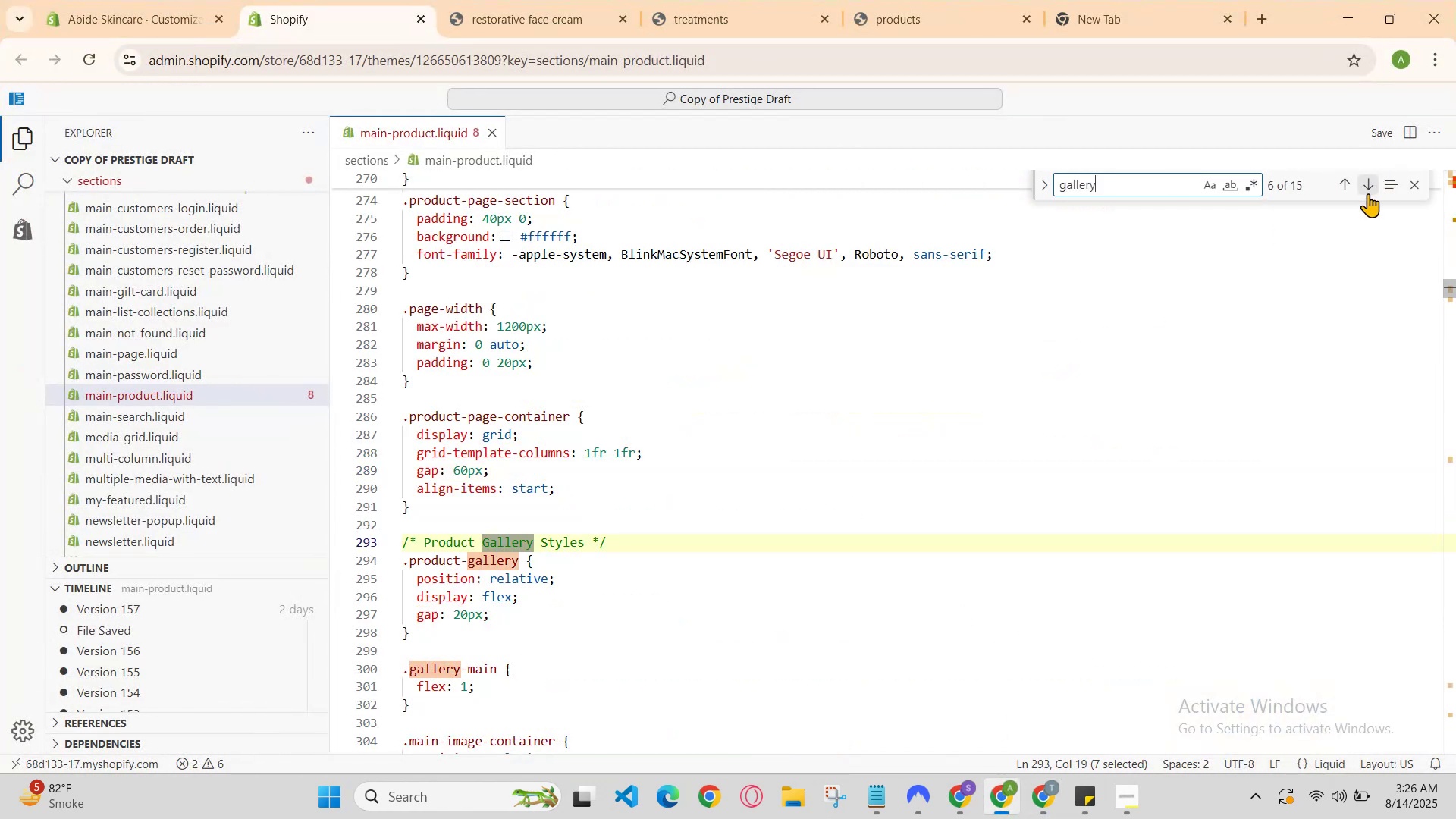 
left_click([1367, 184])
 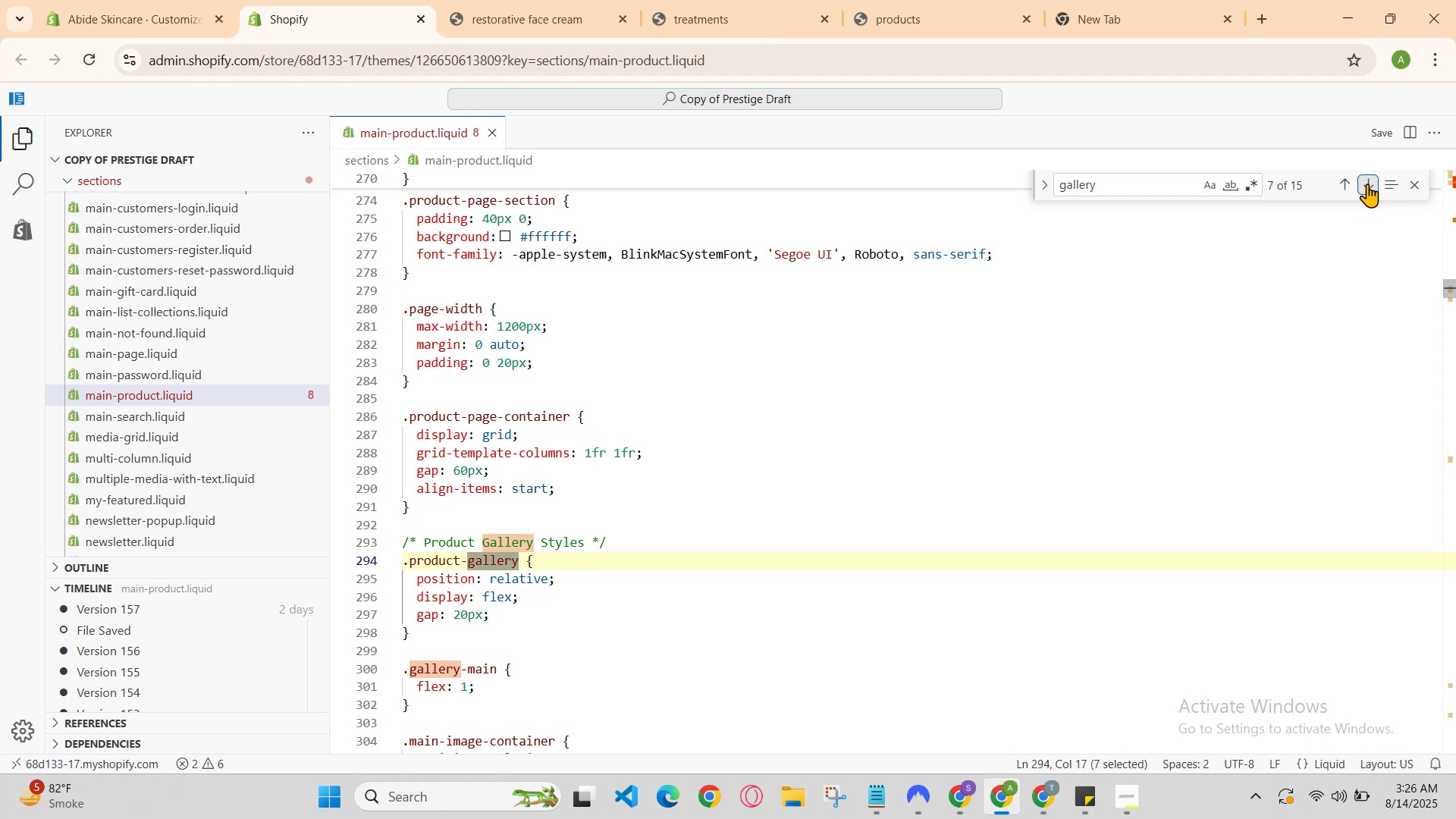 
left_click([1367, 184])
 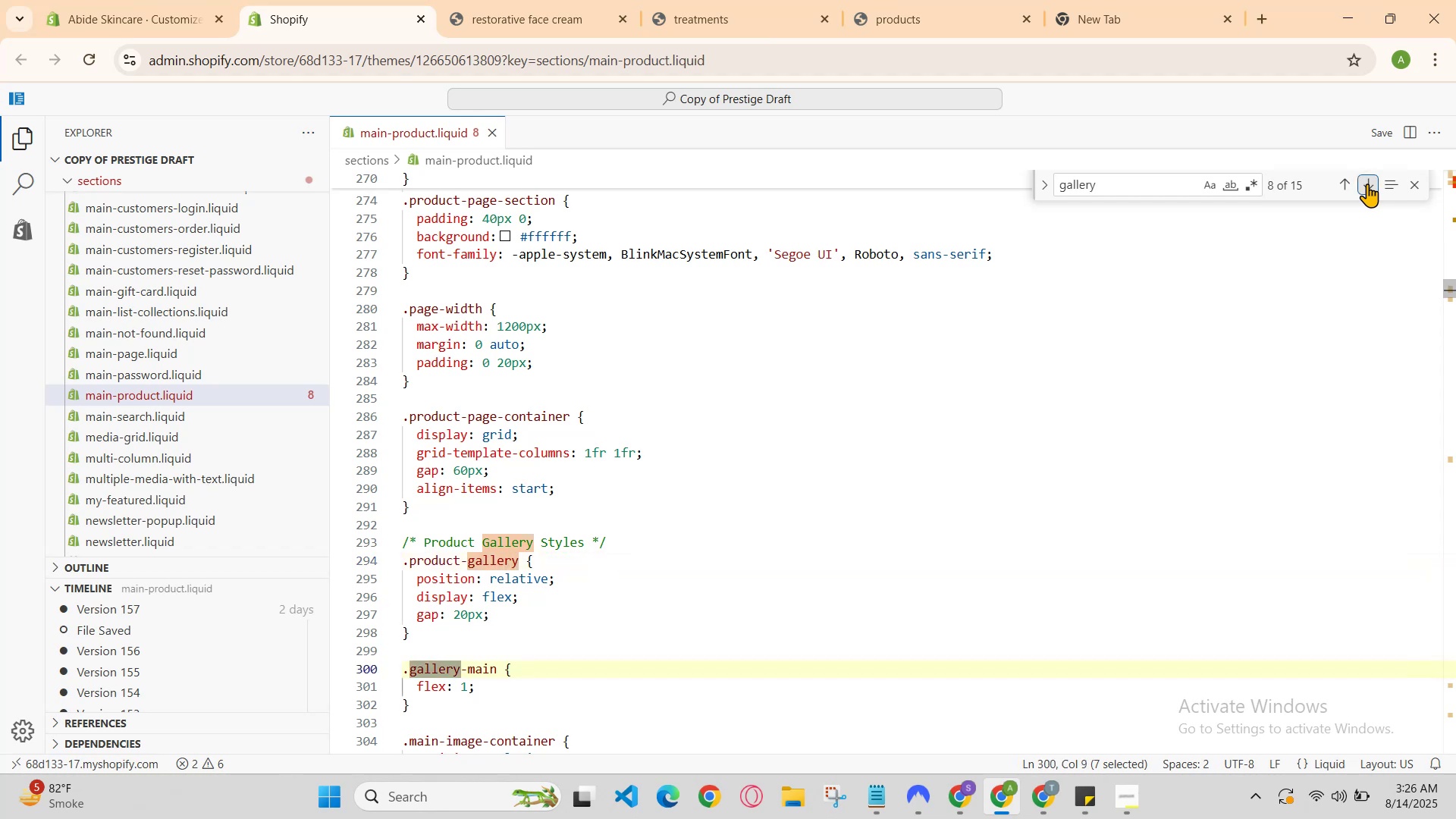 
left_click([1367, 184])
 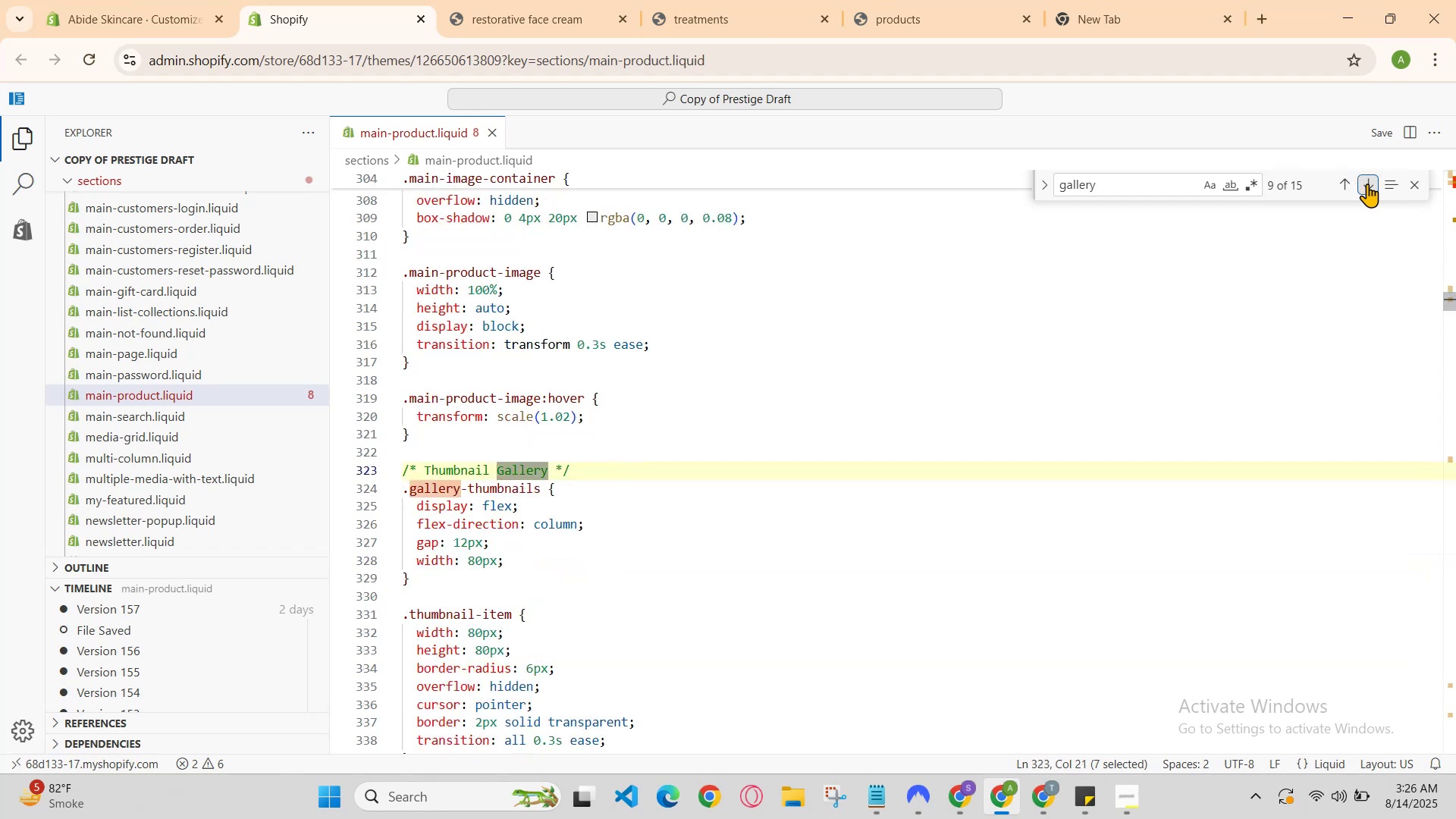 
left_click([1367, 184])
 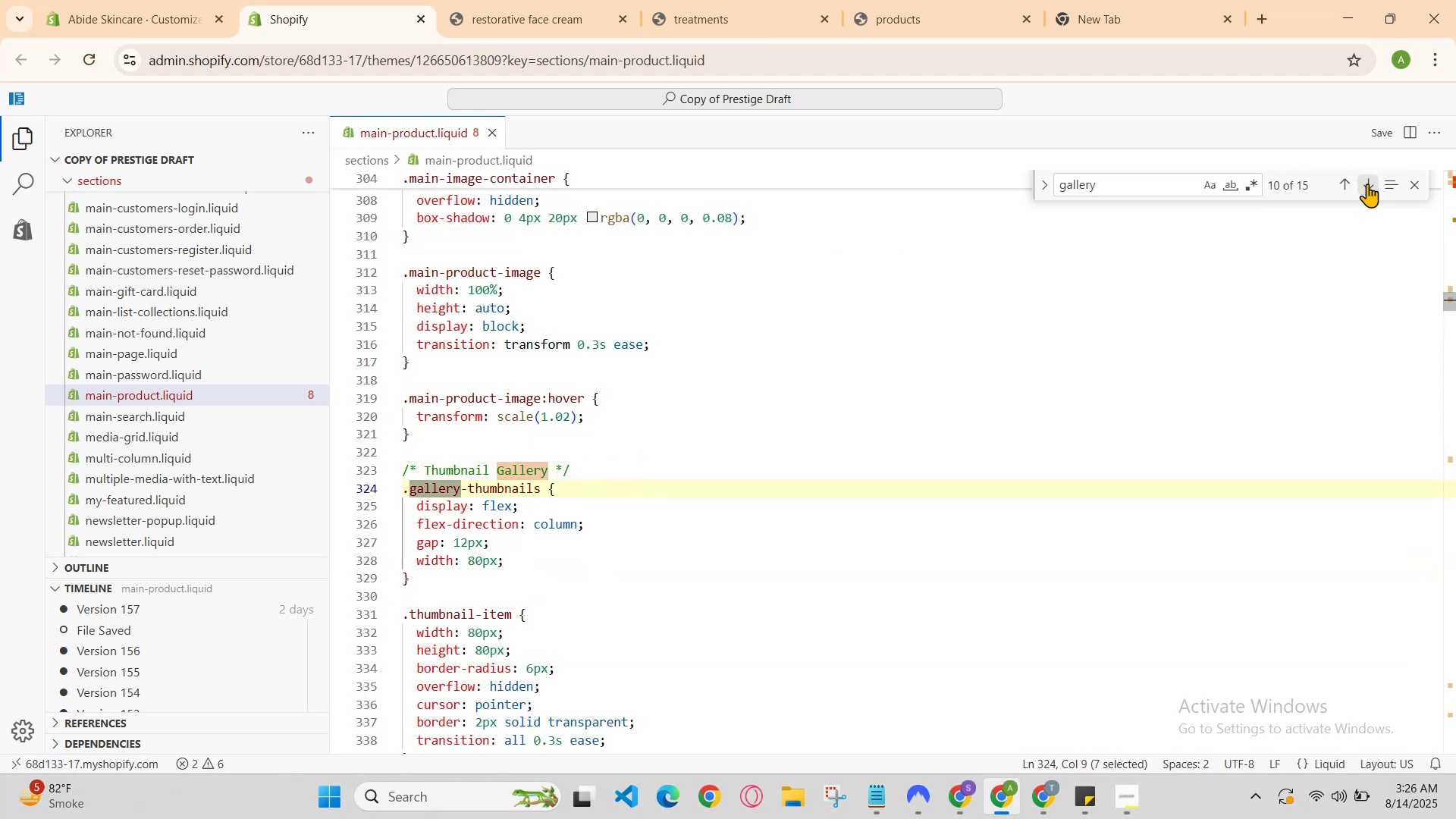 
double_click([1367, 184])
 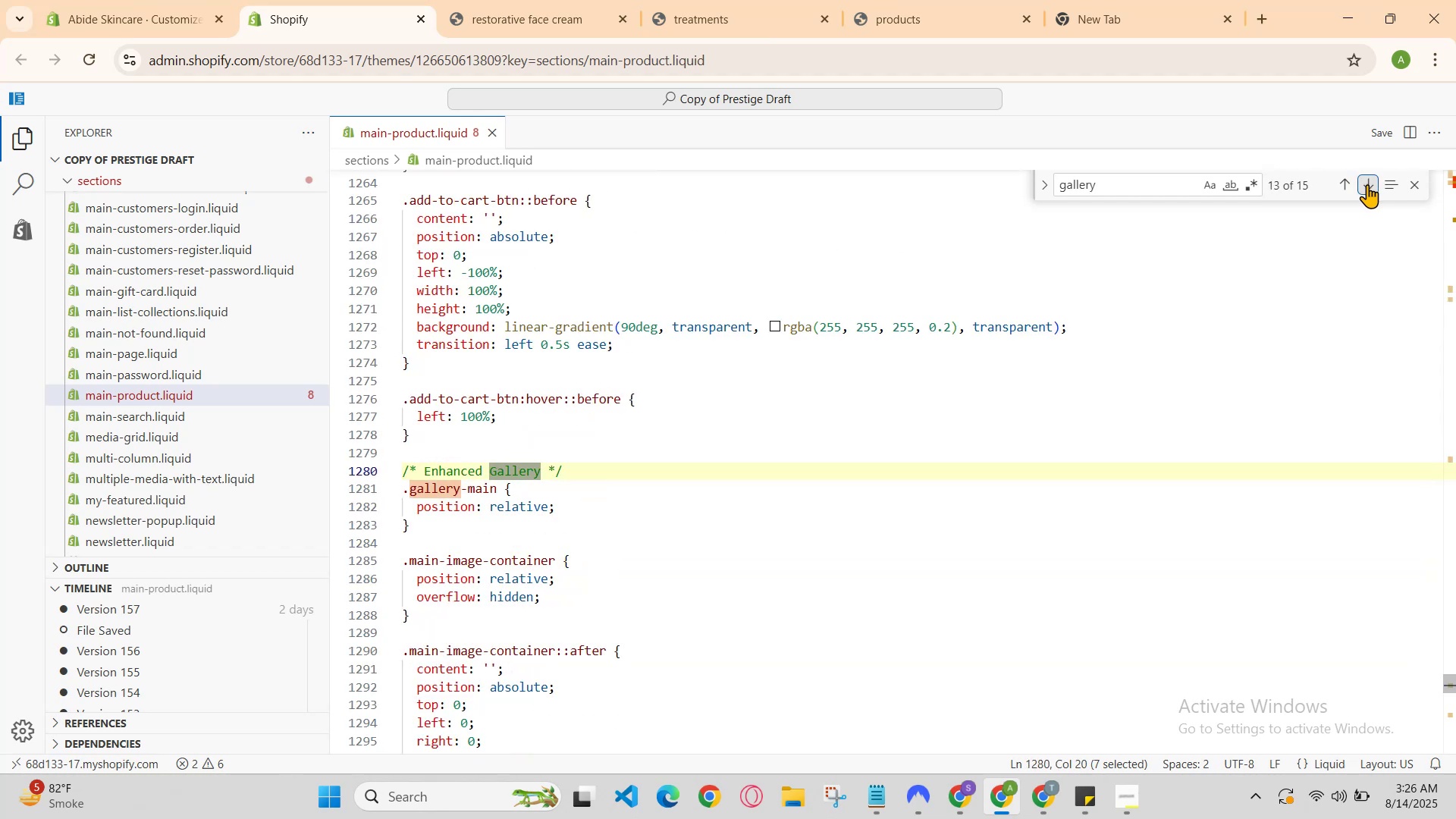 
double_click([1367, 184])
 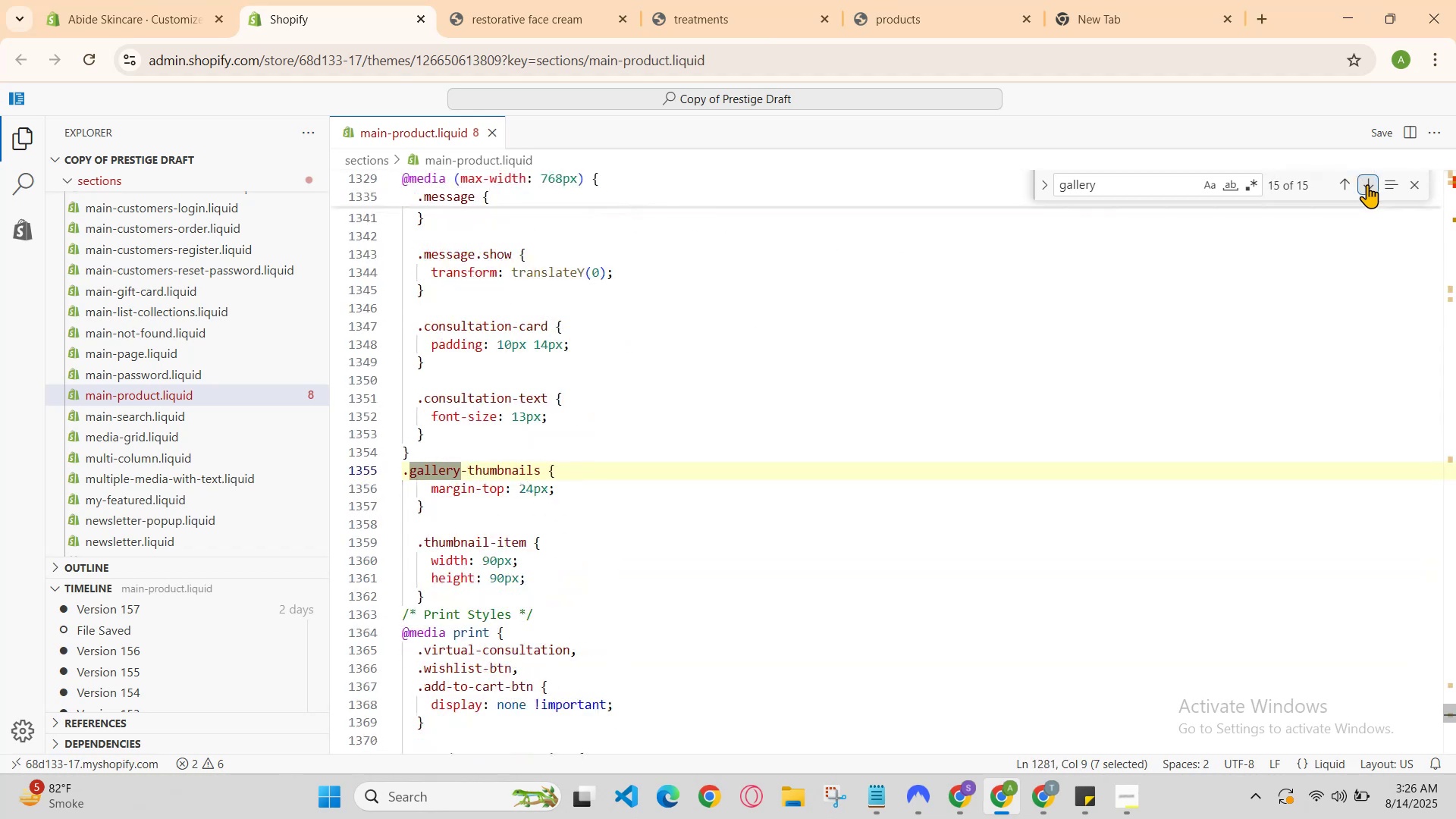 
double_click([1367, 184])
 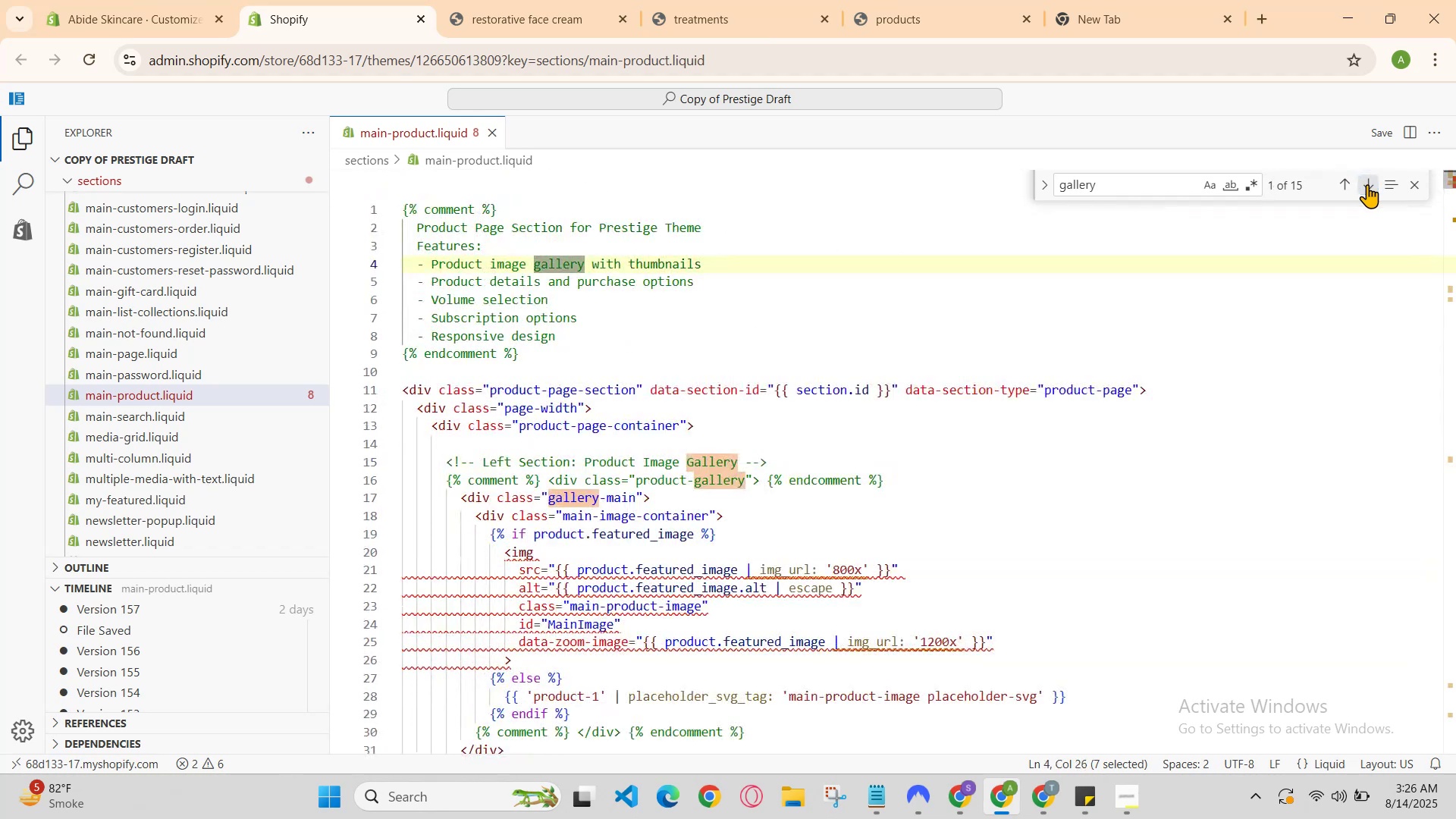 
left_click([1367, 184])
 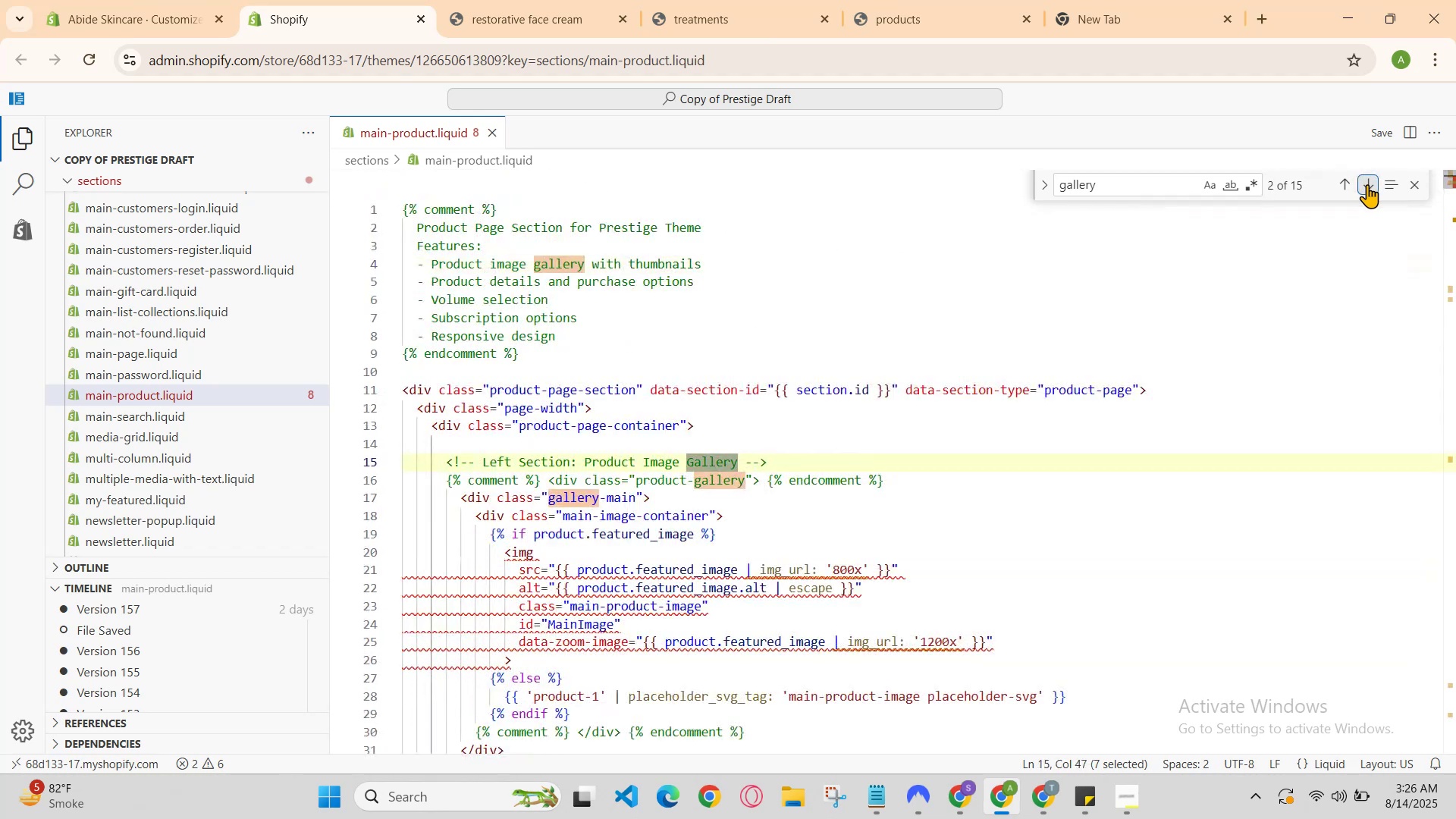 
left_click([1367, 184])
 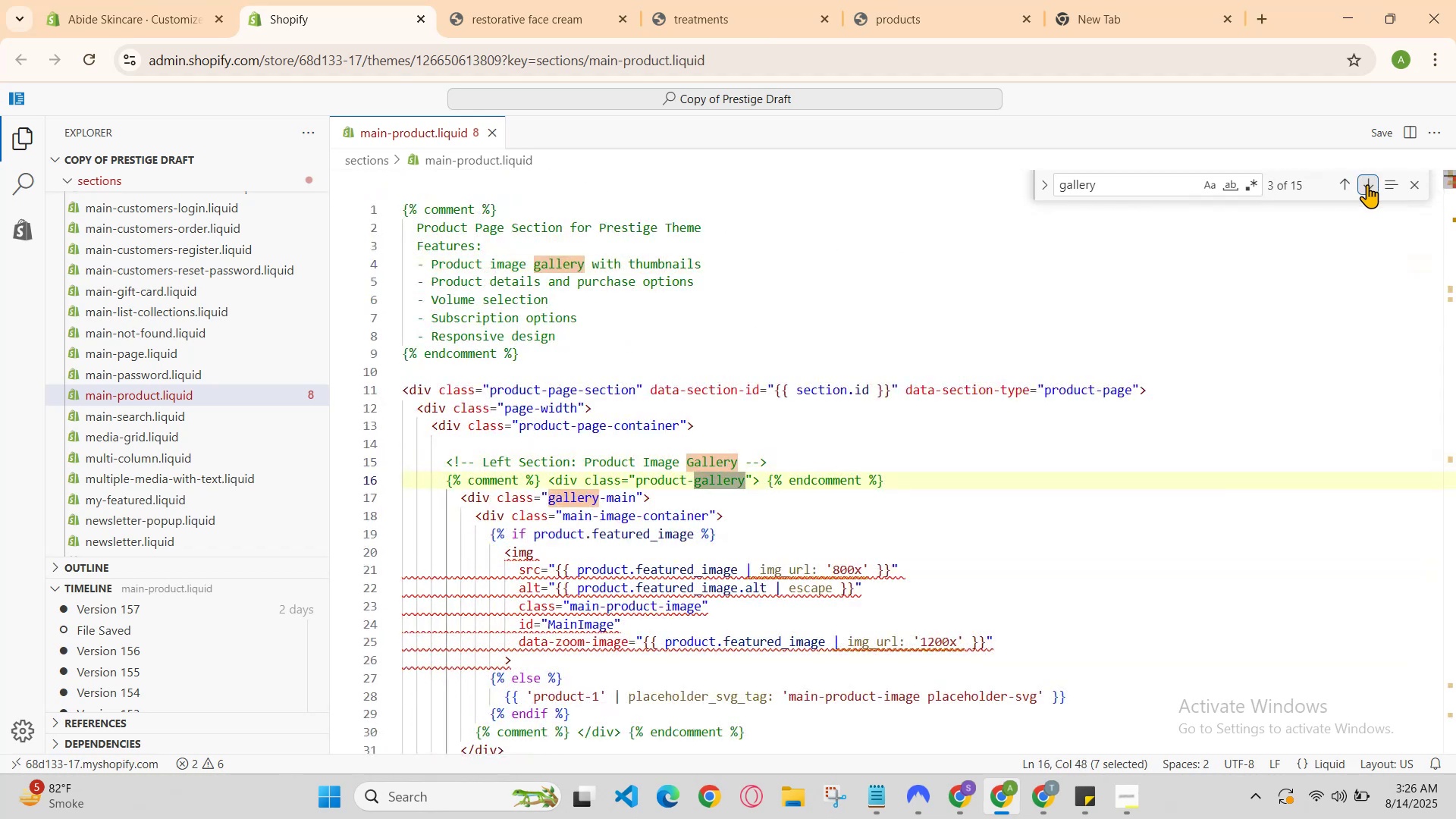 
left_click([1367, 184])
 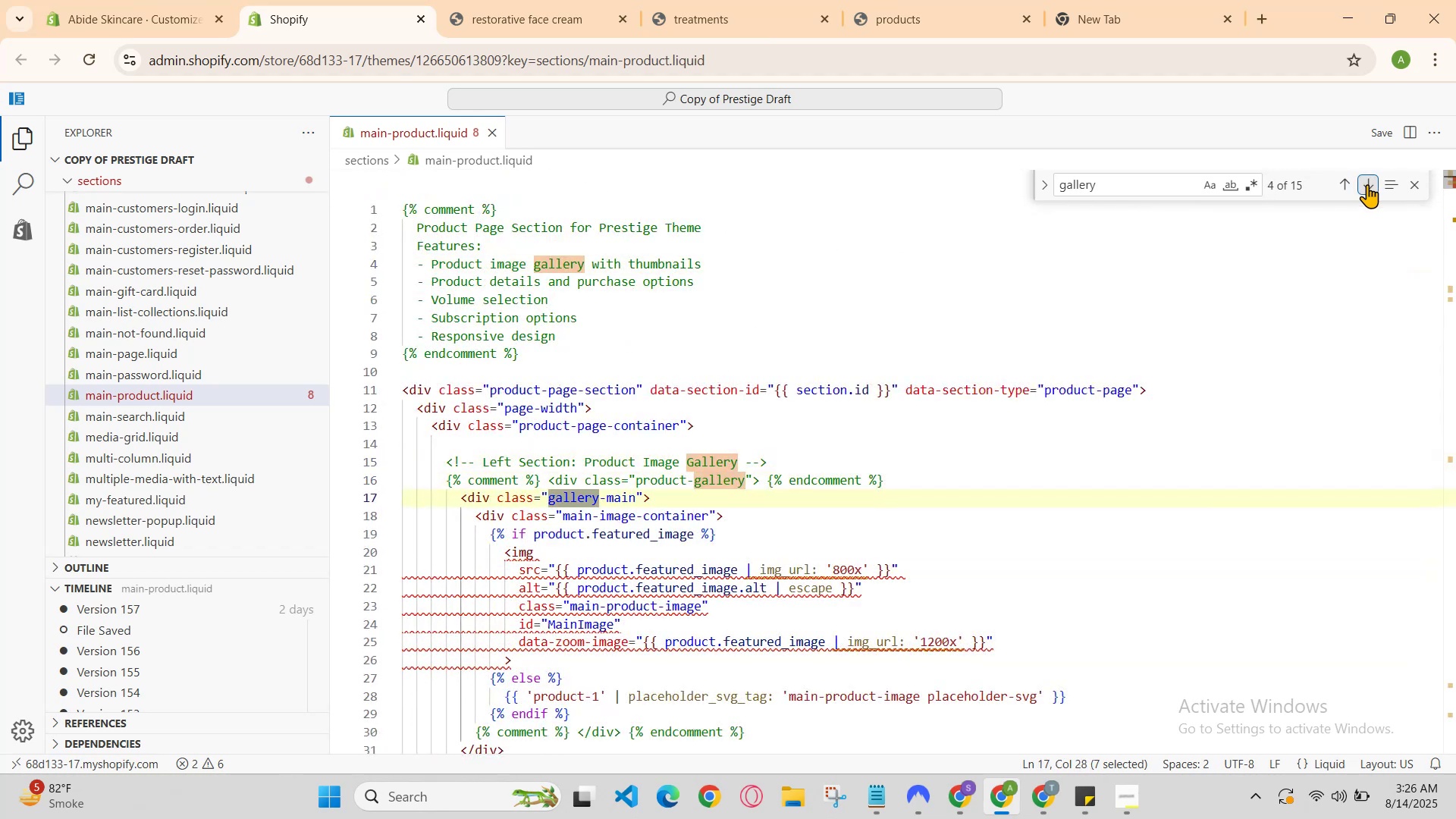 
left_click([1367, 184])
 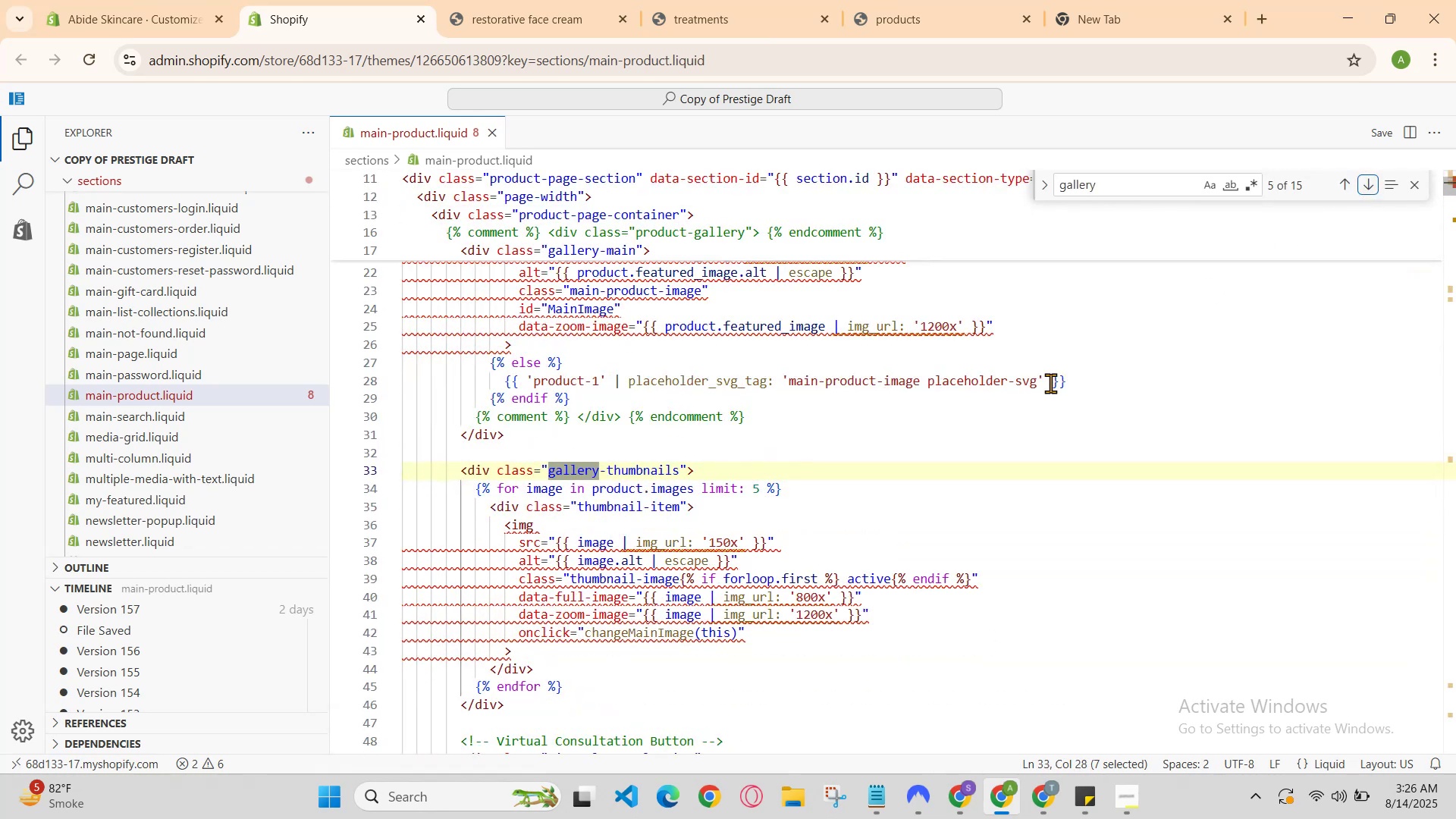 
scroll: coordinate [849, 508], scroll_direction: down, amount: 2.0
 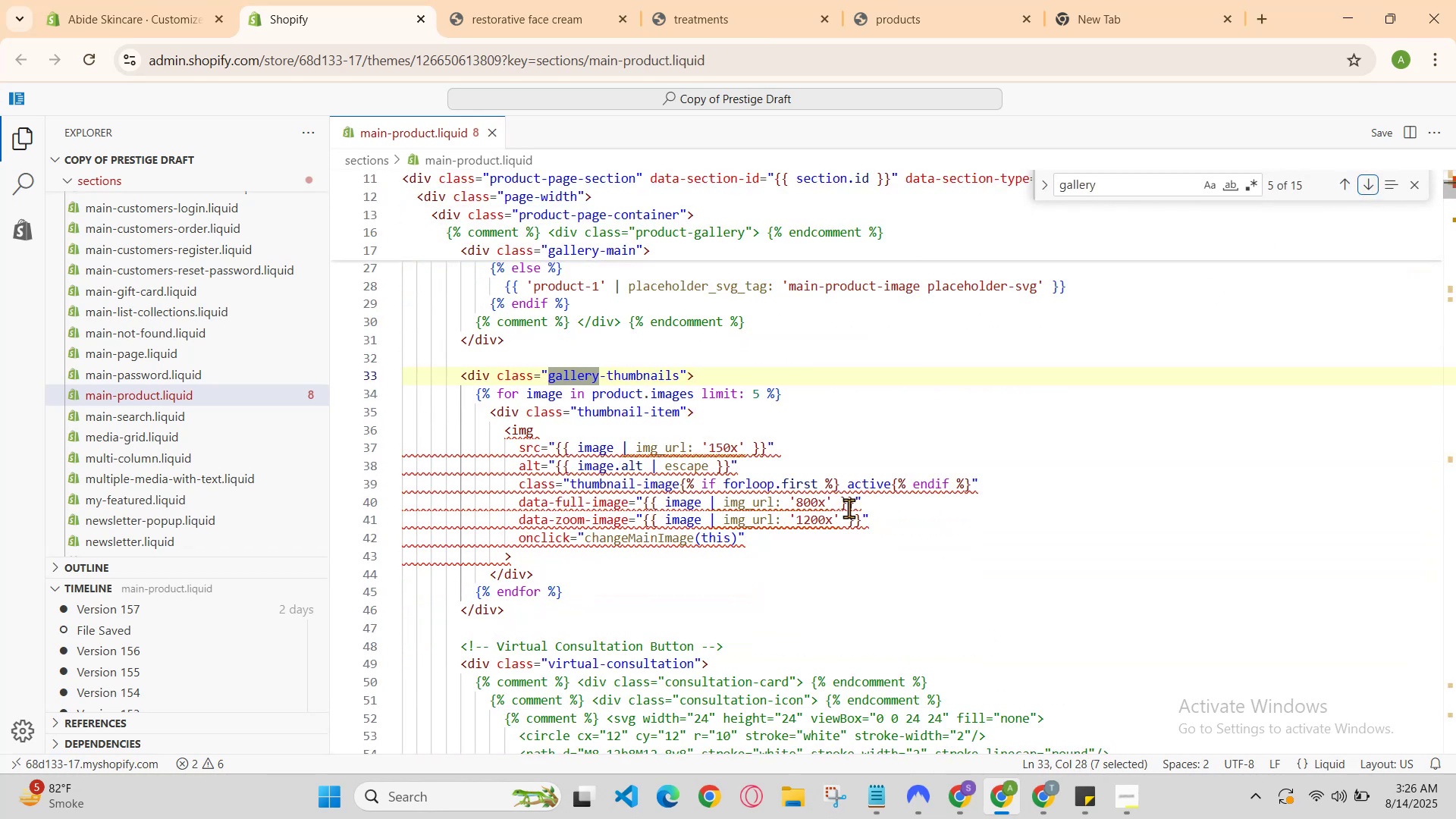 
scroll: coordinate [865, 514], scroll_direction: up, amount: 1.0
 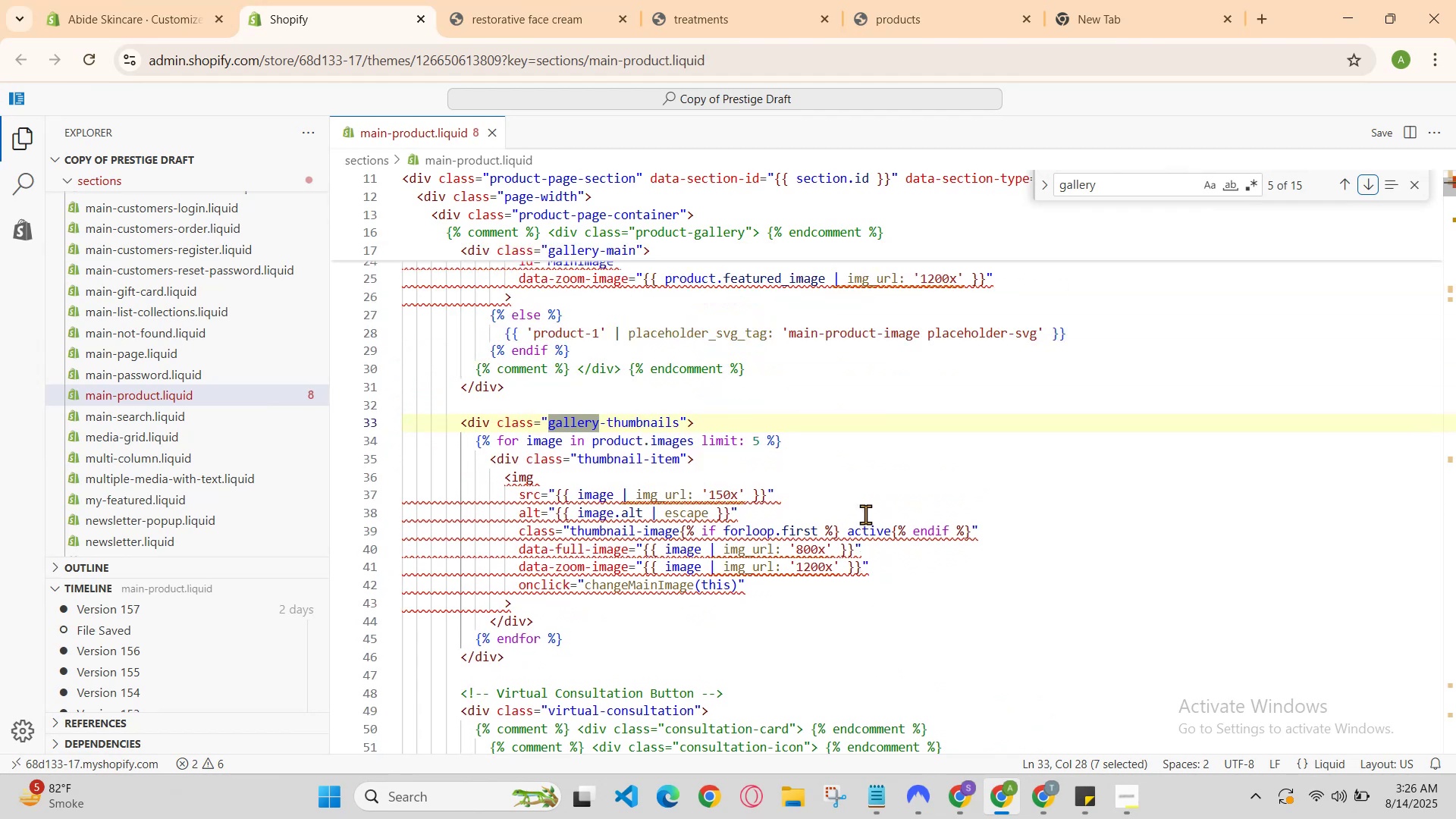 
scroll: coordinate [865, 514], scroll_direction: down, amount: 2.0
 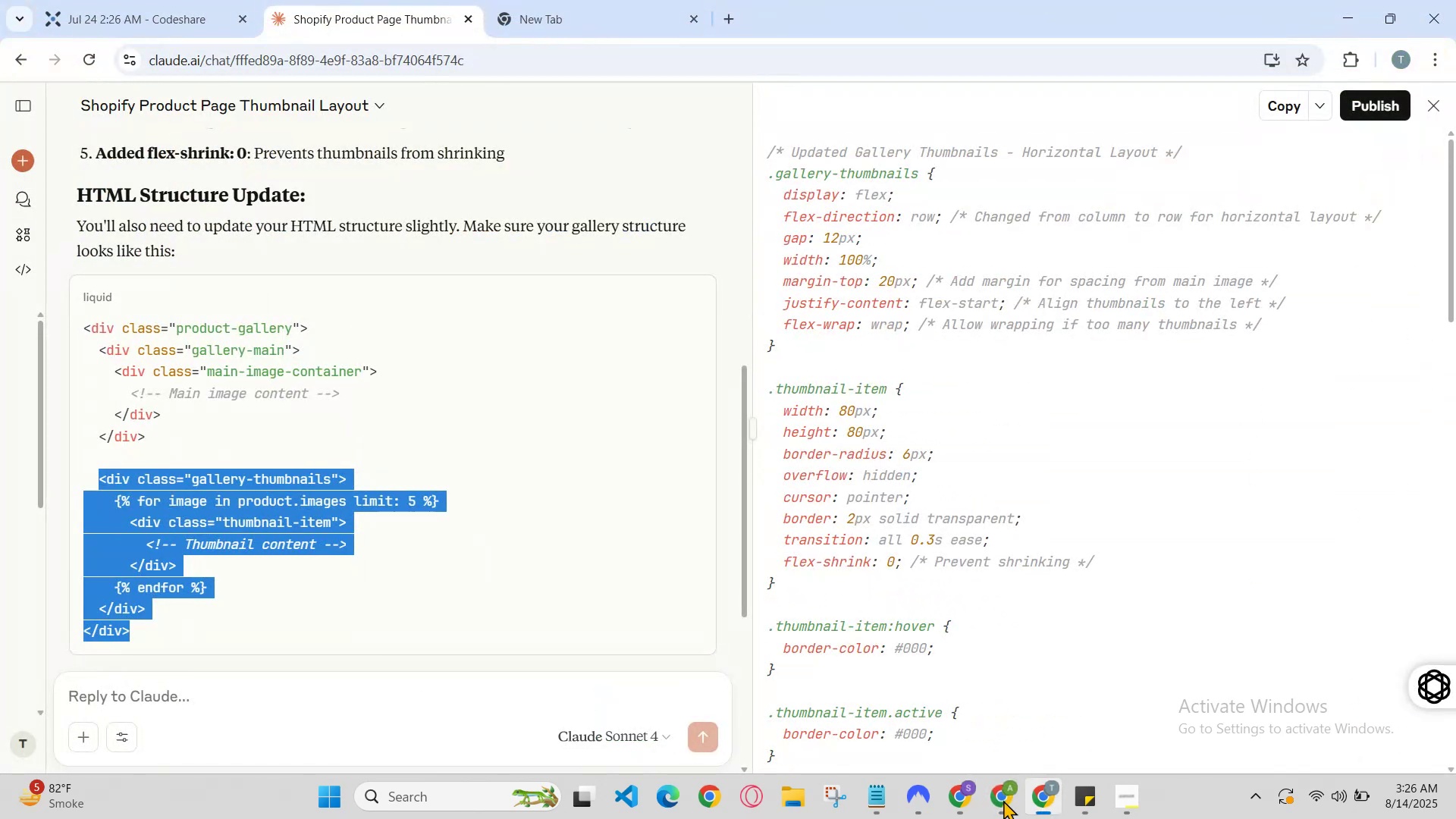 
left_click([1003, 800])
 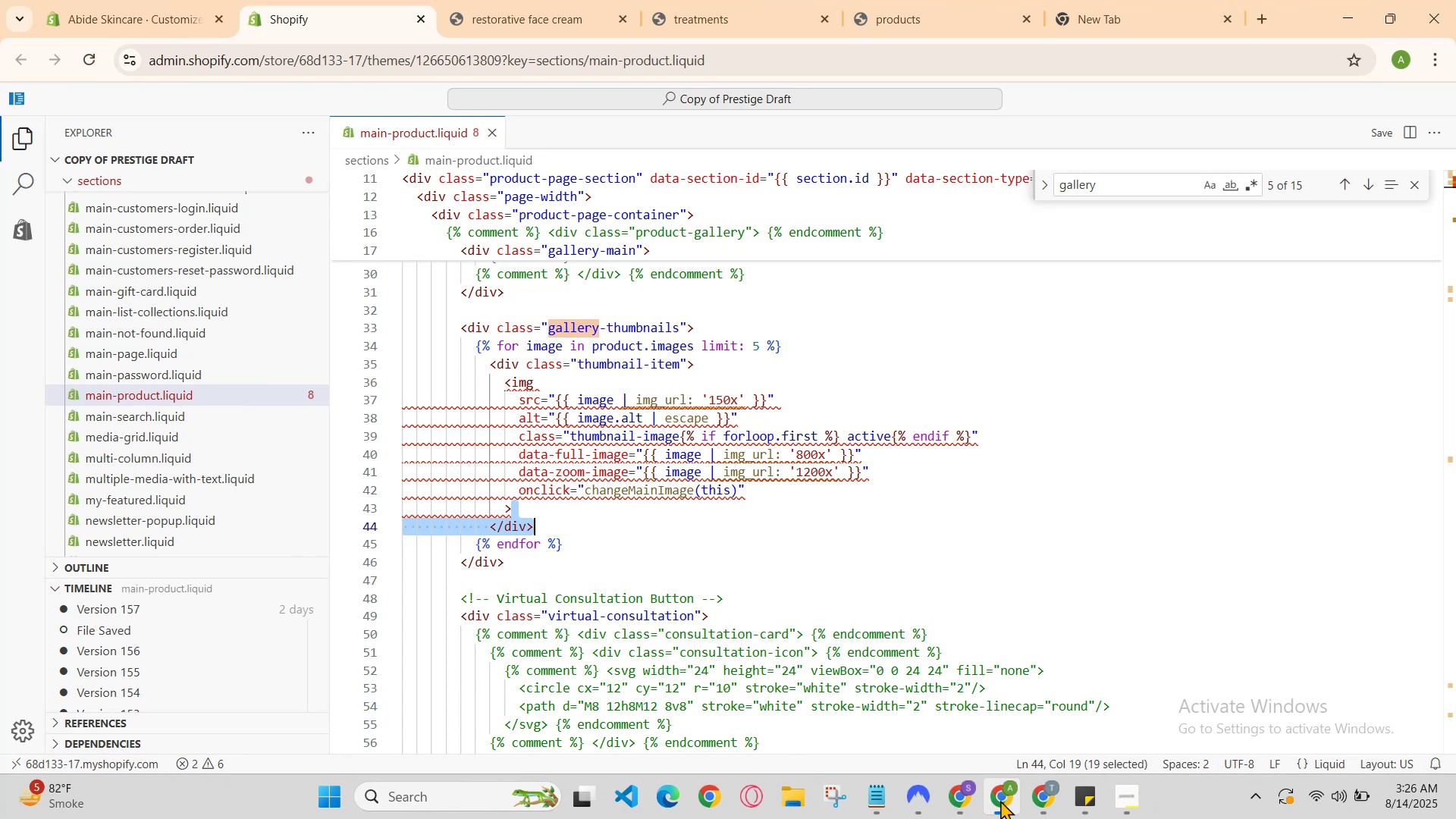 
wait(5.72)
 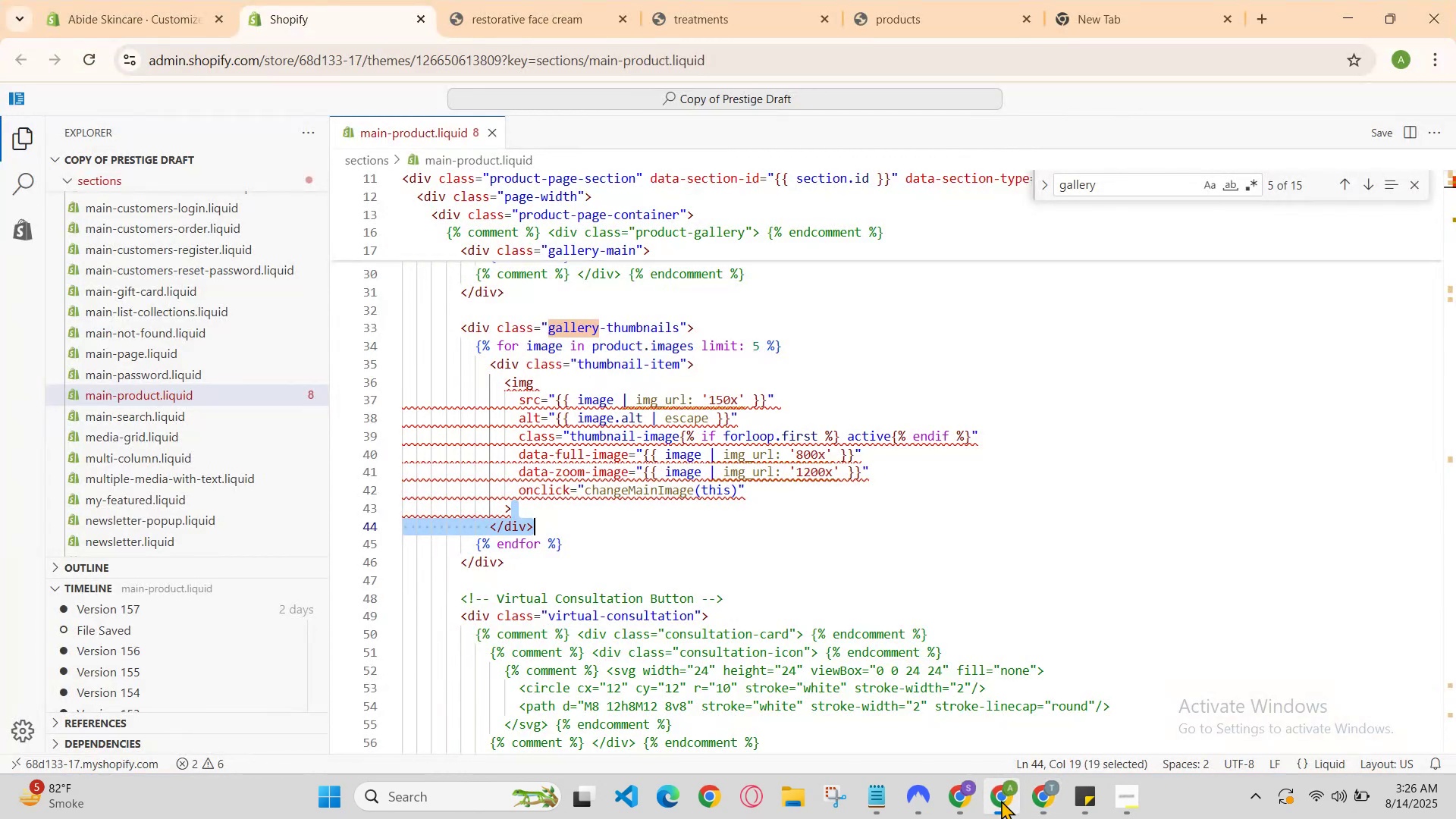 
left_click([1000, 800])
 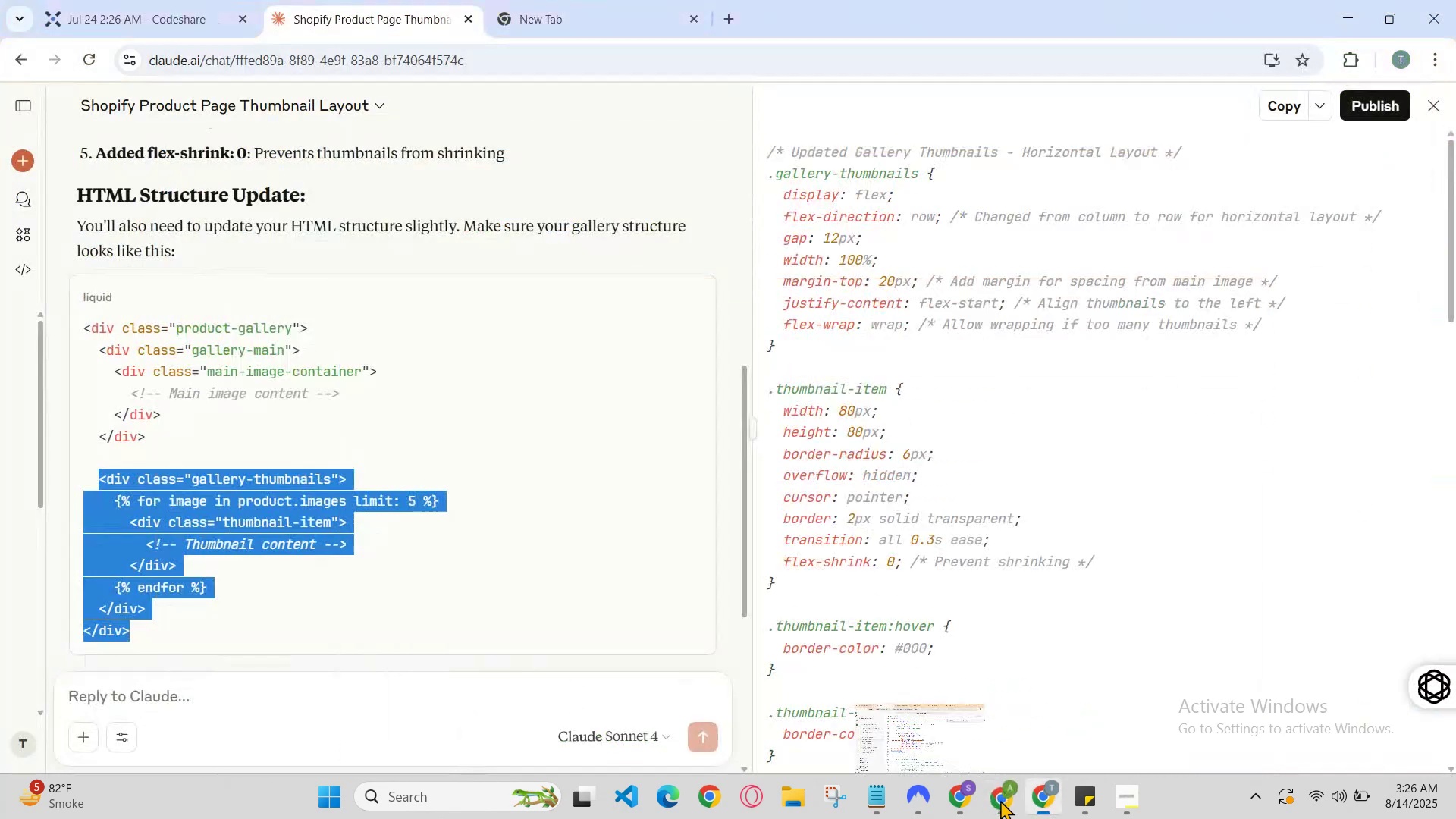 
left_click([1000, 800])
 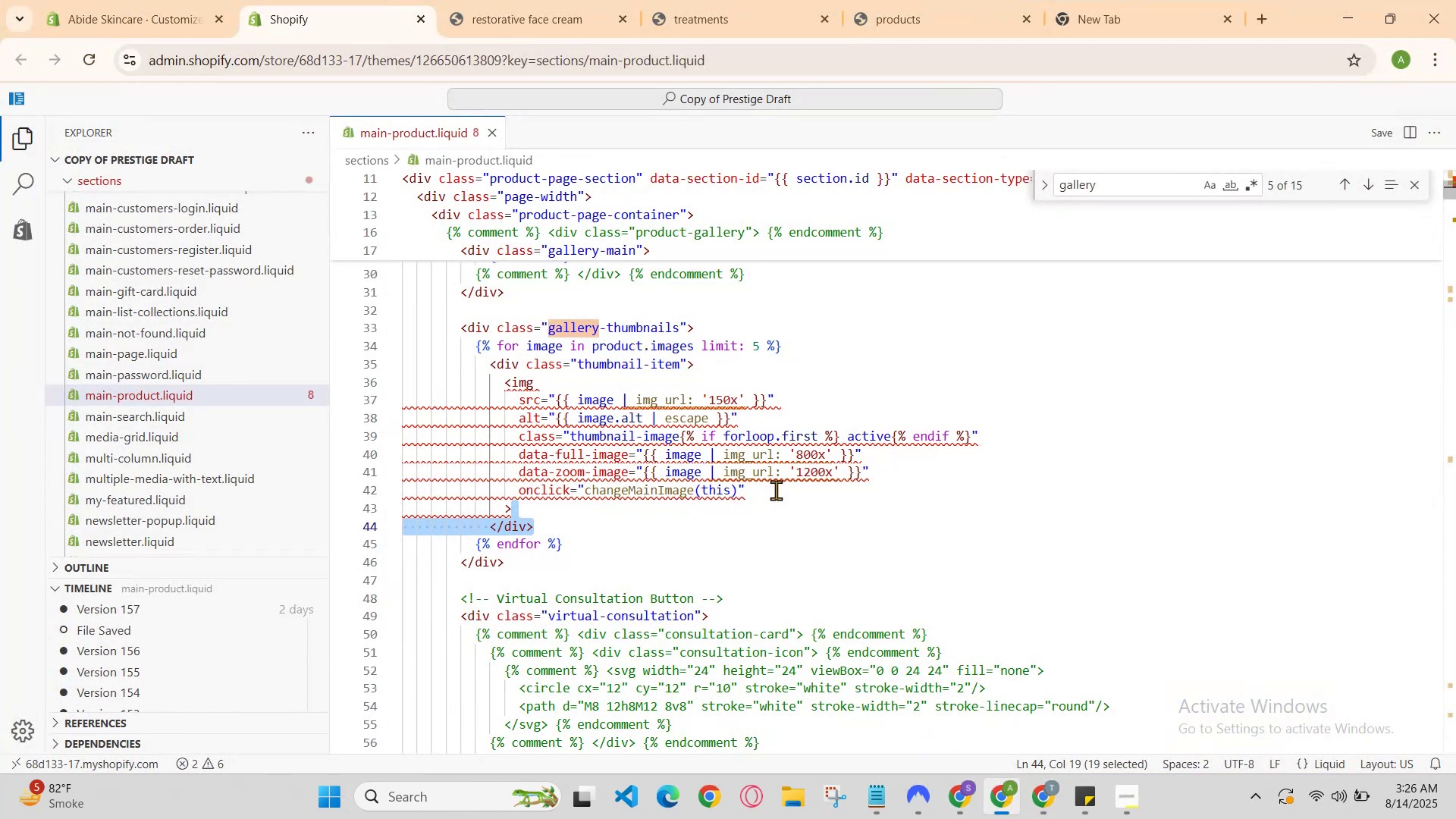 
left_click([704, 507])
 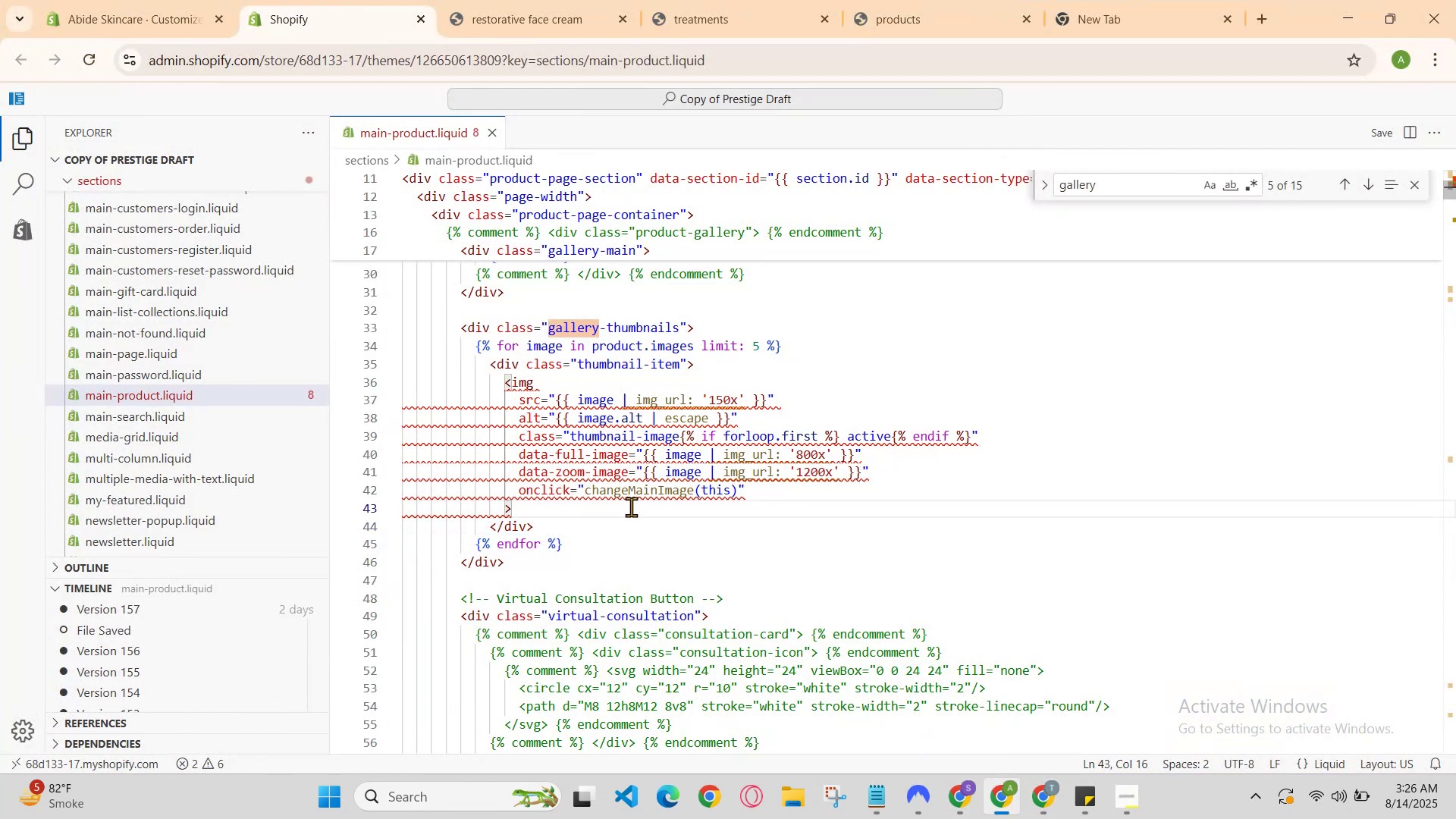 
left_click([631, 507])
 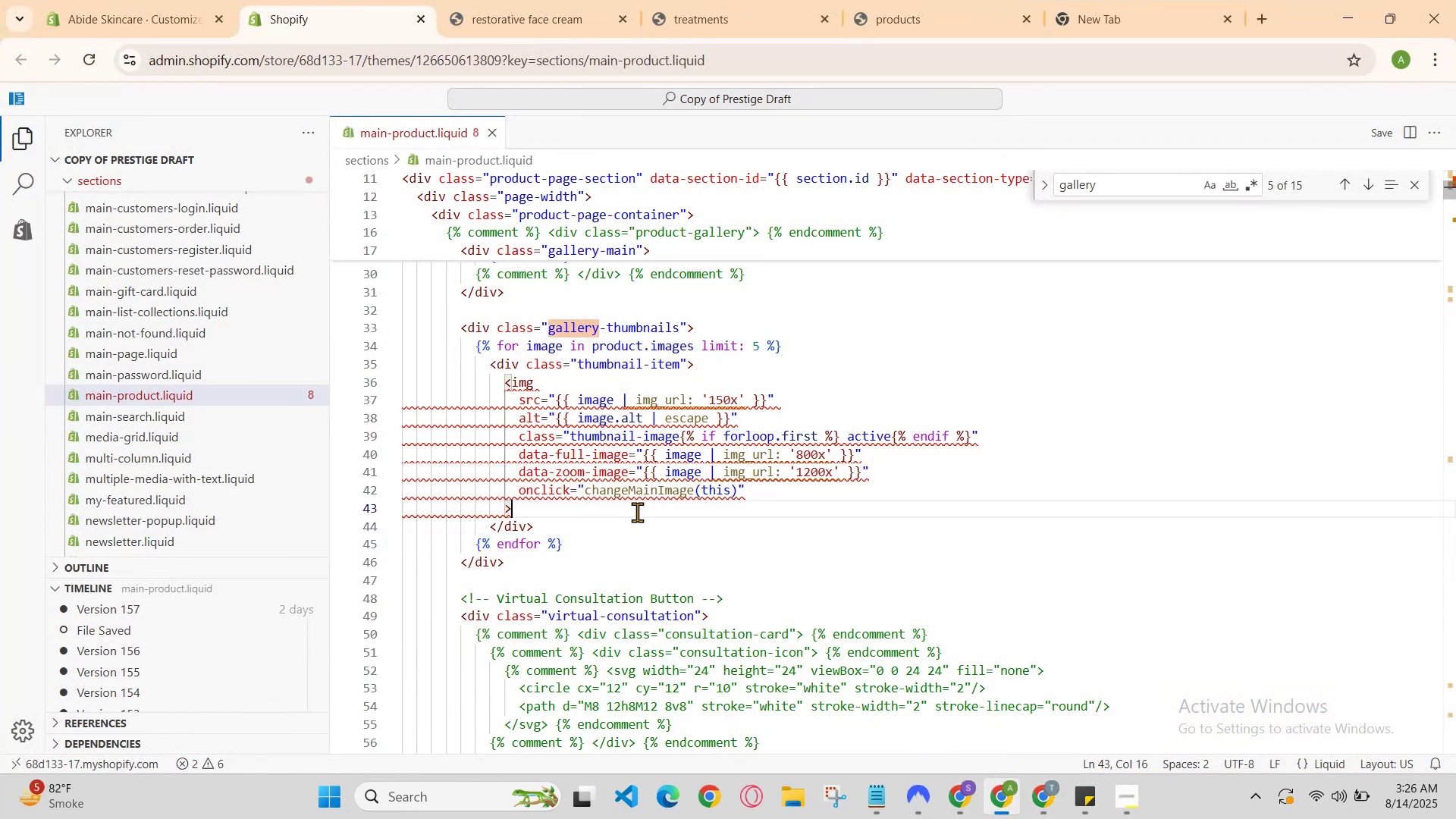 
left_click([643, 516])
 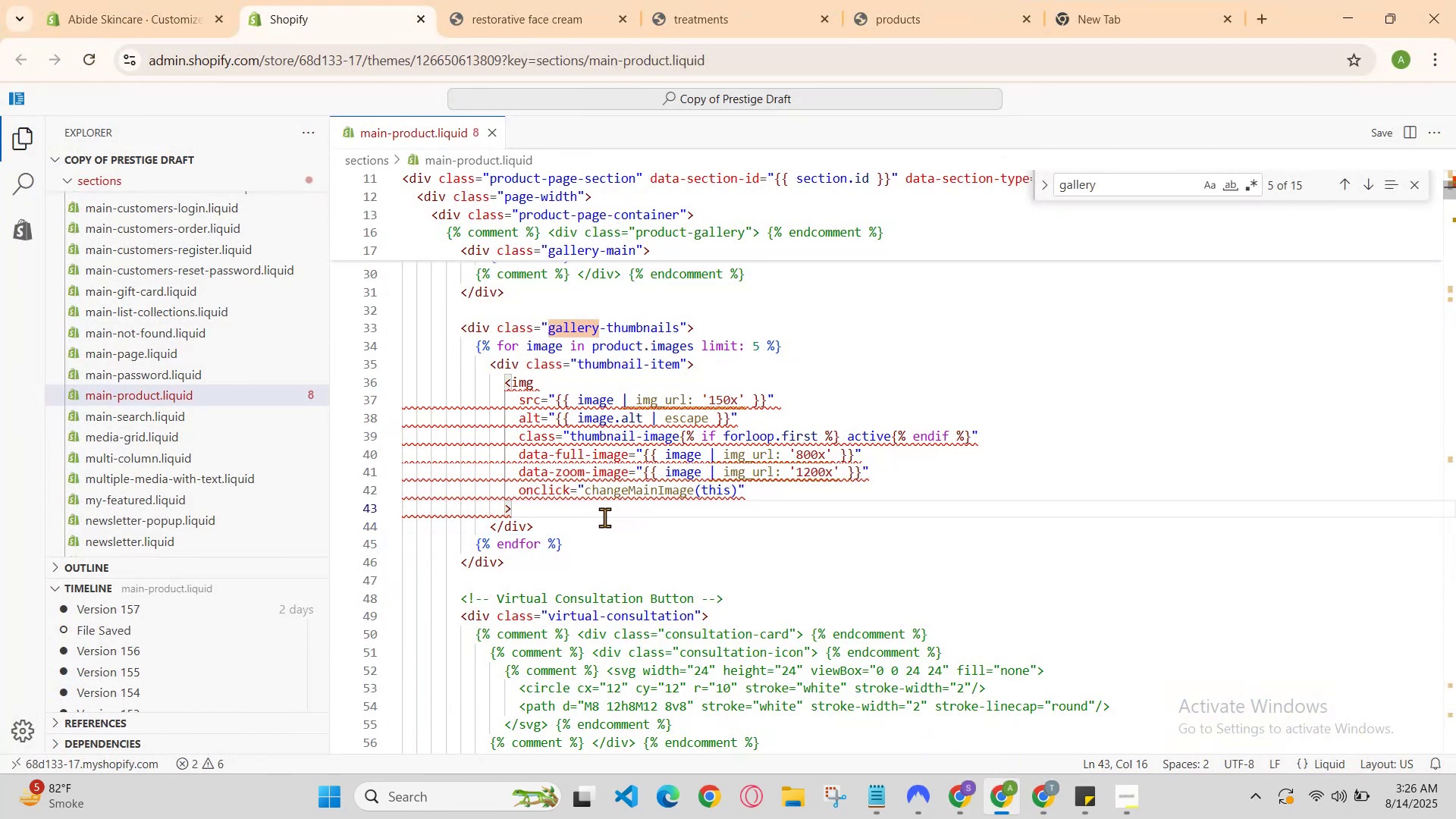 
left_click_drag(start_coordinate=[598, 522], to_coordinate=[566, 463])
 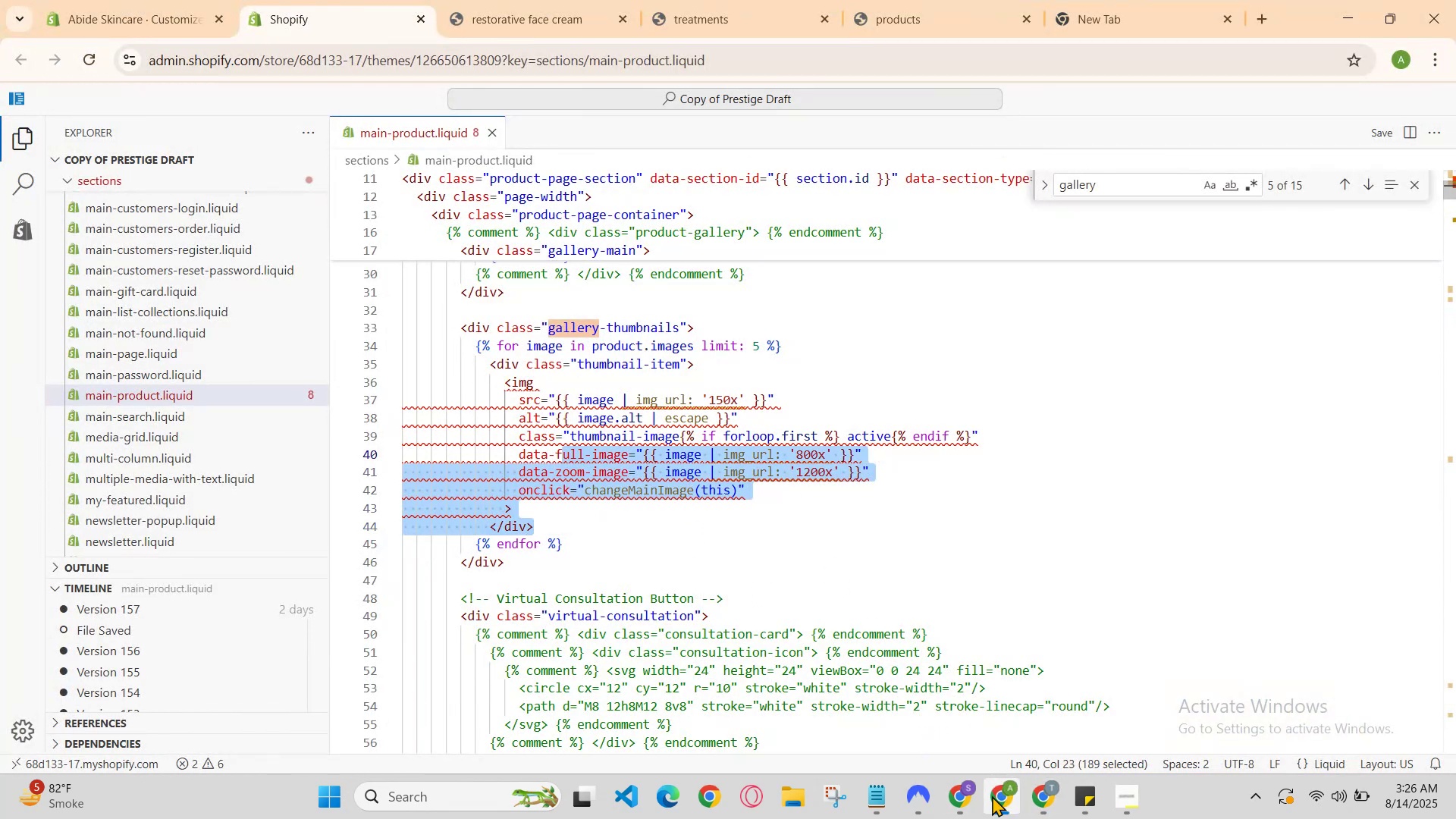 
left_click([995, 802])
 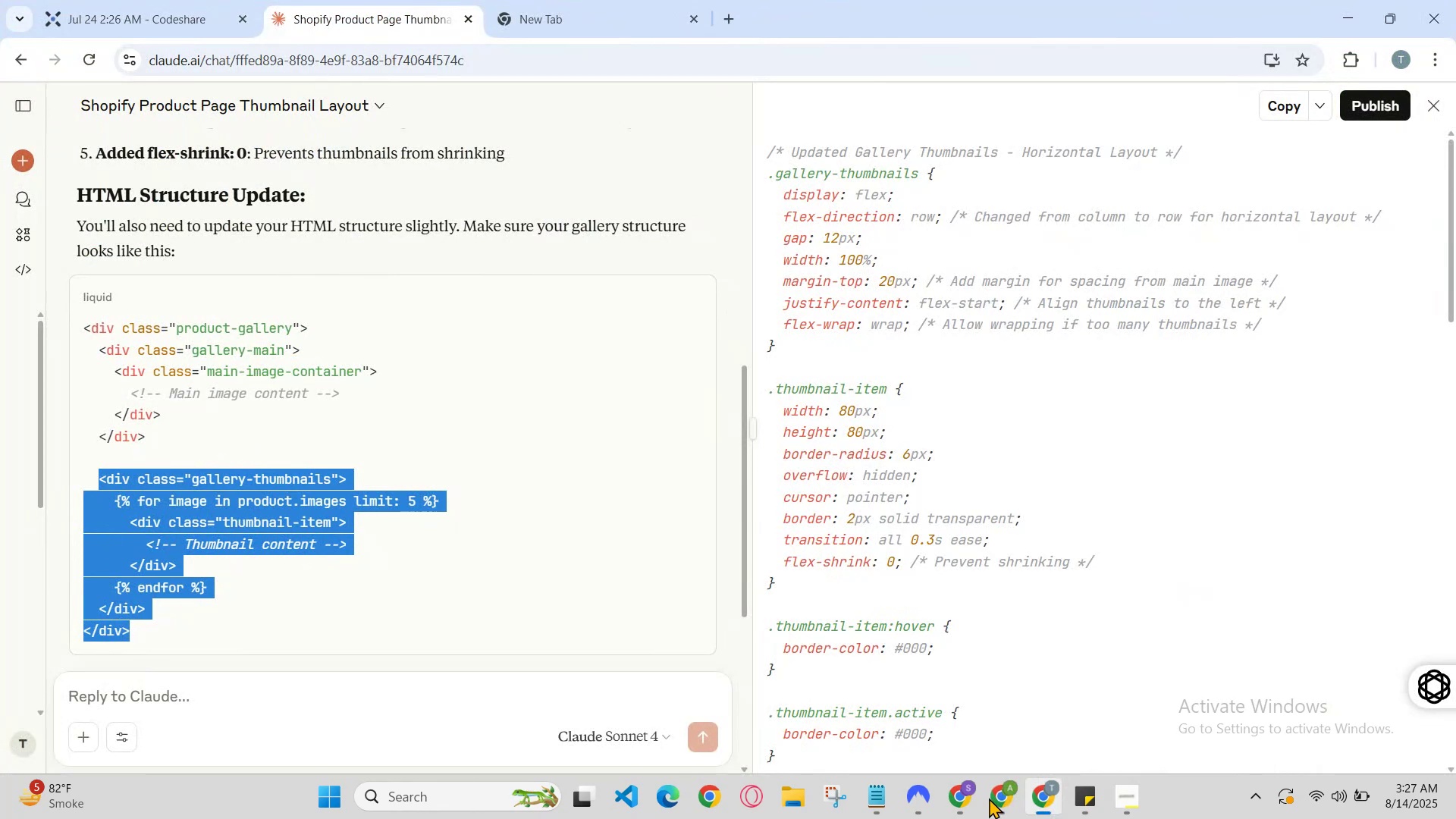 
left_click([989, 798])
 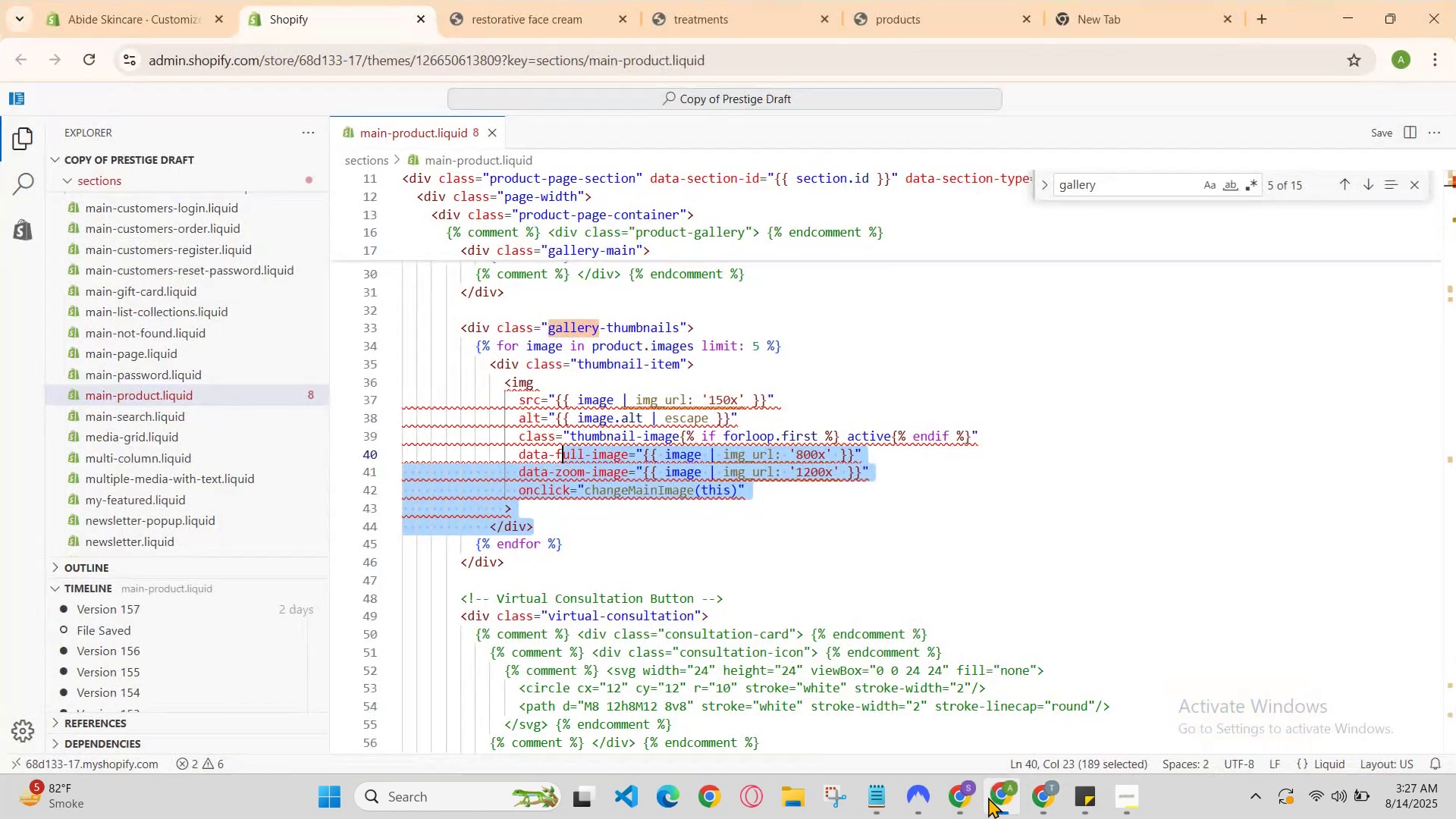 
left_click([988, 797])
 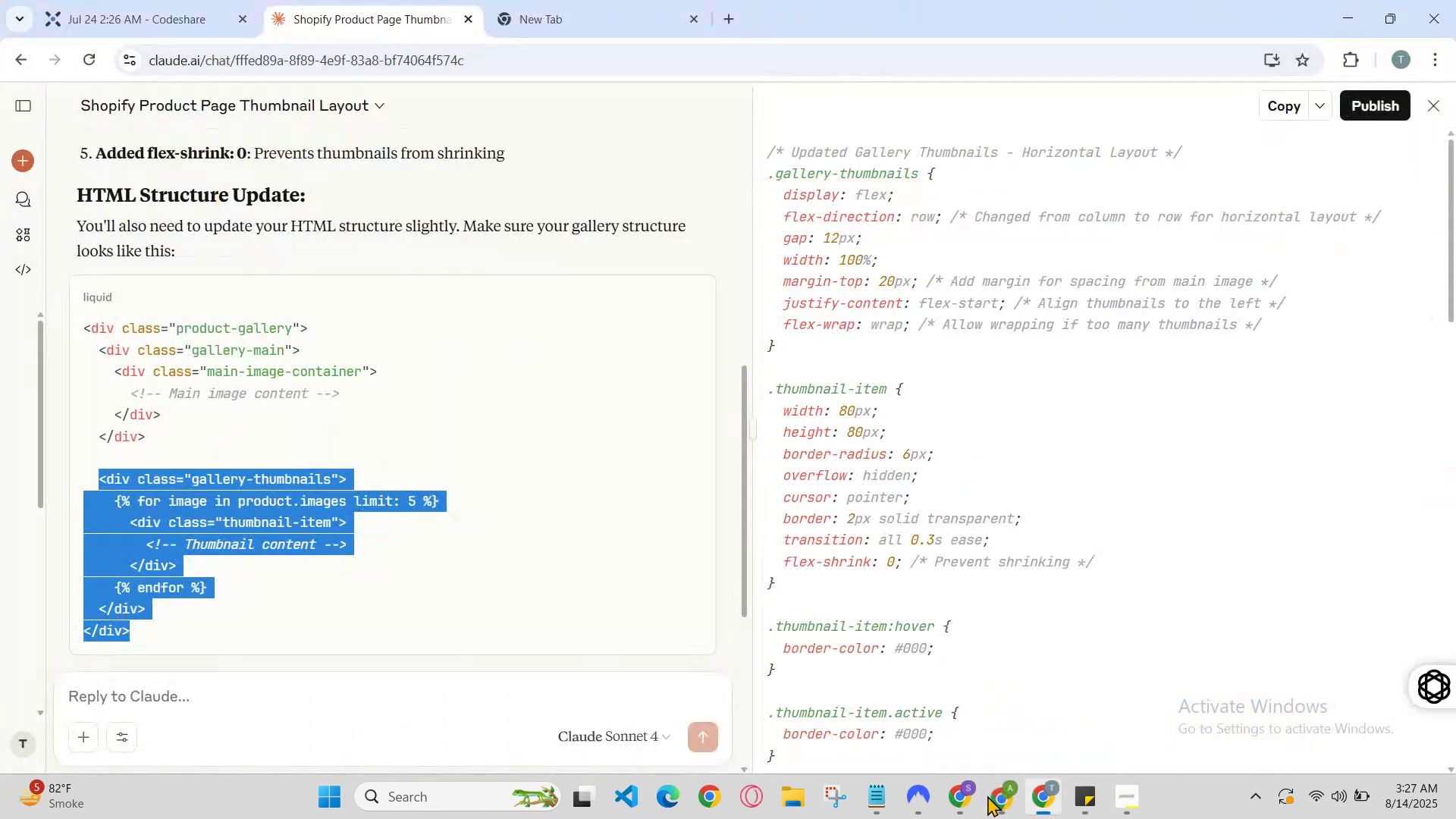 
left_click([987, 795])
 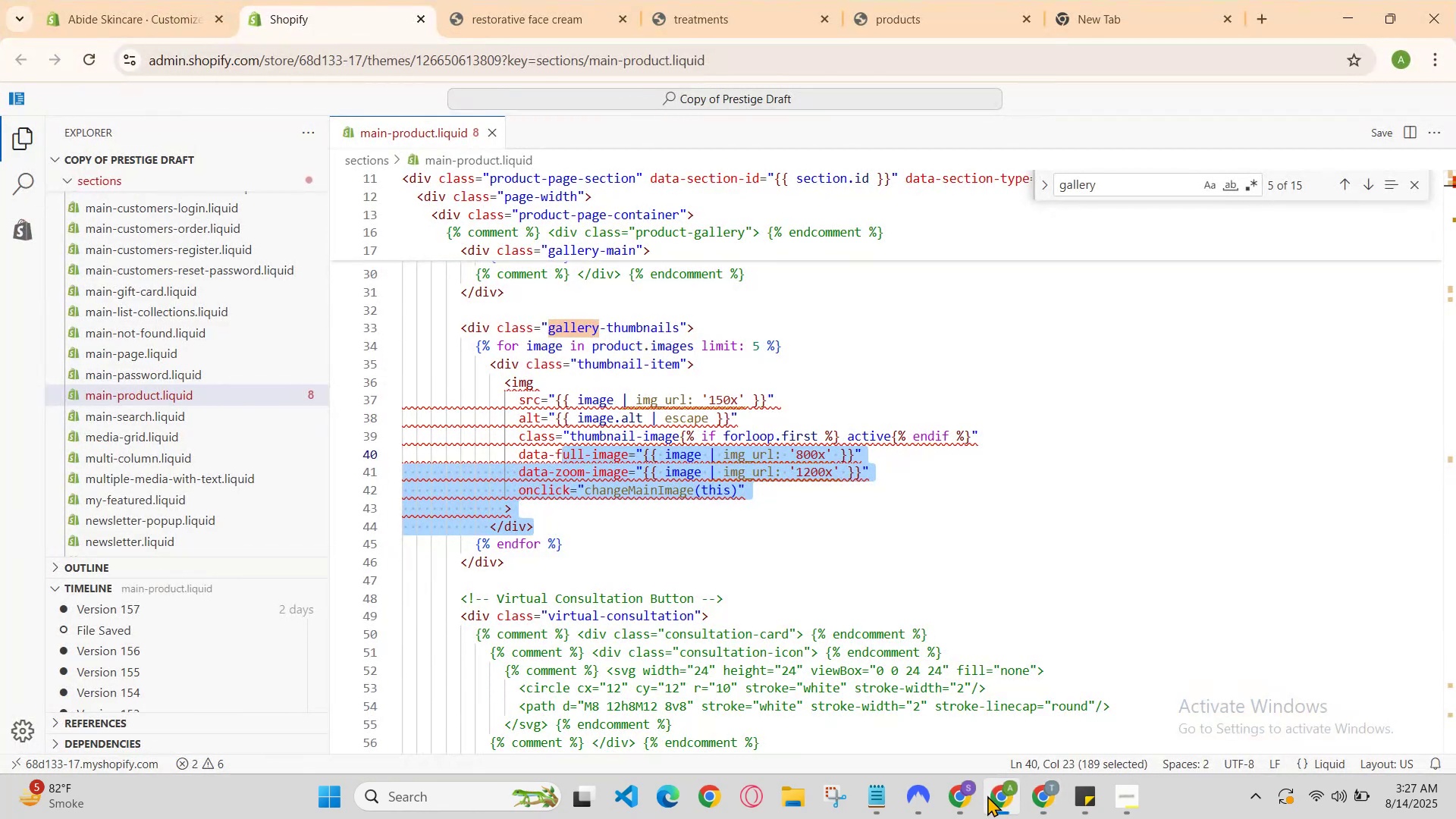 
left_click([987, 795])
 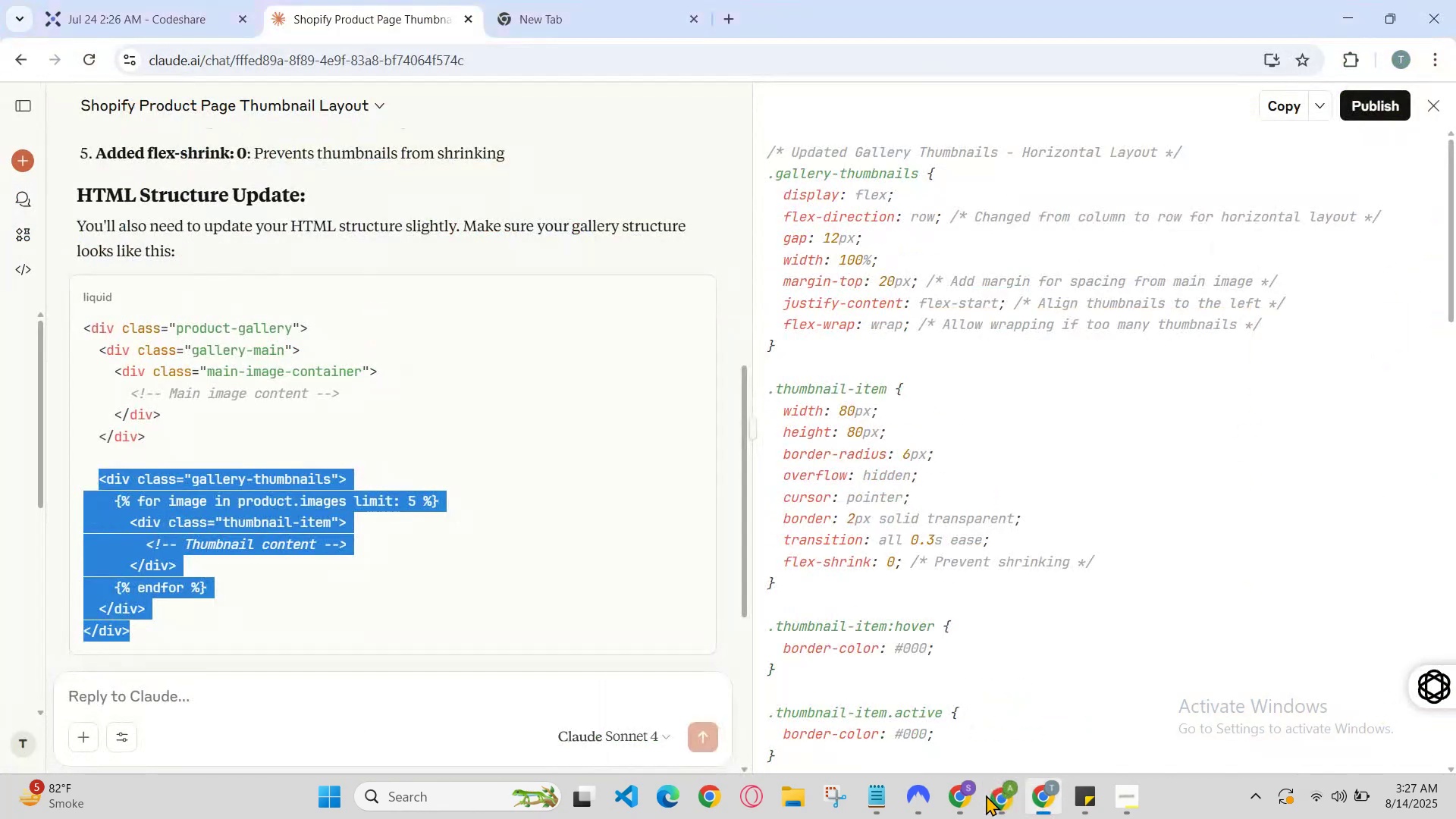 
left_click([986, 795])
 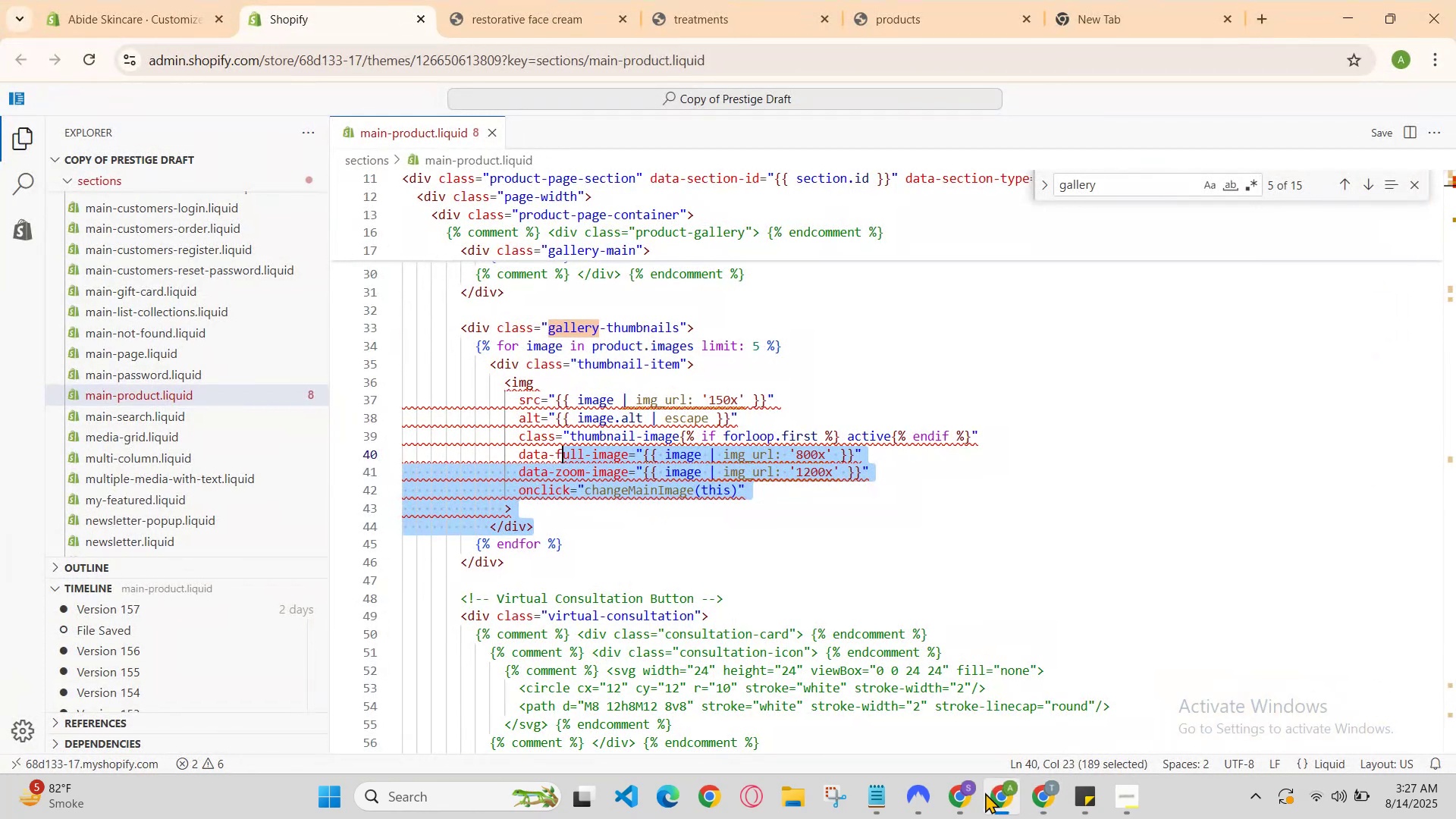 
left_click([985, 792])
 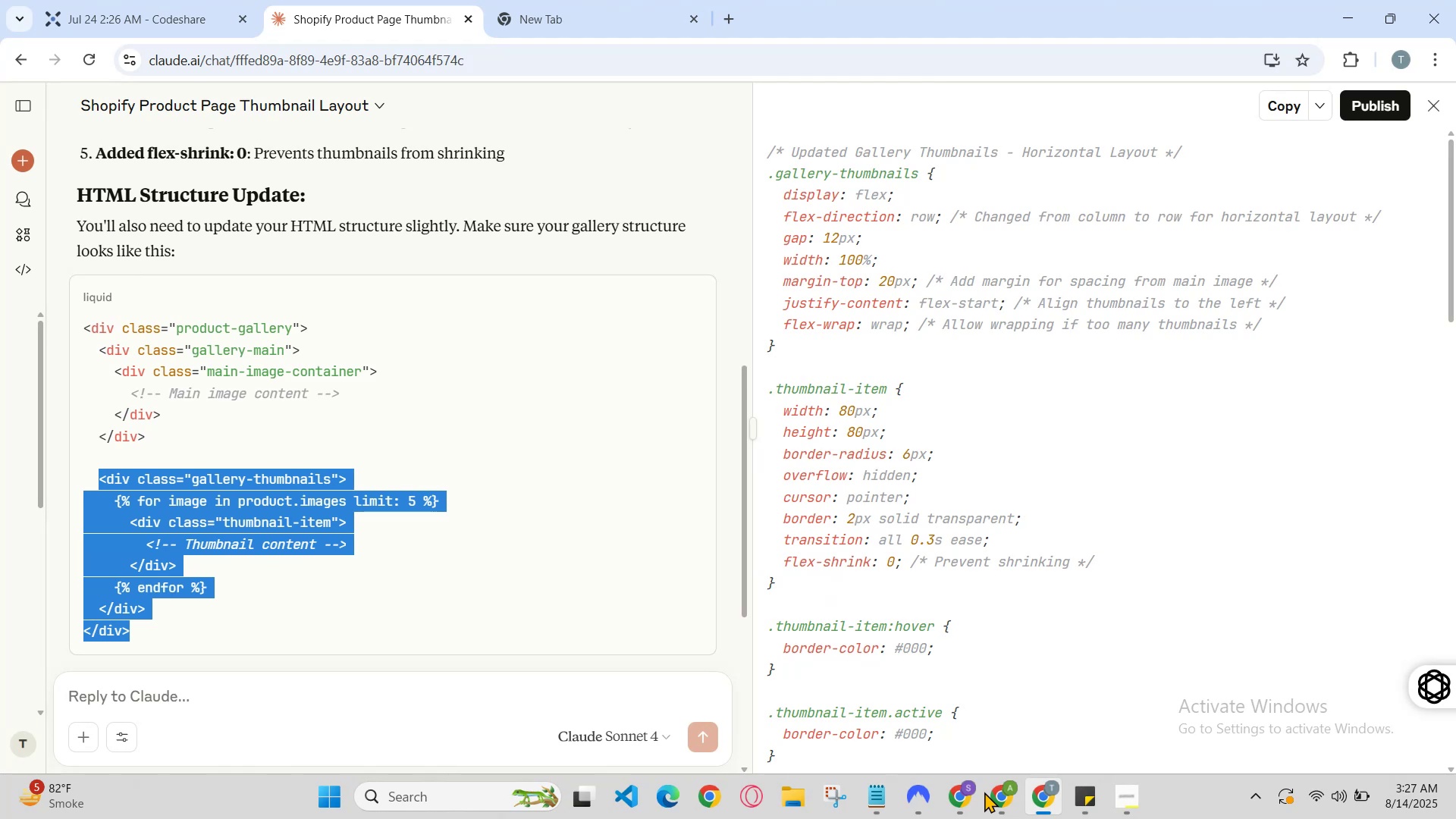 
left_click([984, 792])
 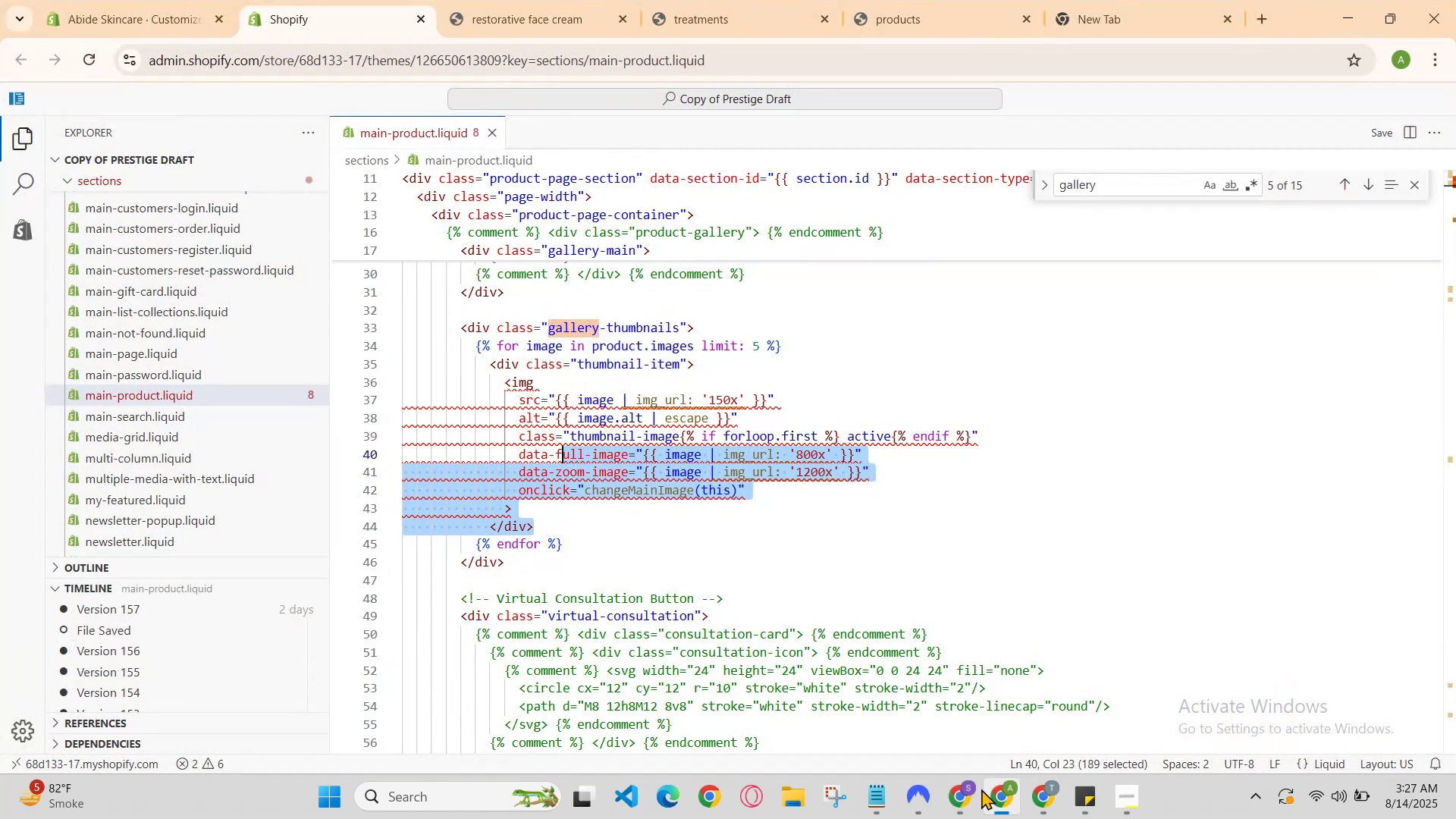 
left_click([981, 789])
 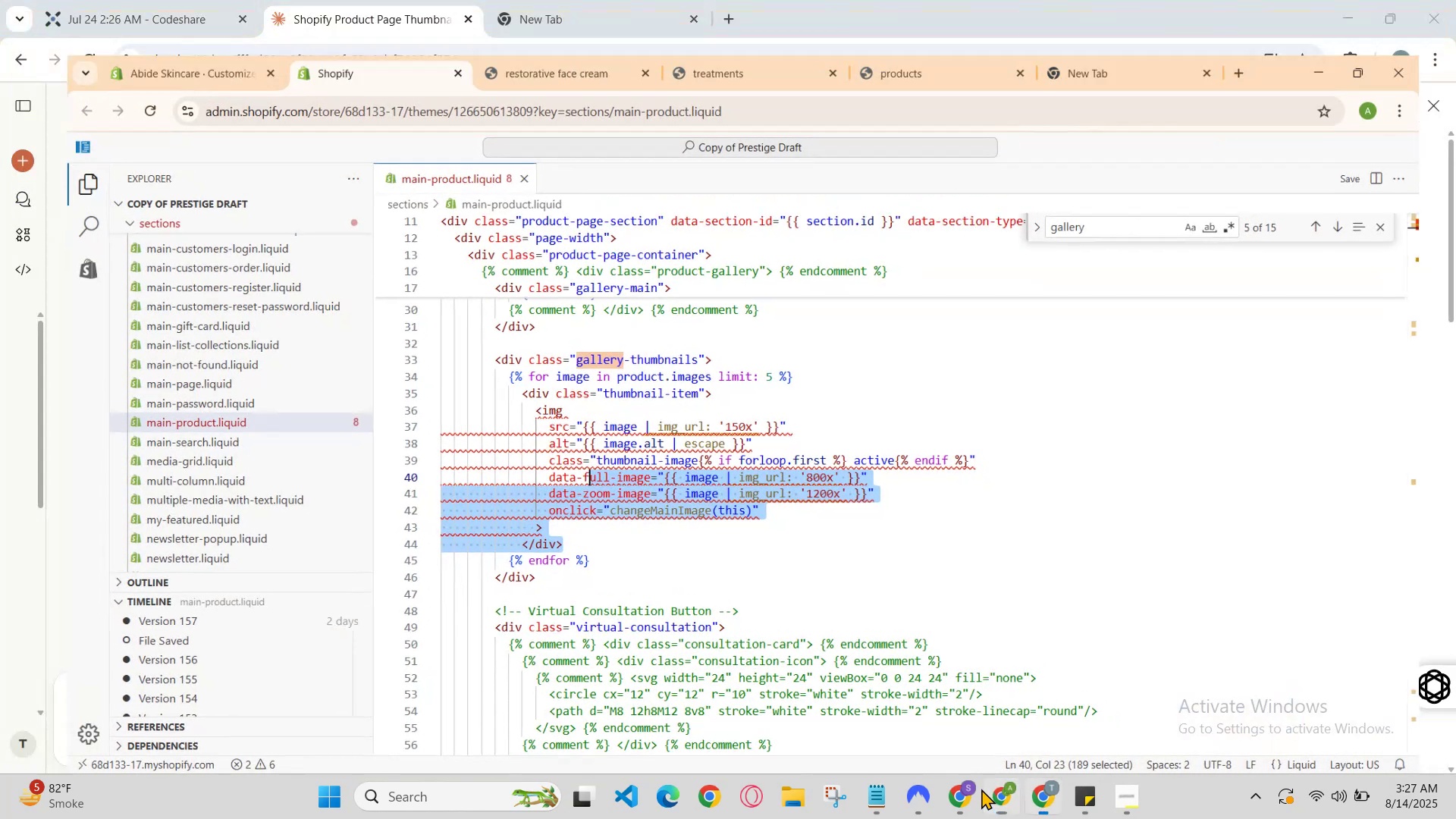 
left_click([981, 789])
 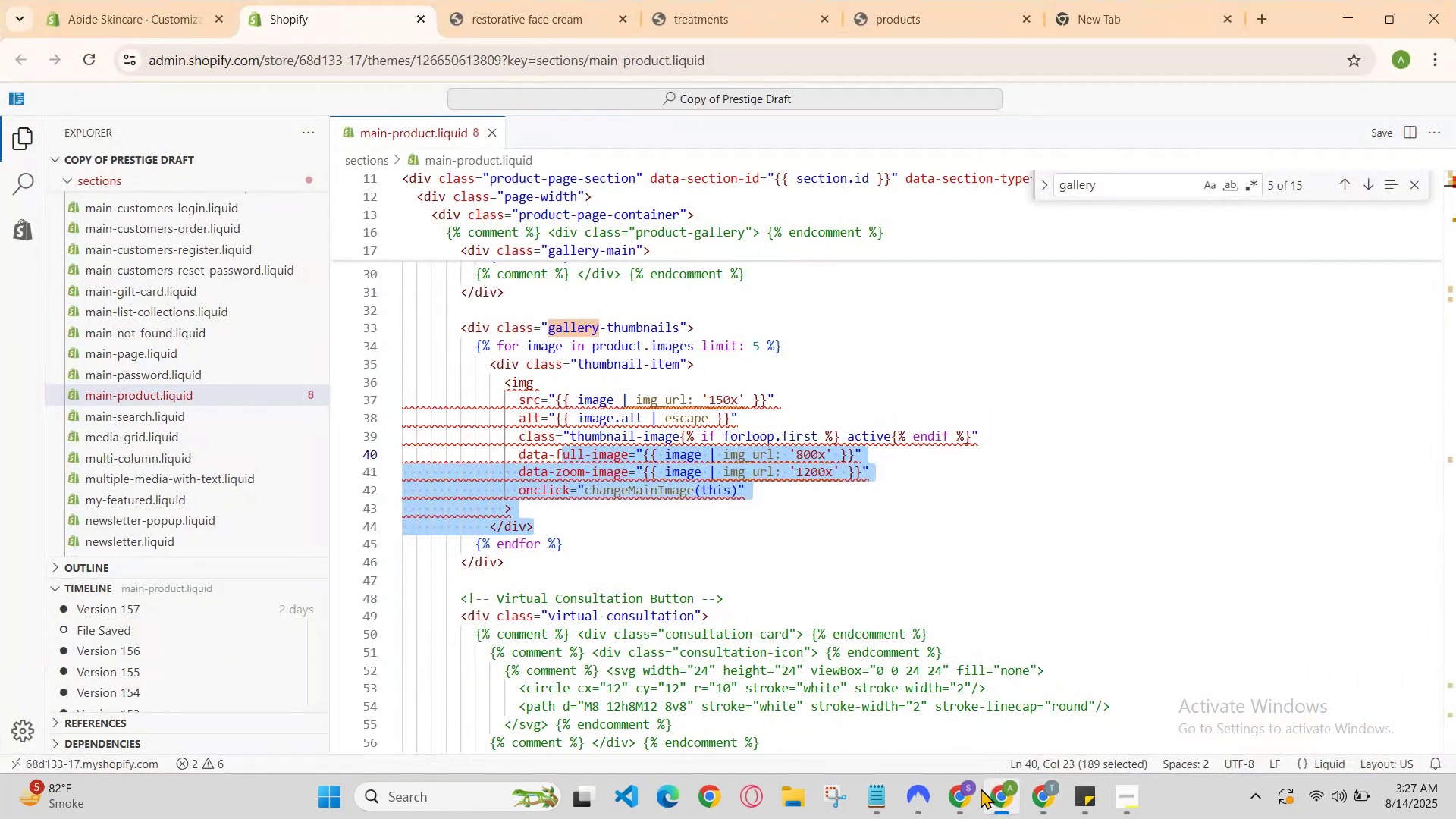 
left_click([981, 788])
 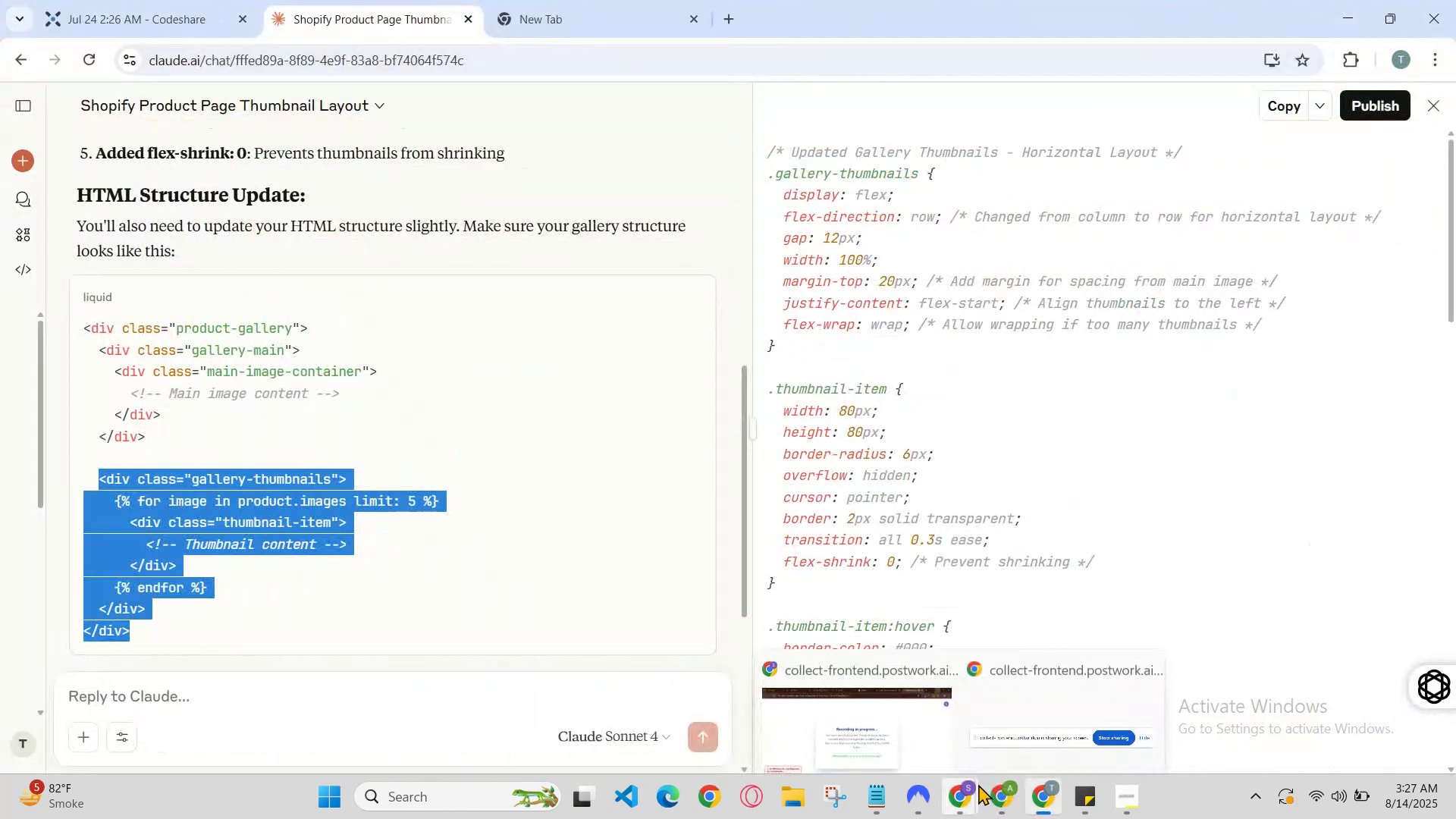 
left_click([978, 784])
 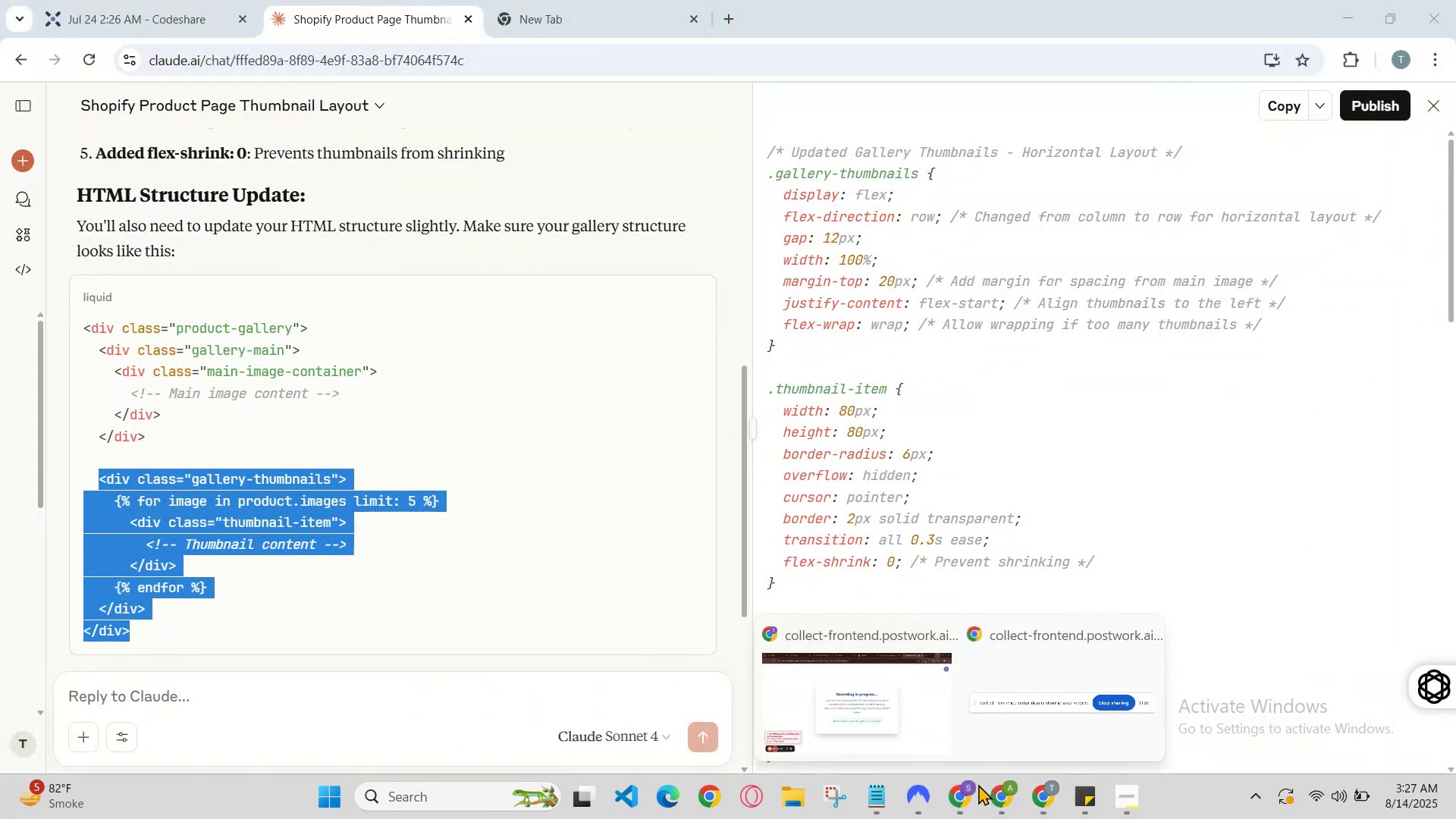 
left_click([978, 784])
 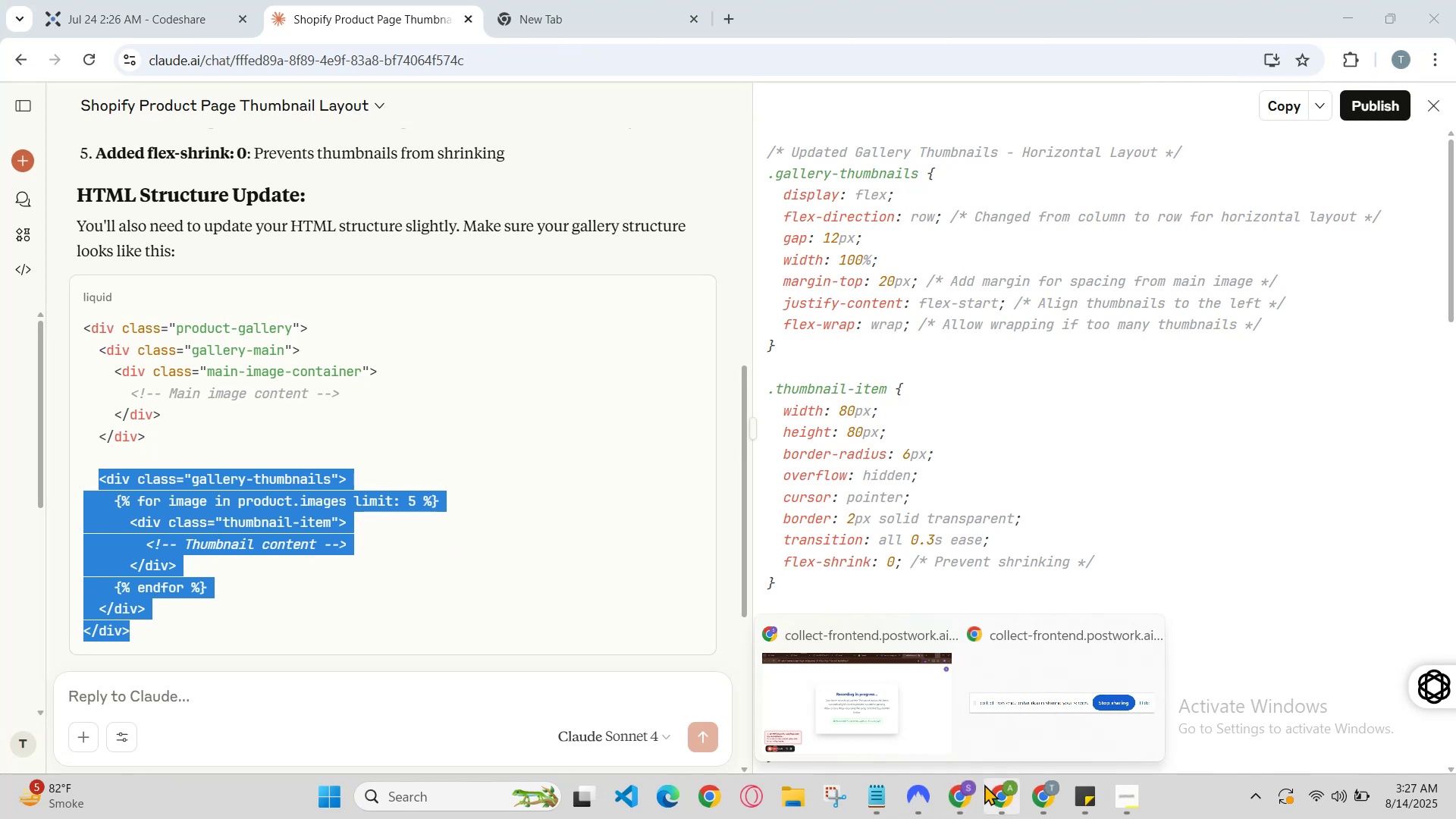 
left_click([993, 786])
 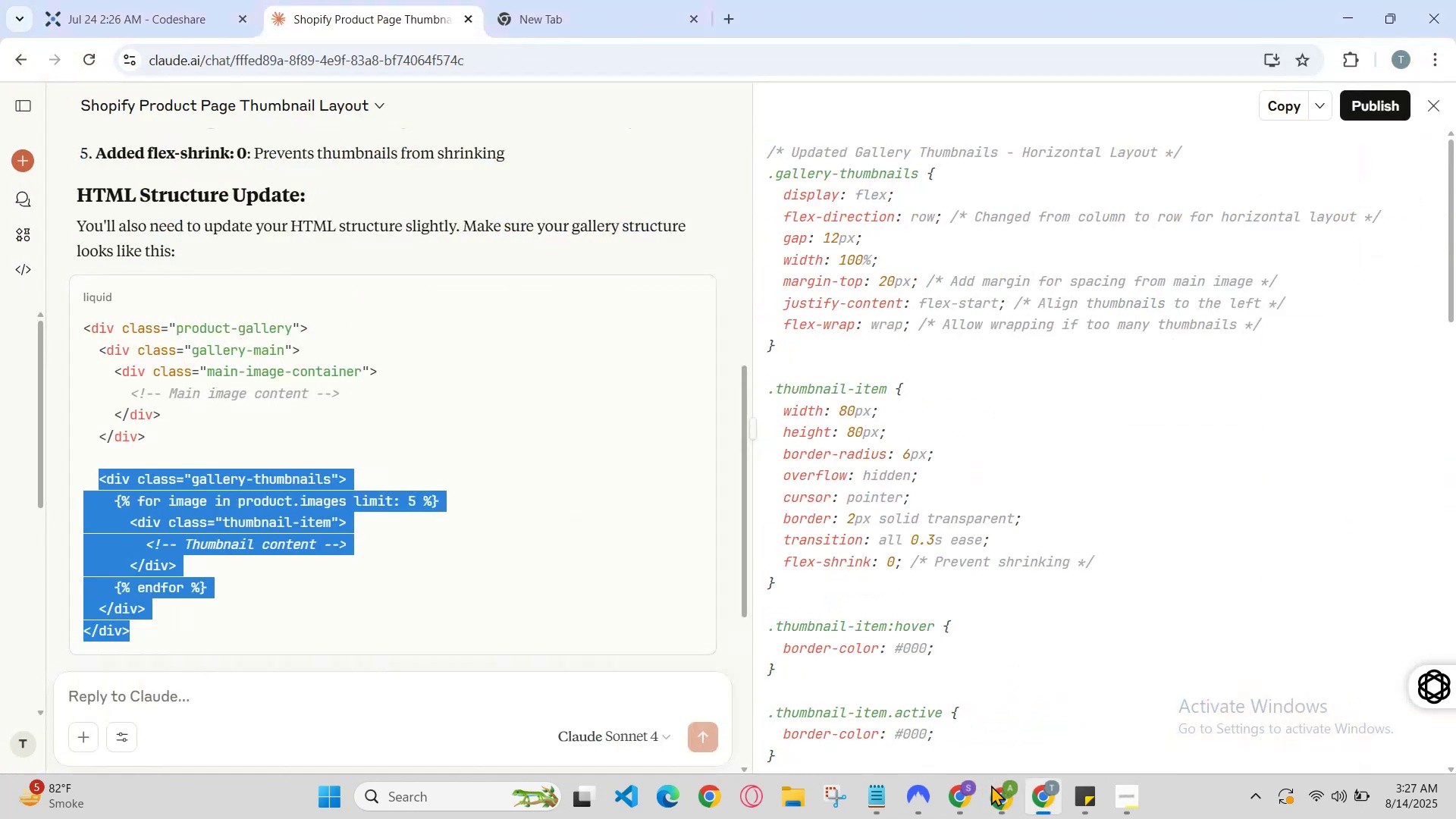 
scroll: coordinate [973, 469], scroll_direction: up, amount: 2.0
 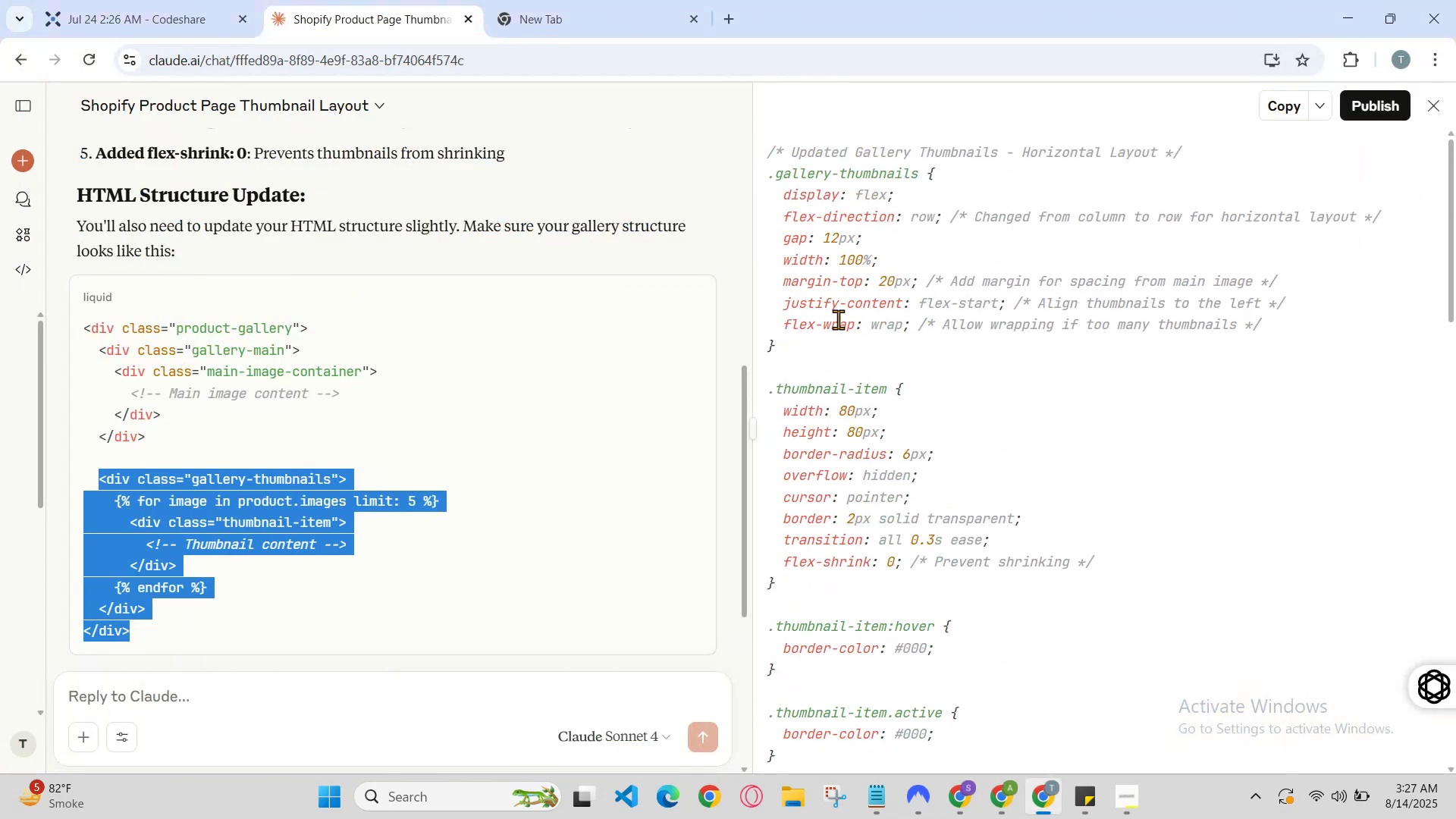 
left_click_drag(start_coordinate=[816, 347], to_coordinate=[770, 176])
 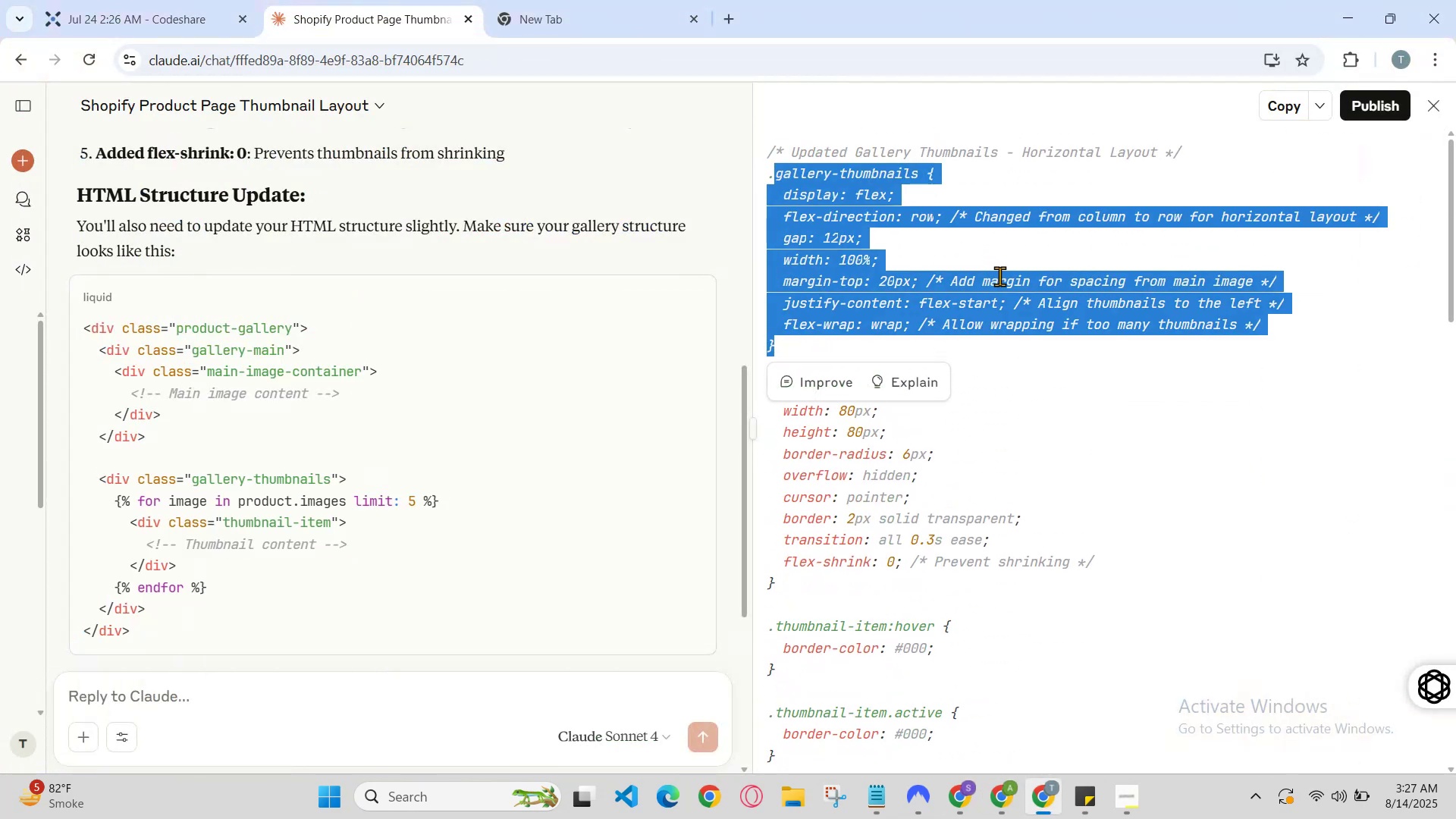 
hold_key(key=ControlLeft, duration=0.82)
 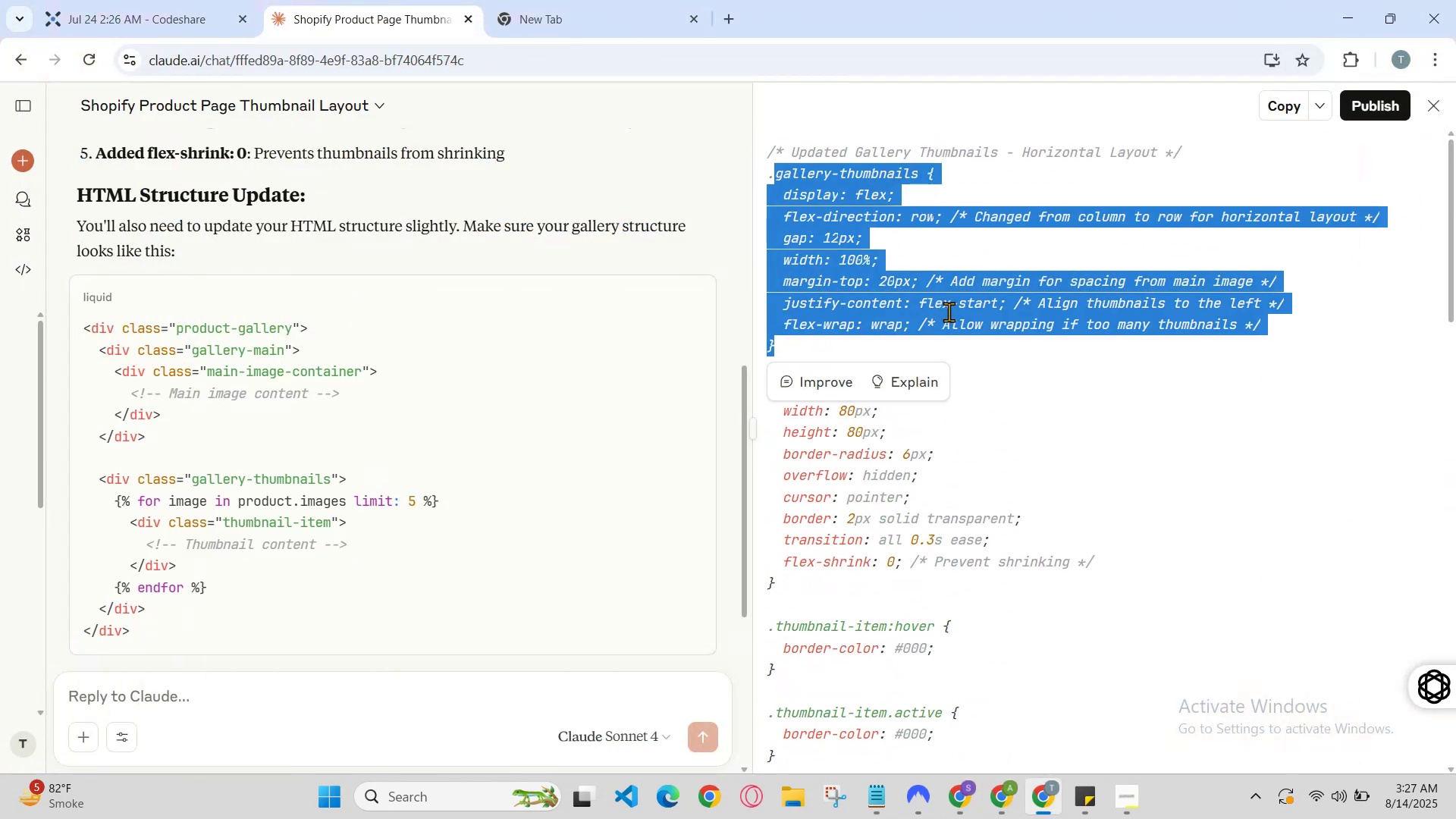 
left_click([962, 330])
 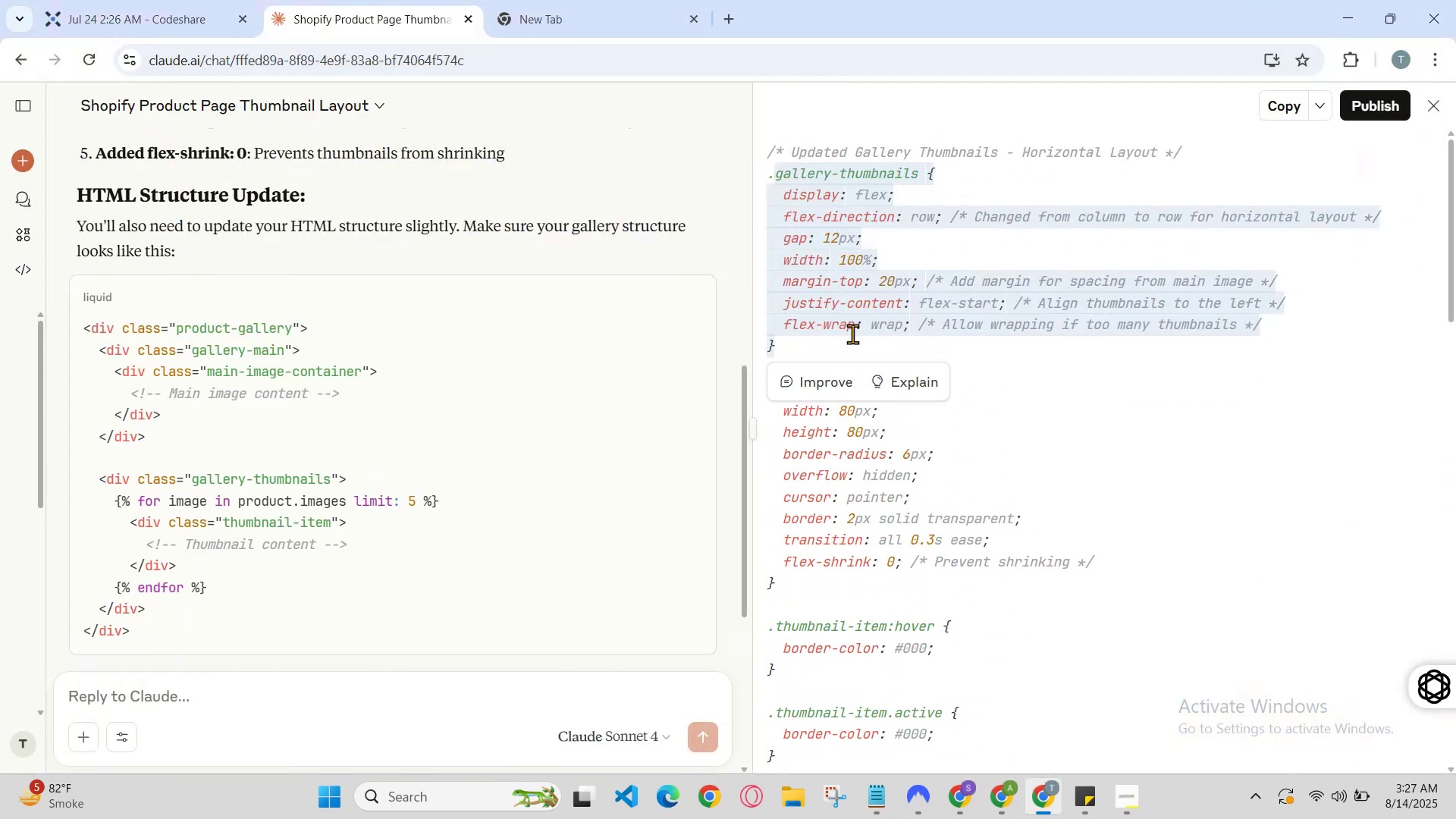 
left_click_drag(start_coordinate=[799, 351], to_coordinate=[748, 247])
 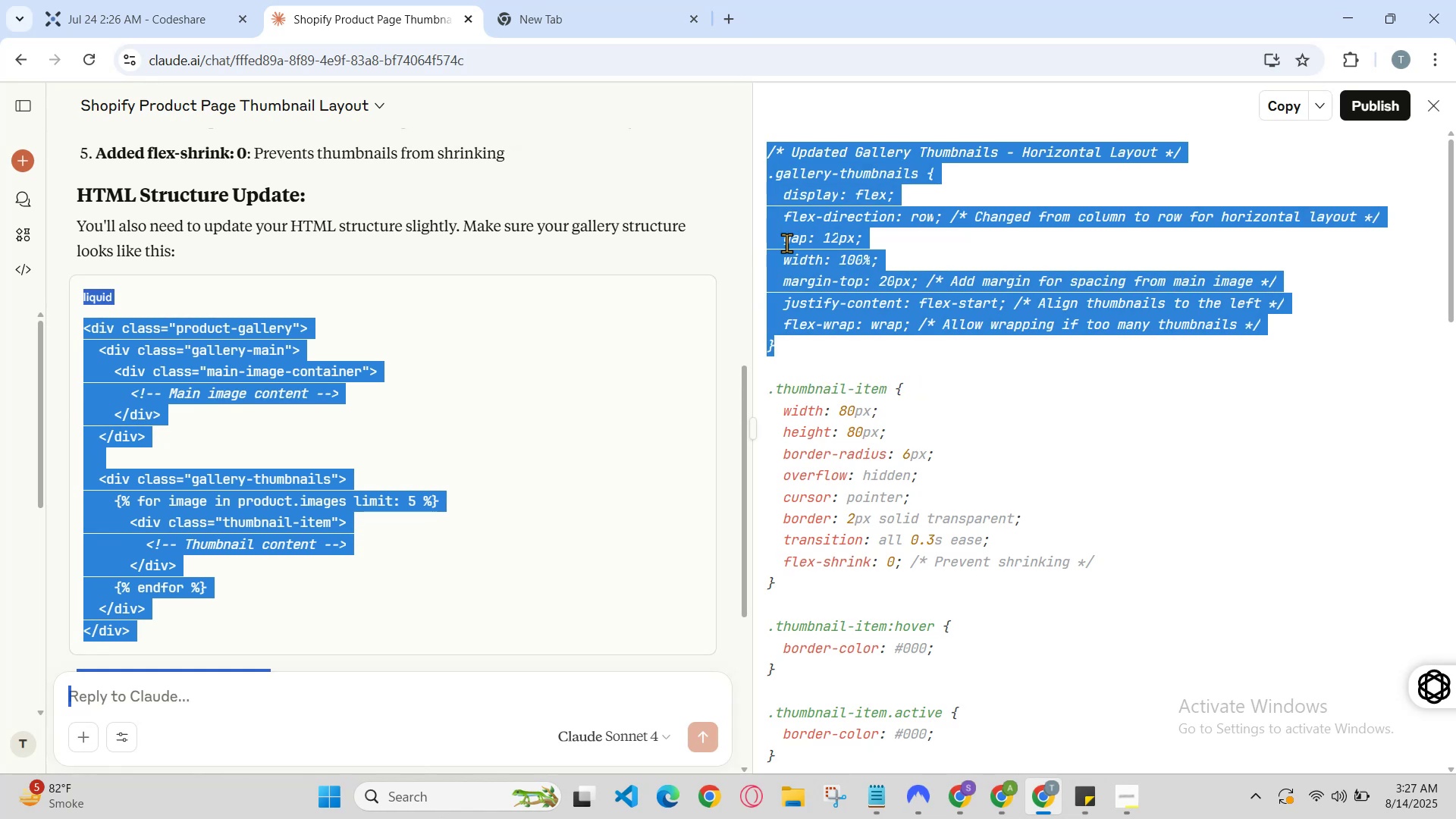 
left_click([803, 237])
 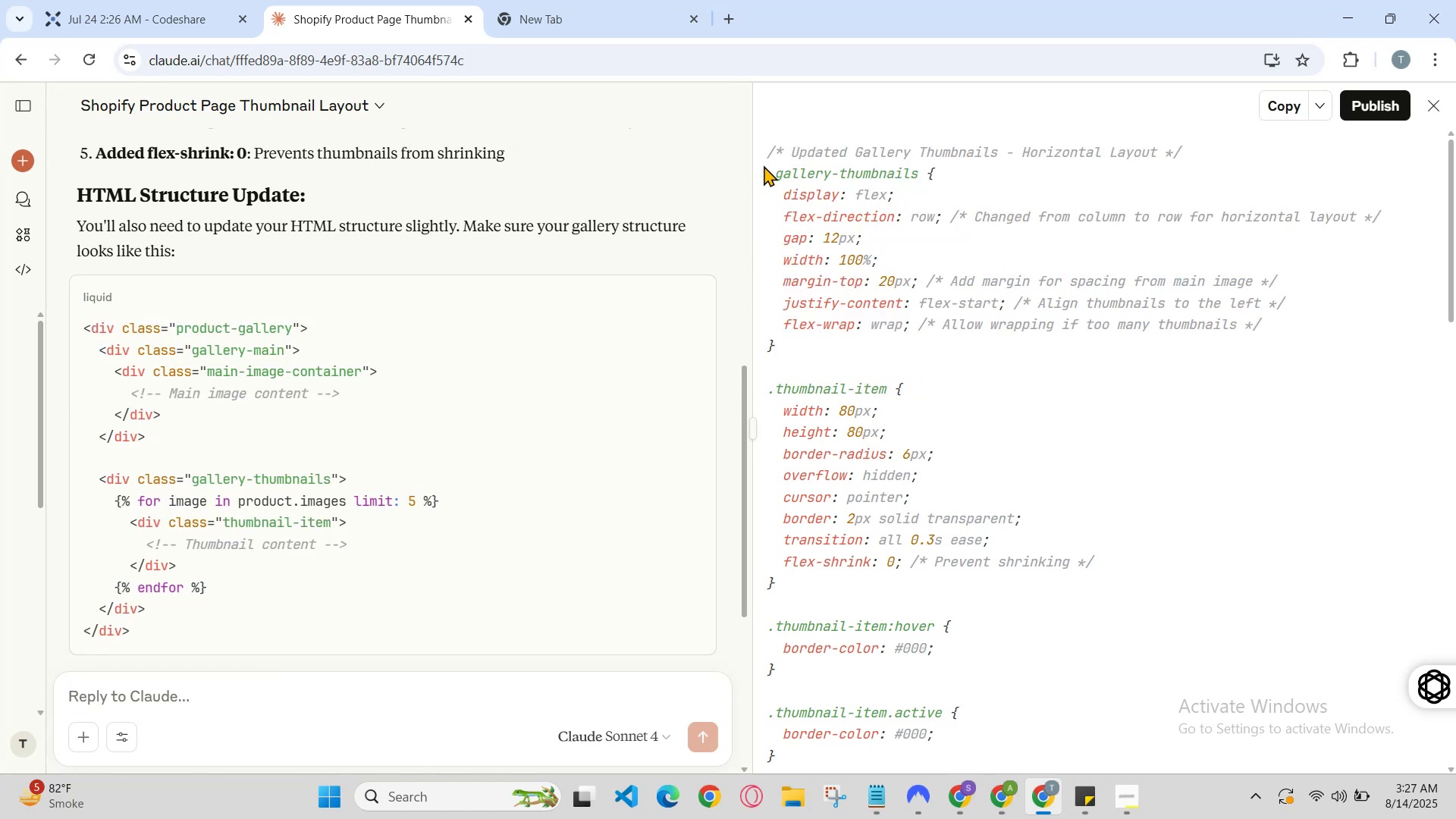 
left_click_drag(start_coordinate=[769, 168], to_coordinate=[847, 293])
 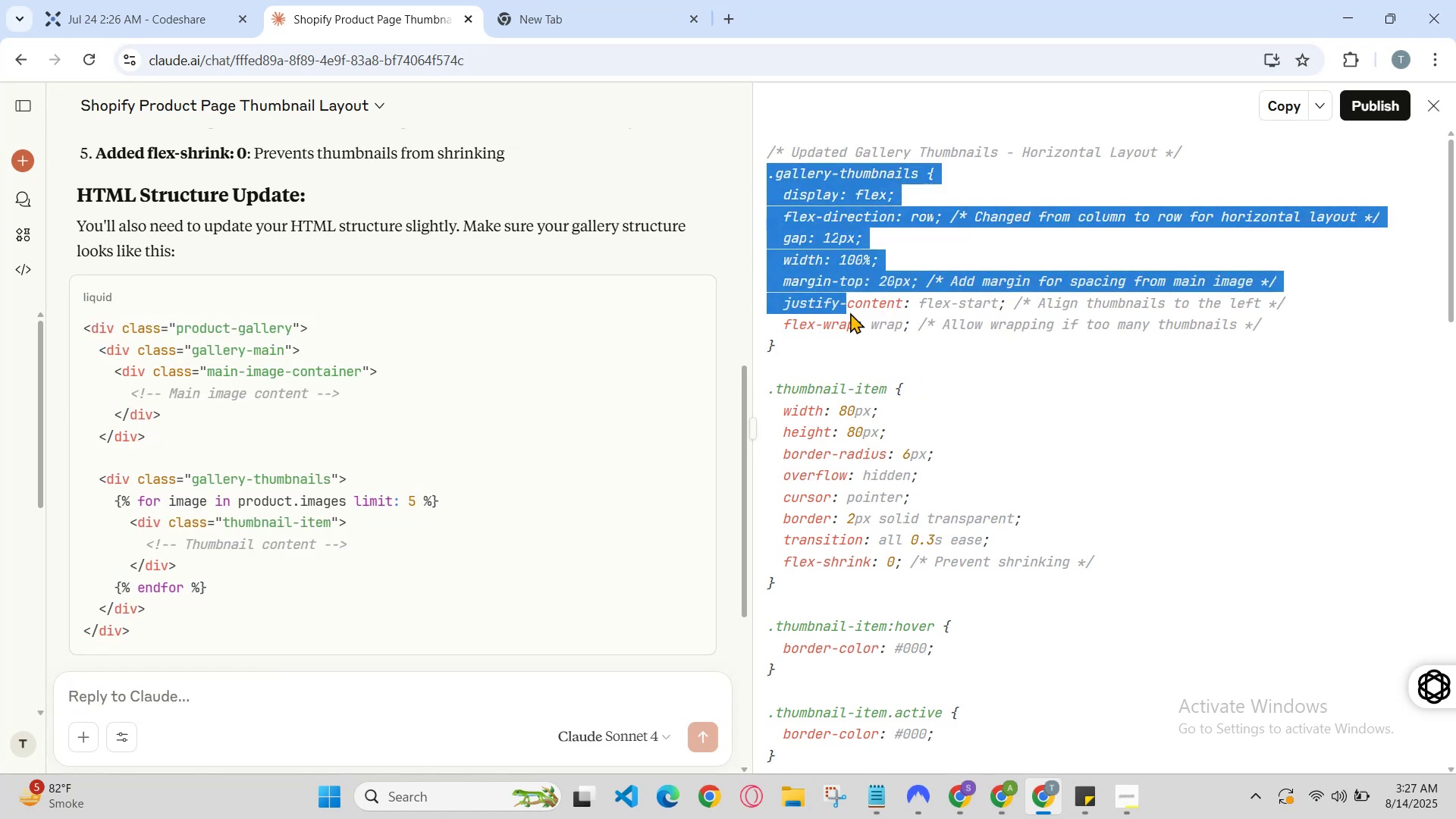 
left_click_drag(start_coordinate=[857, 325], to_coordinate=[867, 347])
 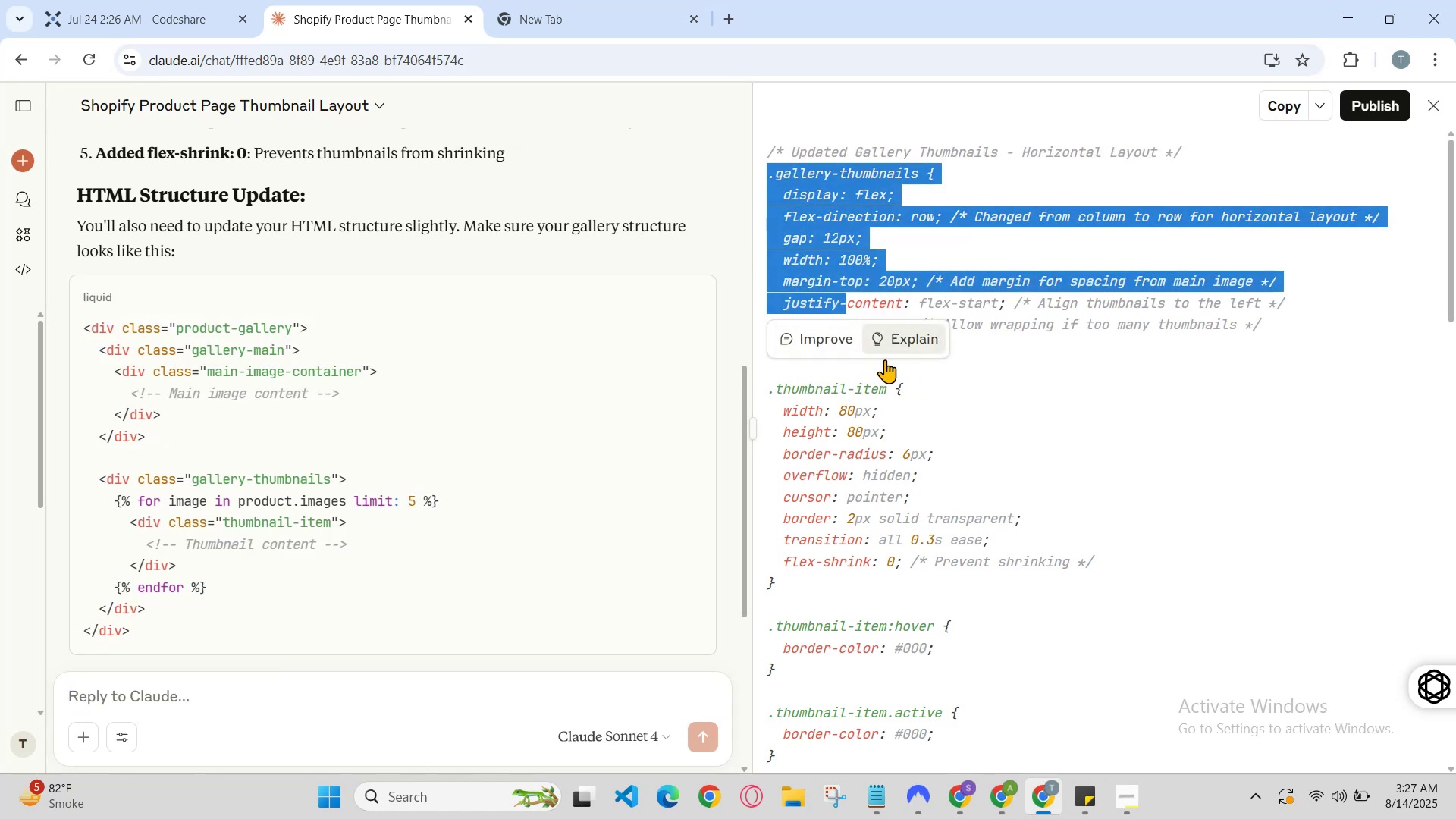 
left_click_drag(start_coordinate=[949, 425], to_coordinate=[941, 421])
 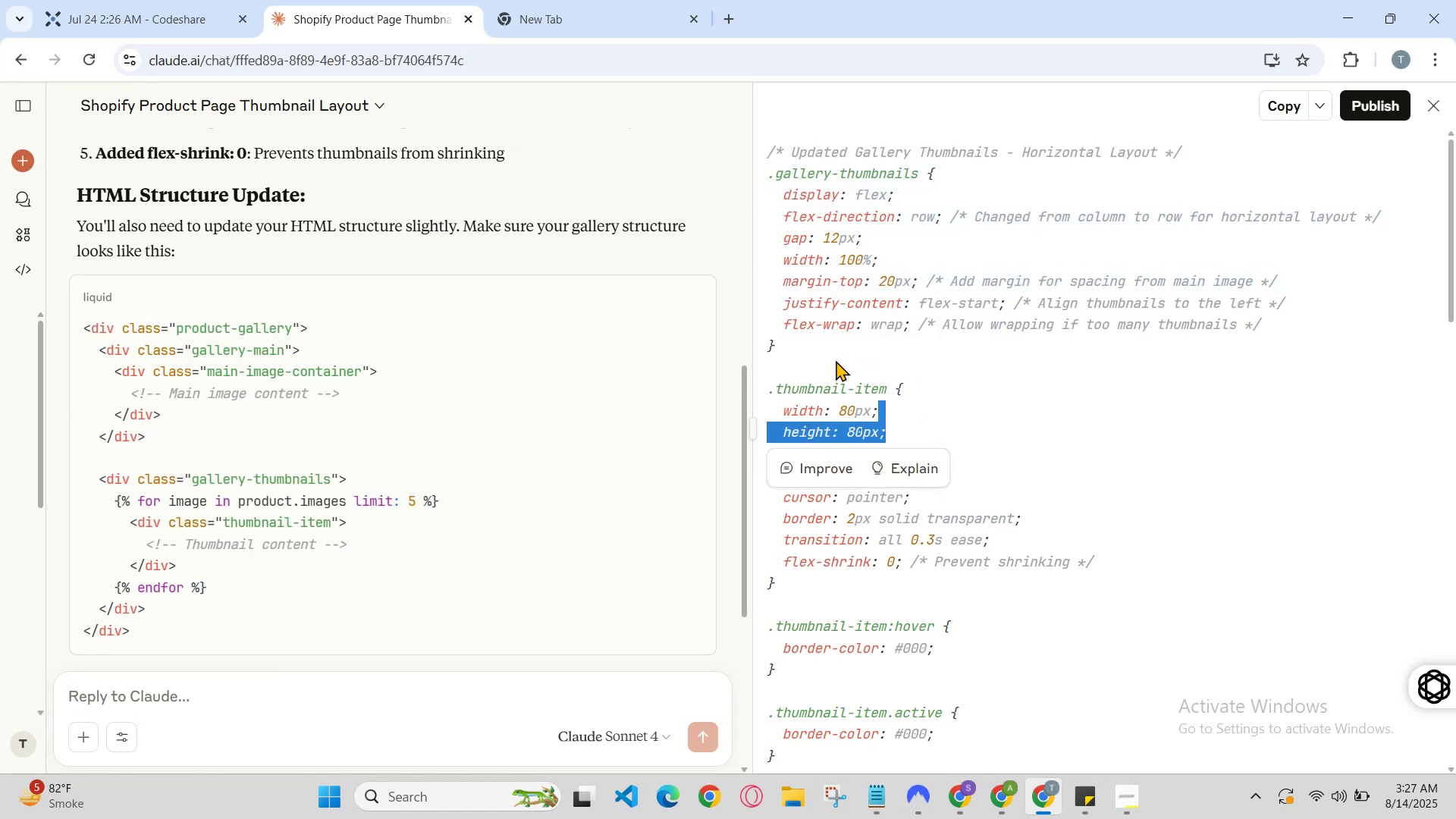 
left_click_drag(start_coordinate=[796, 357], to_coordinate=[766, 173])
 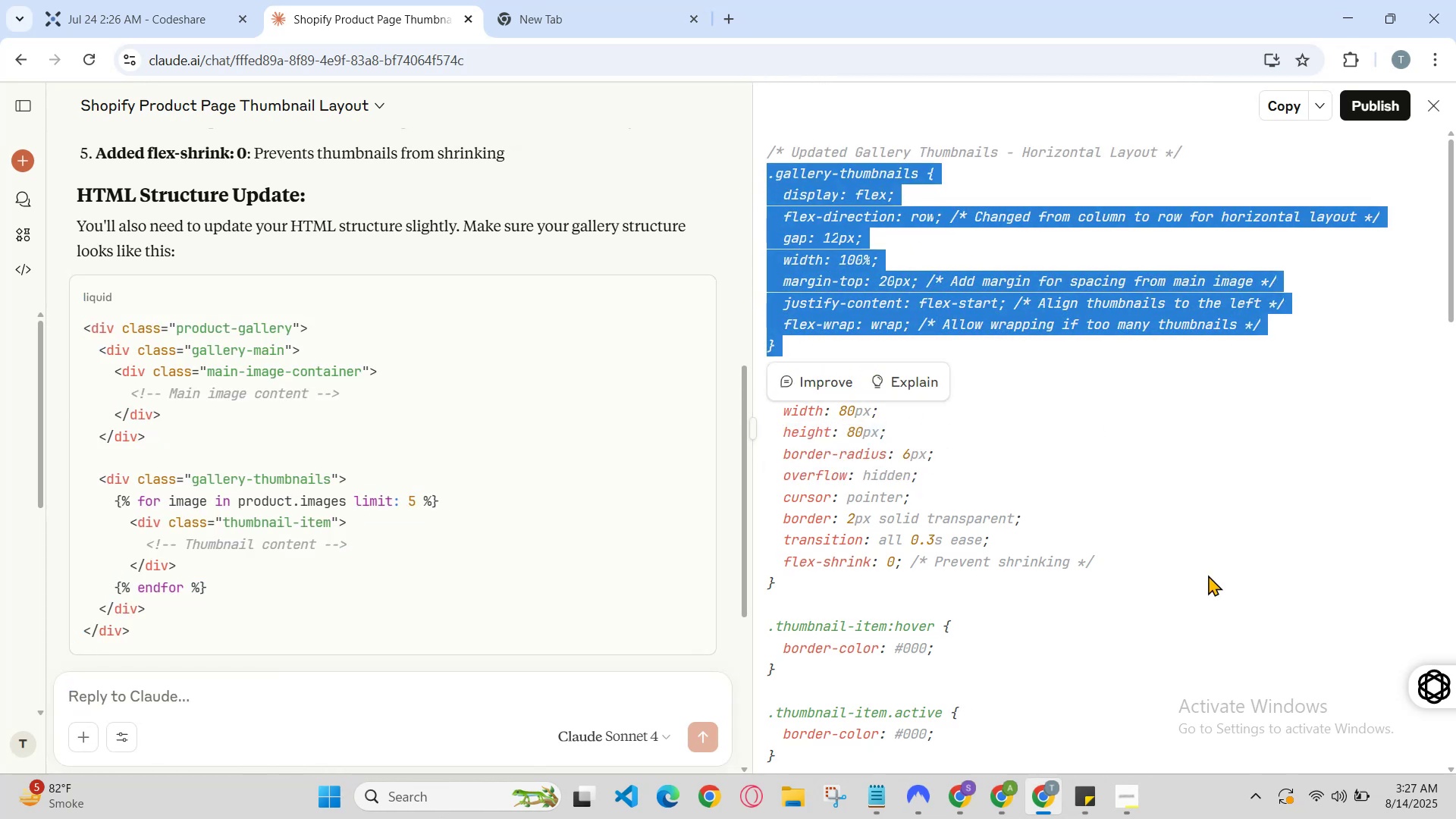 
hold_key(key=ControlLeft, duration=0.97)
 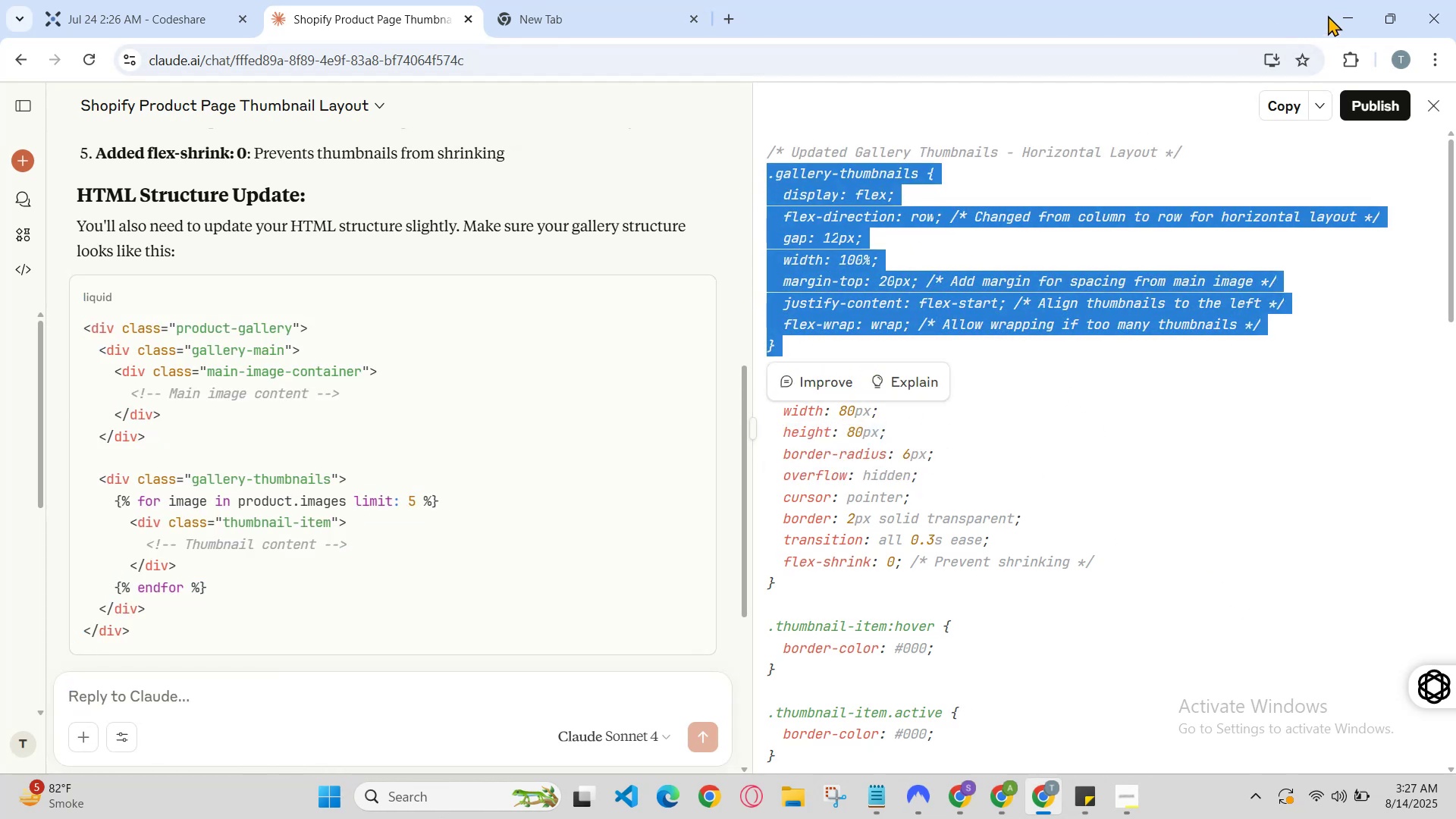 
hold_key(key=C, duration=0.32)
 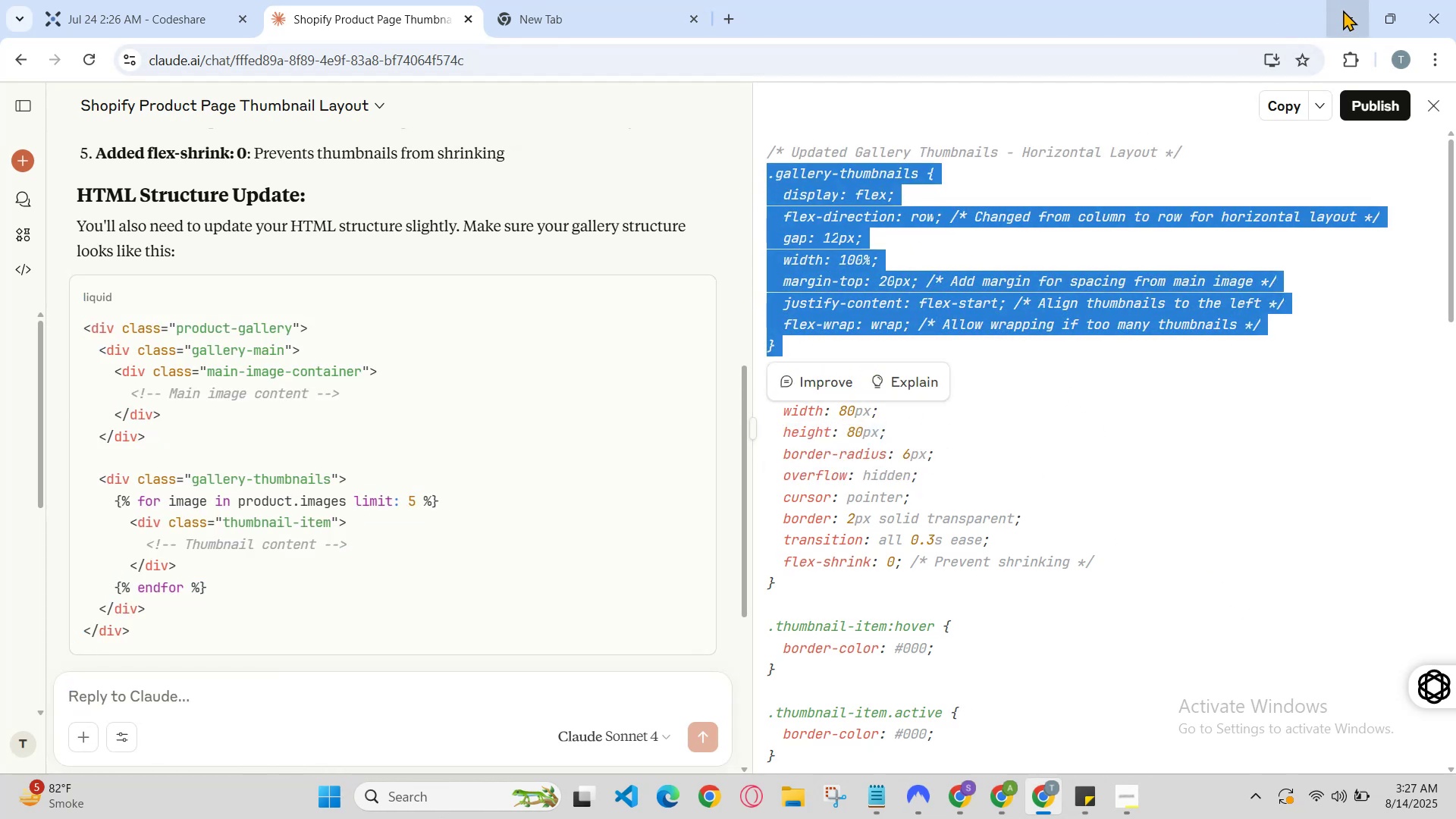 
left_click([1345, 10])
 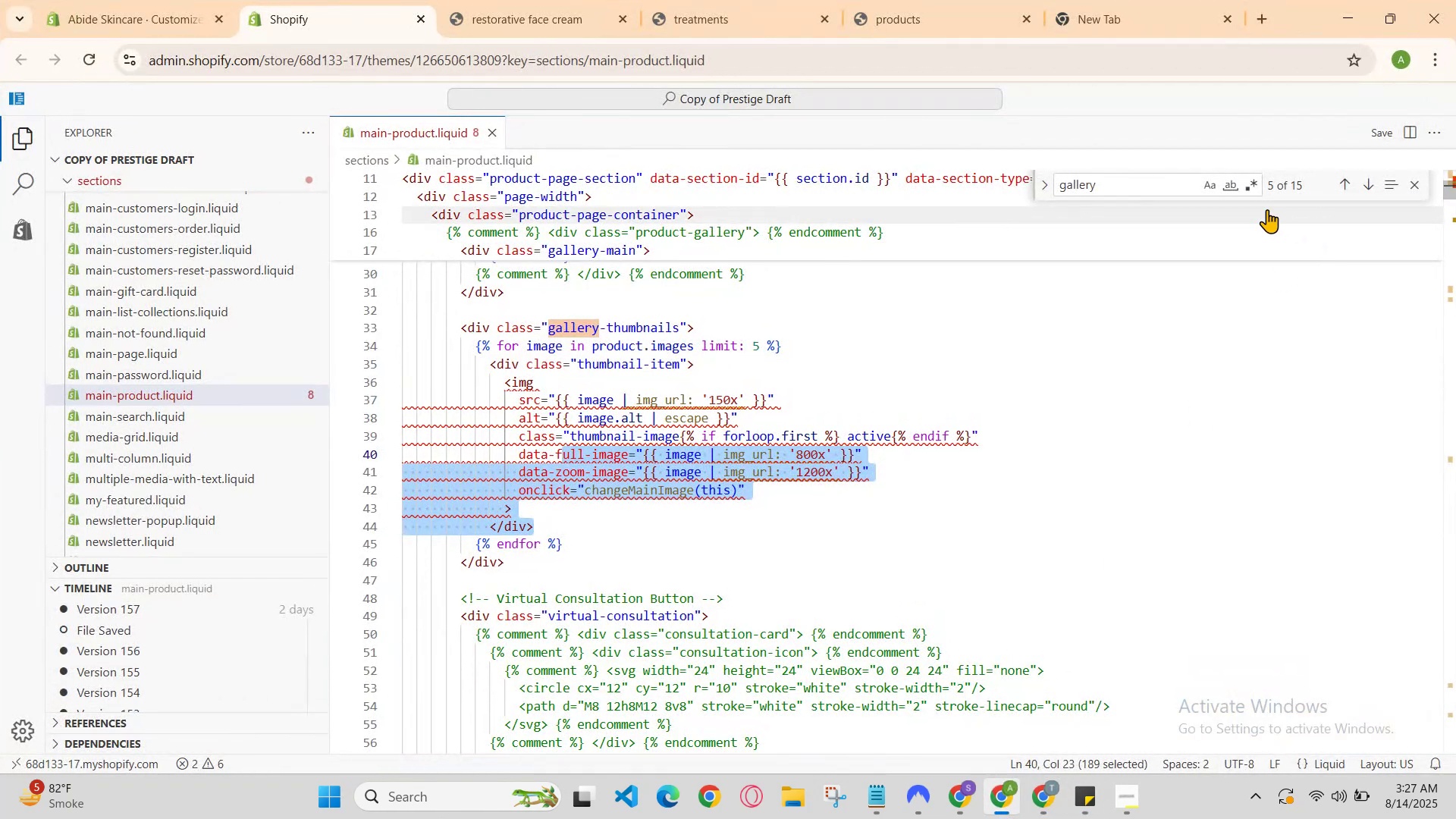 
left_click([1150, 186])
 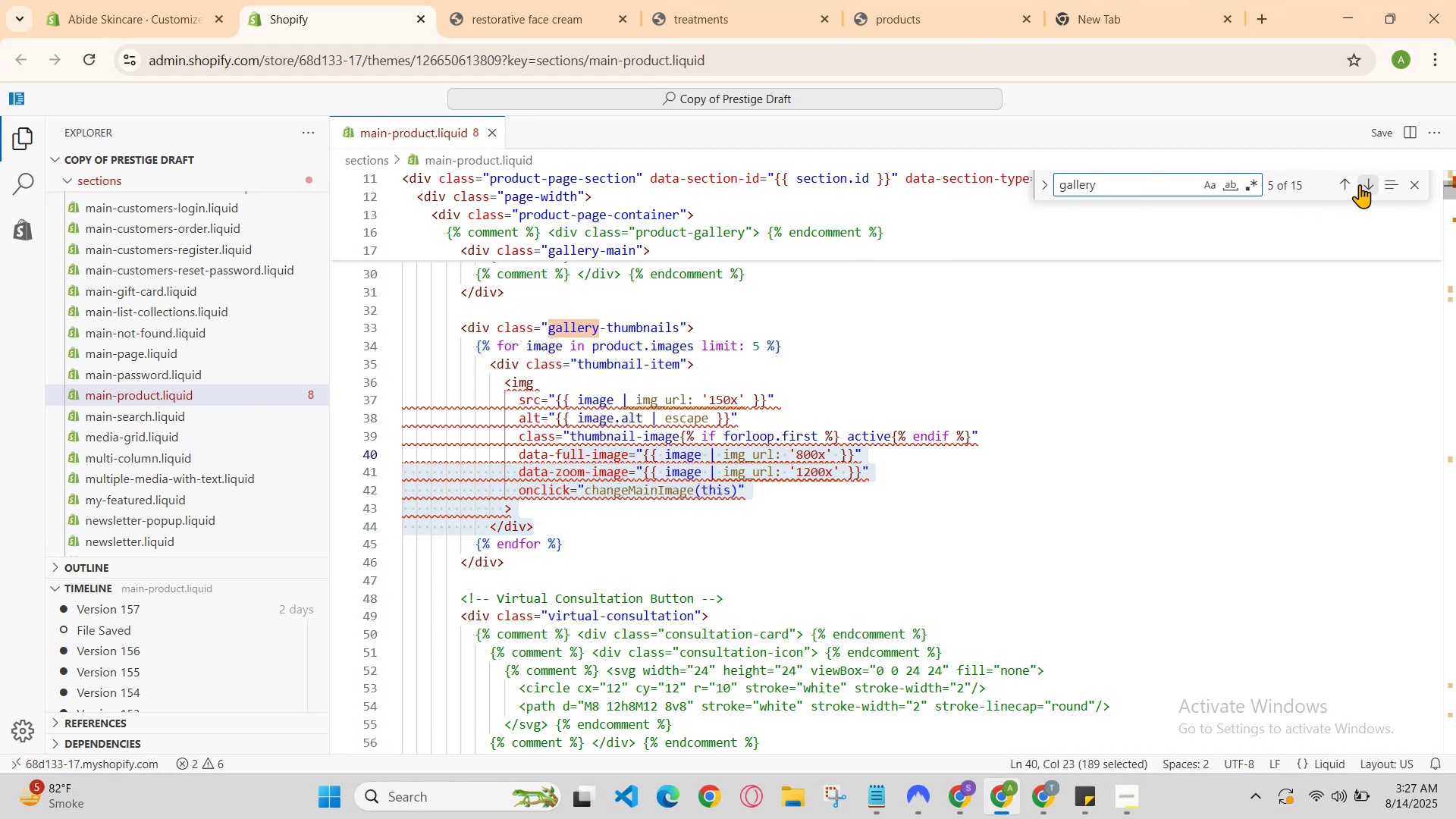 
double_click([1372, 184])
 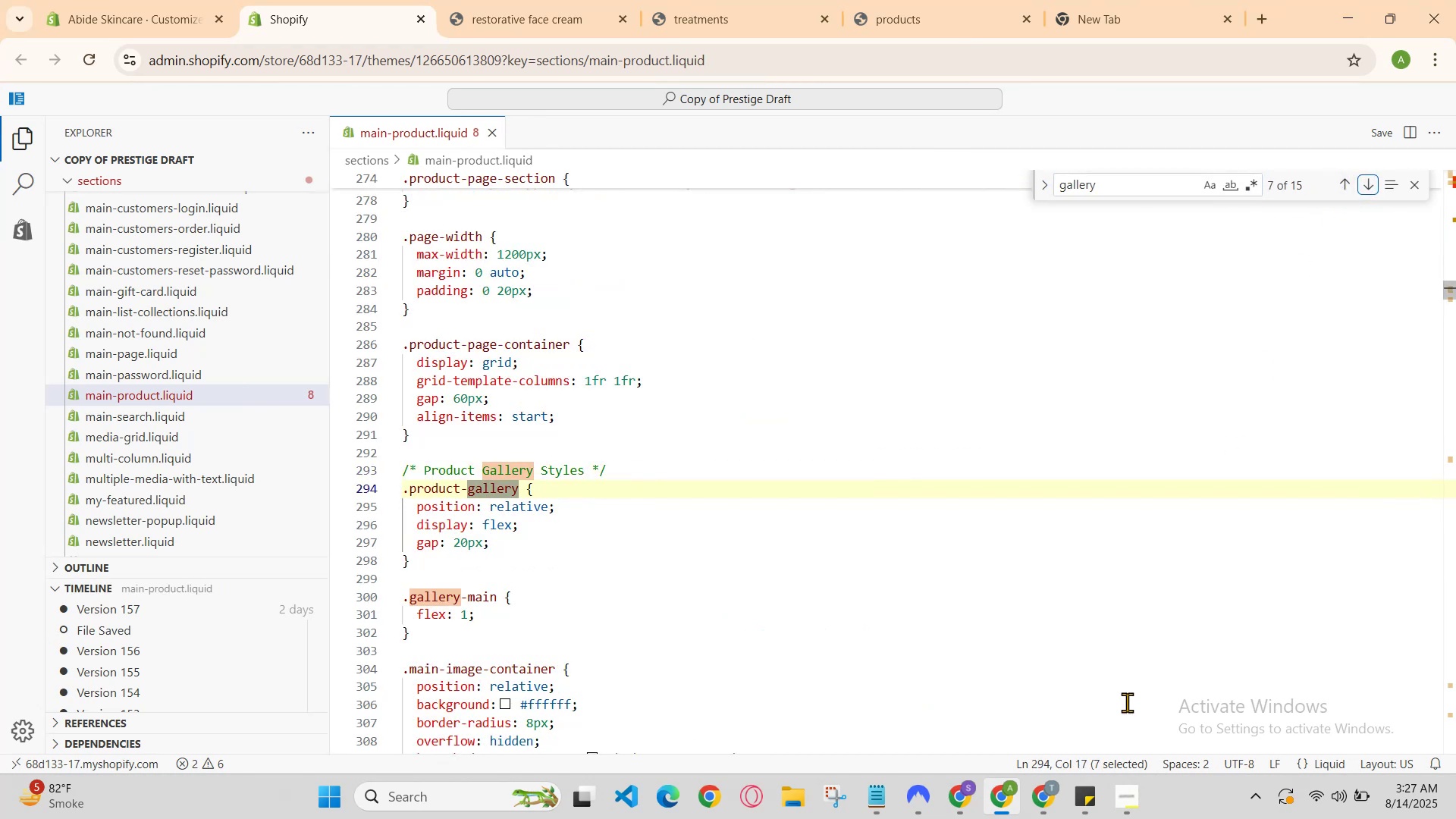 
left_click([1004, 795])
 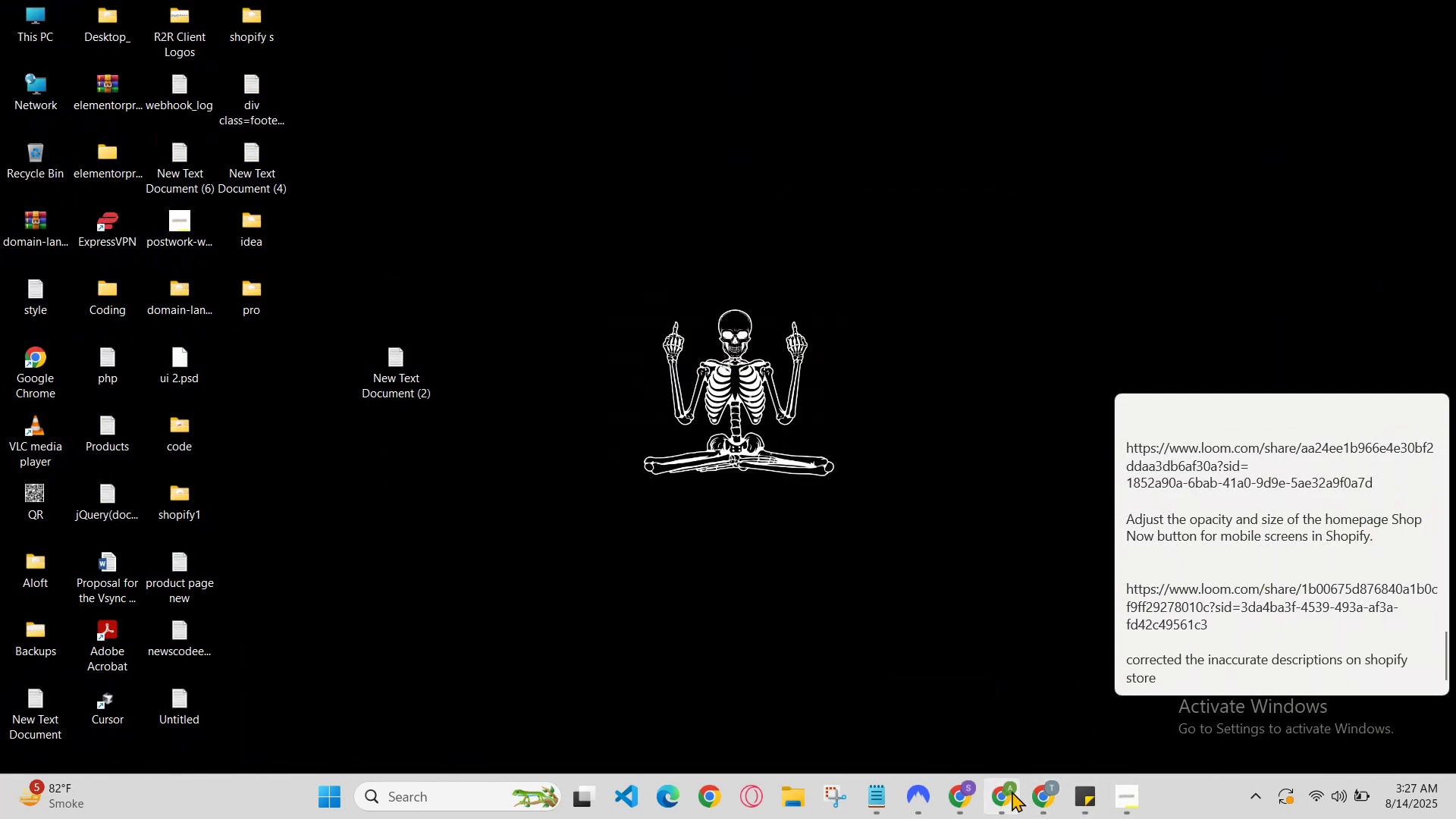 
left_click([1042, 791])
 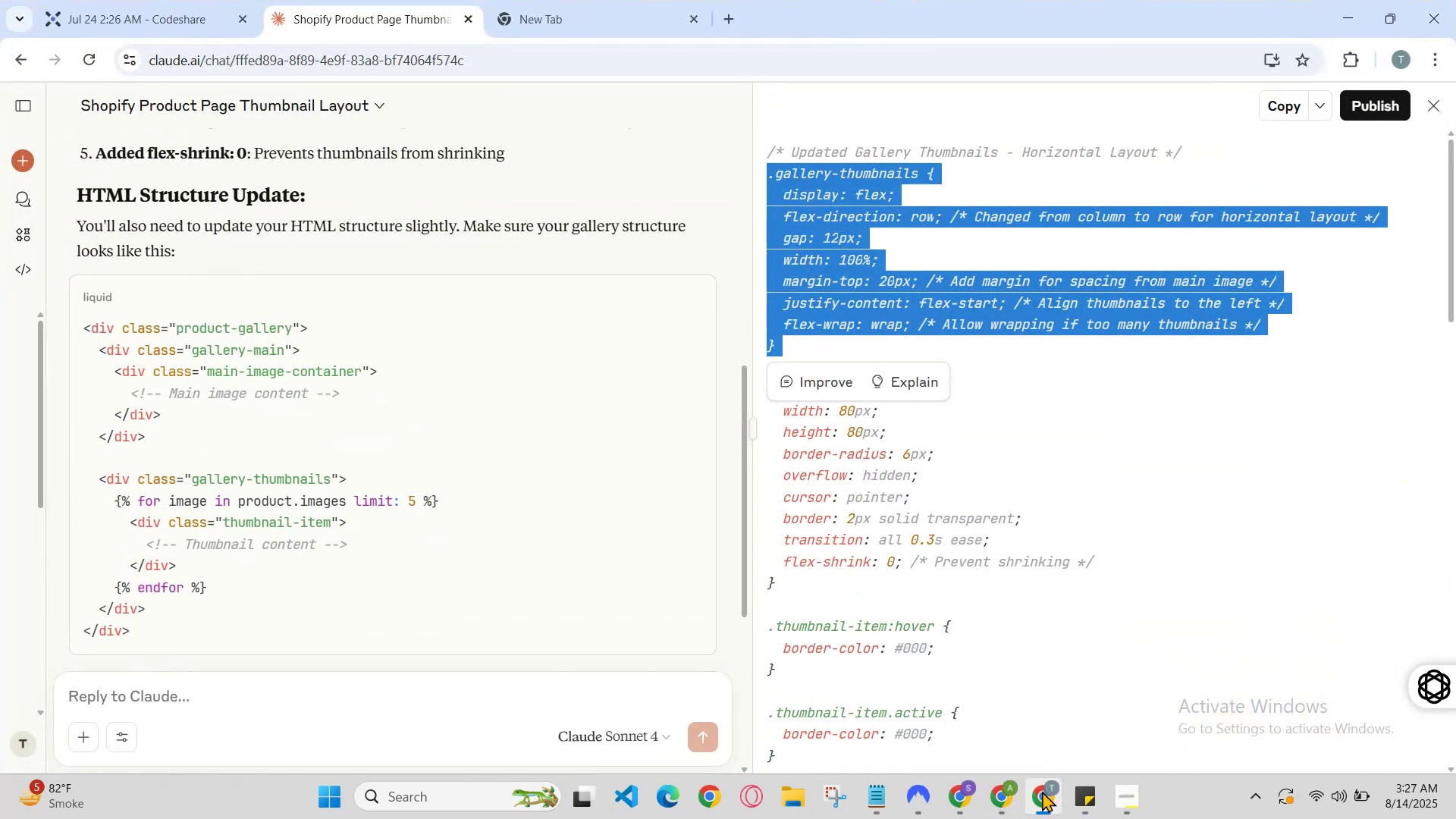 
left_click([1042, 791])
 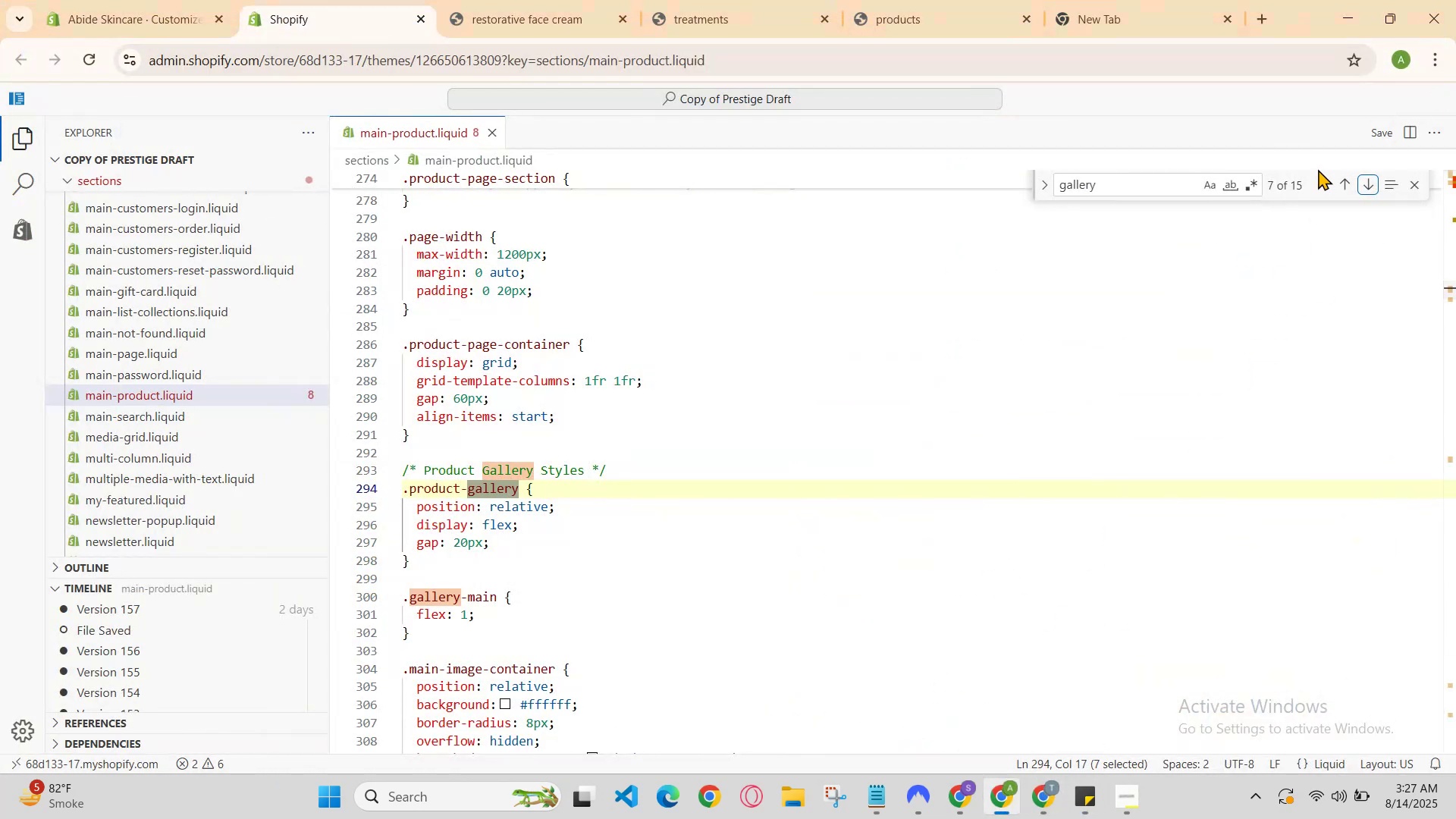 
left_click([1373, 187])
 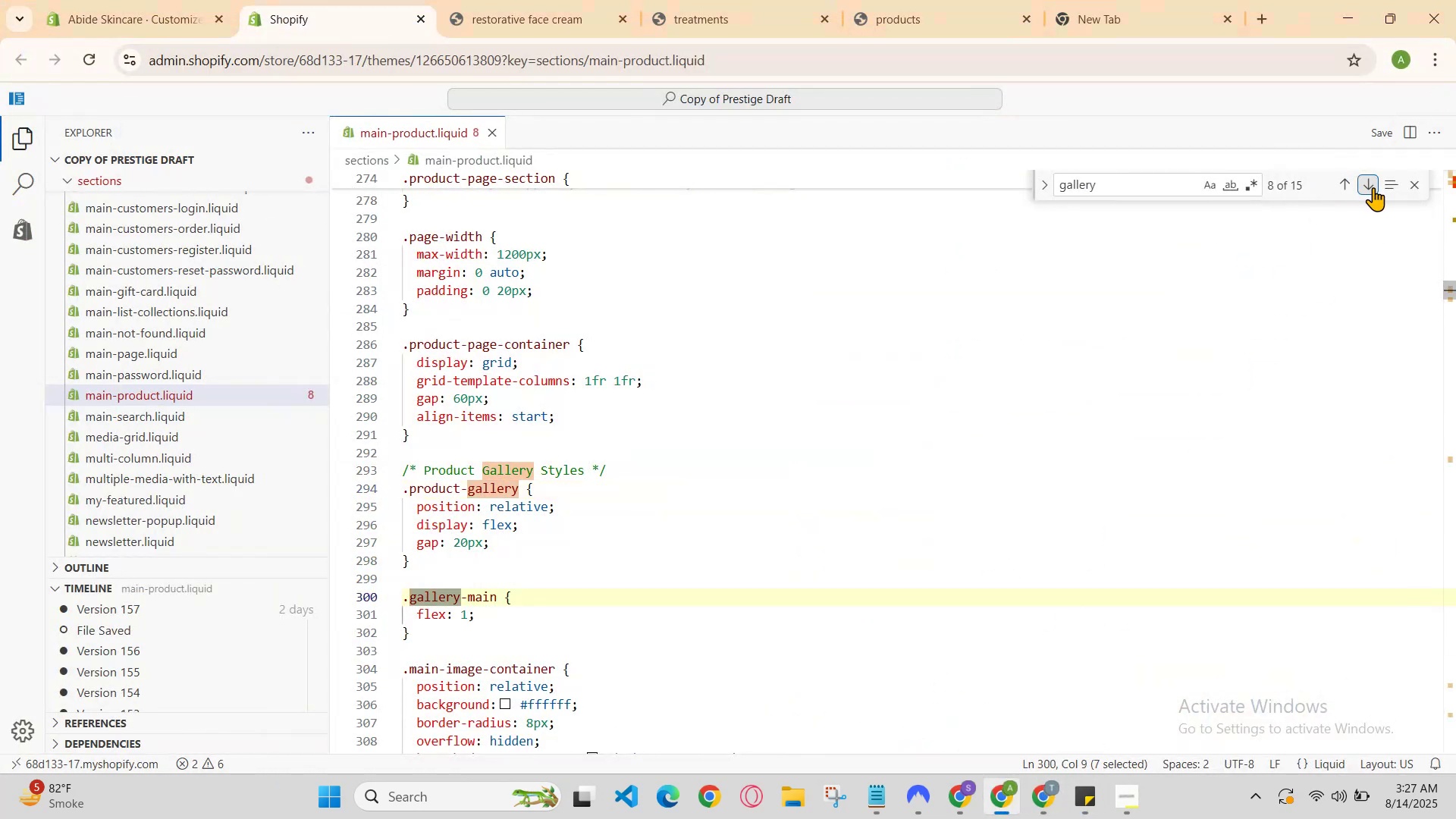 
left_click([1373, 187])
 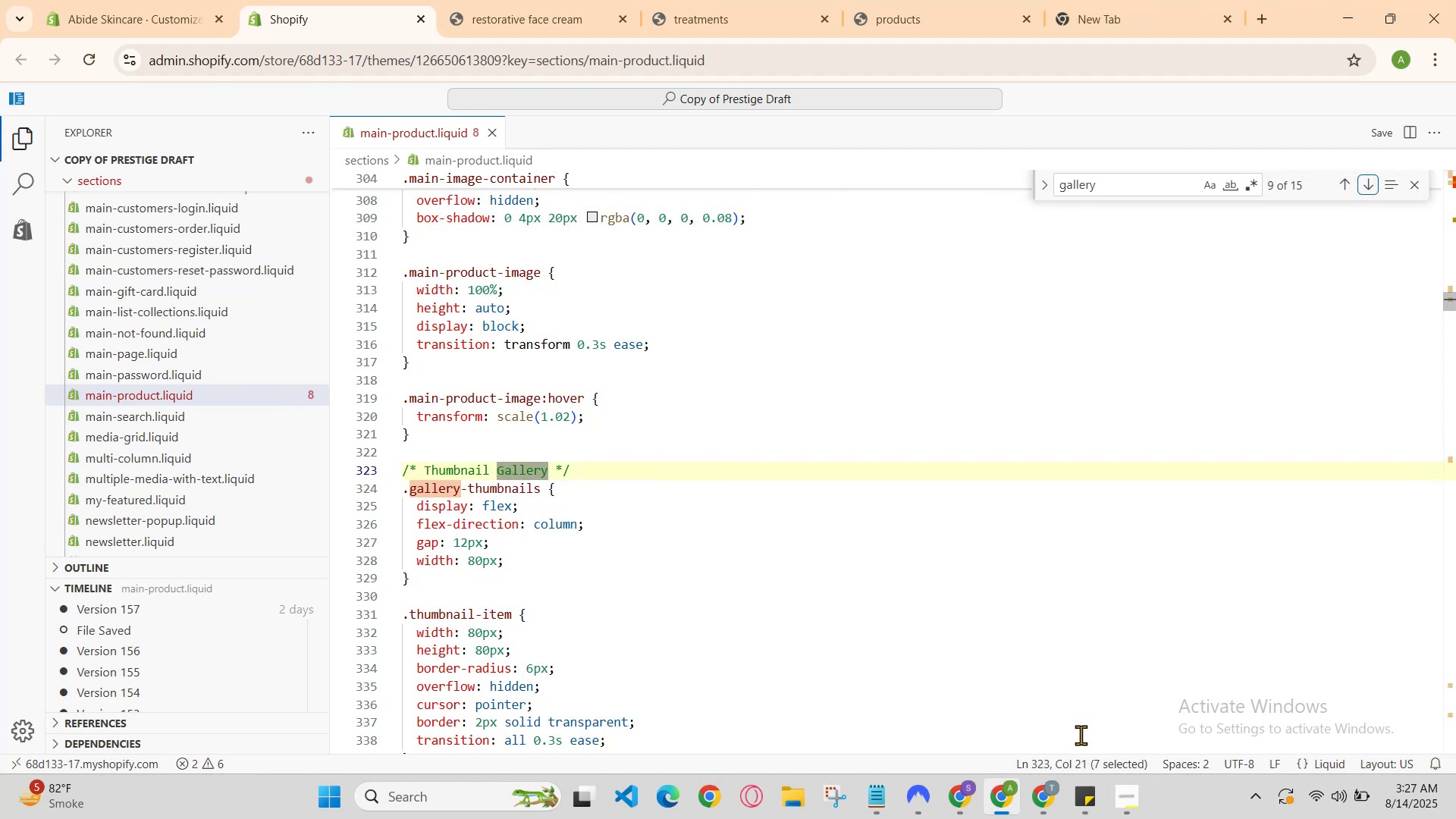 
left_click([1052, 787])
 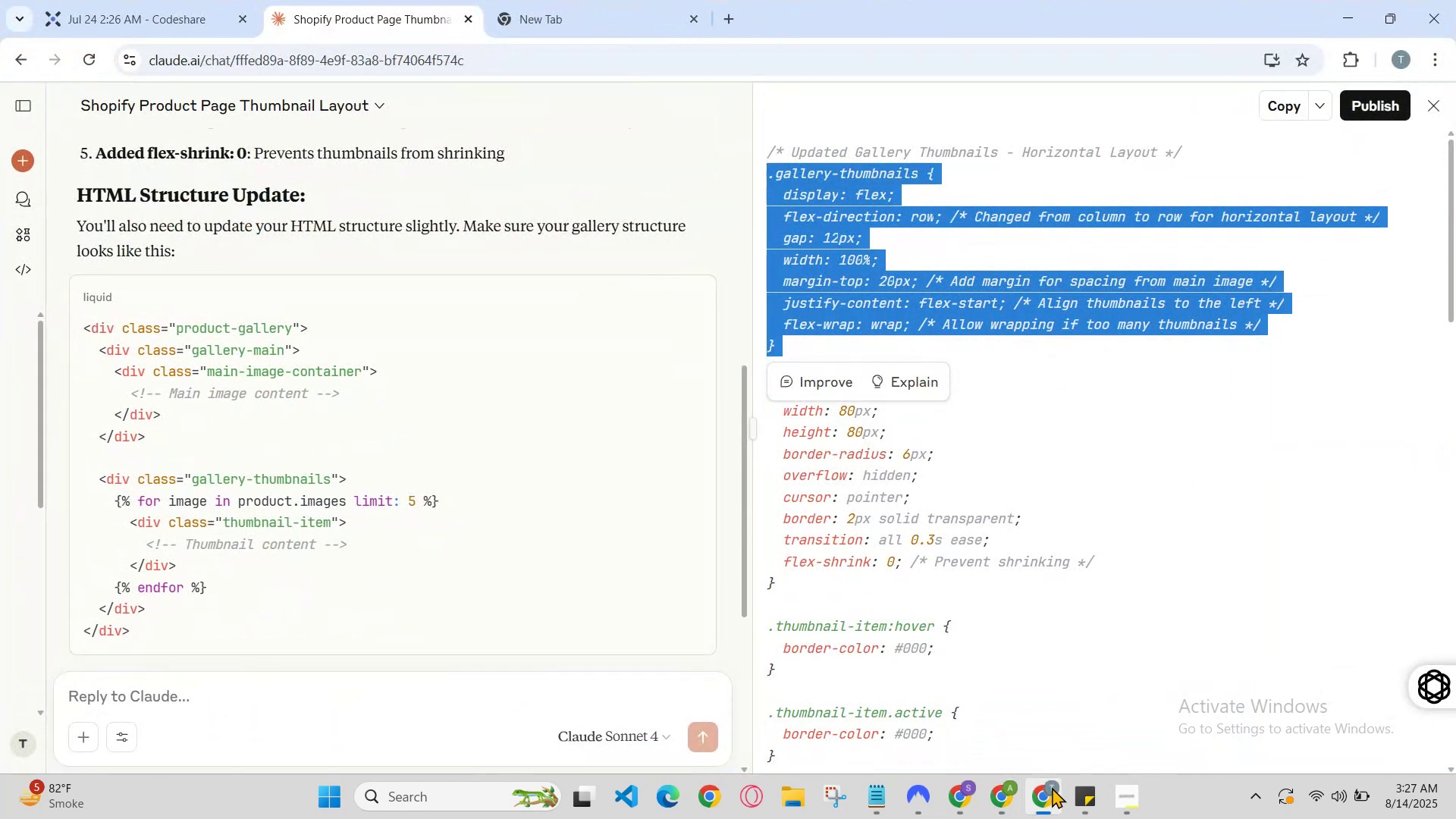 
left_click([1052, 787])
 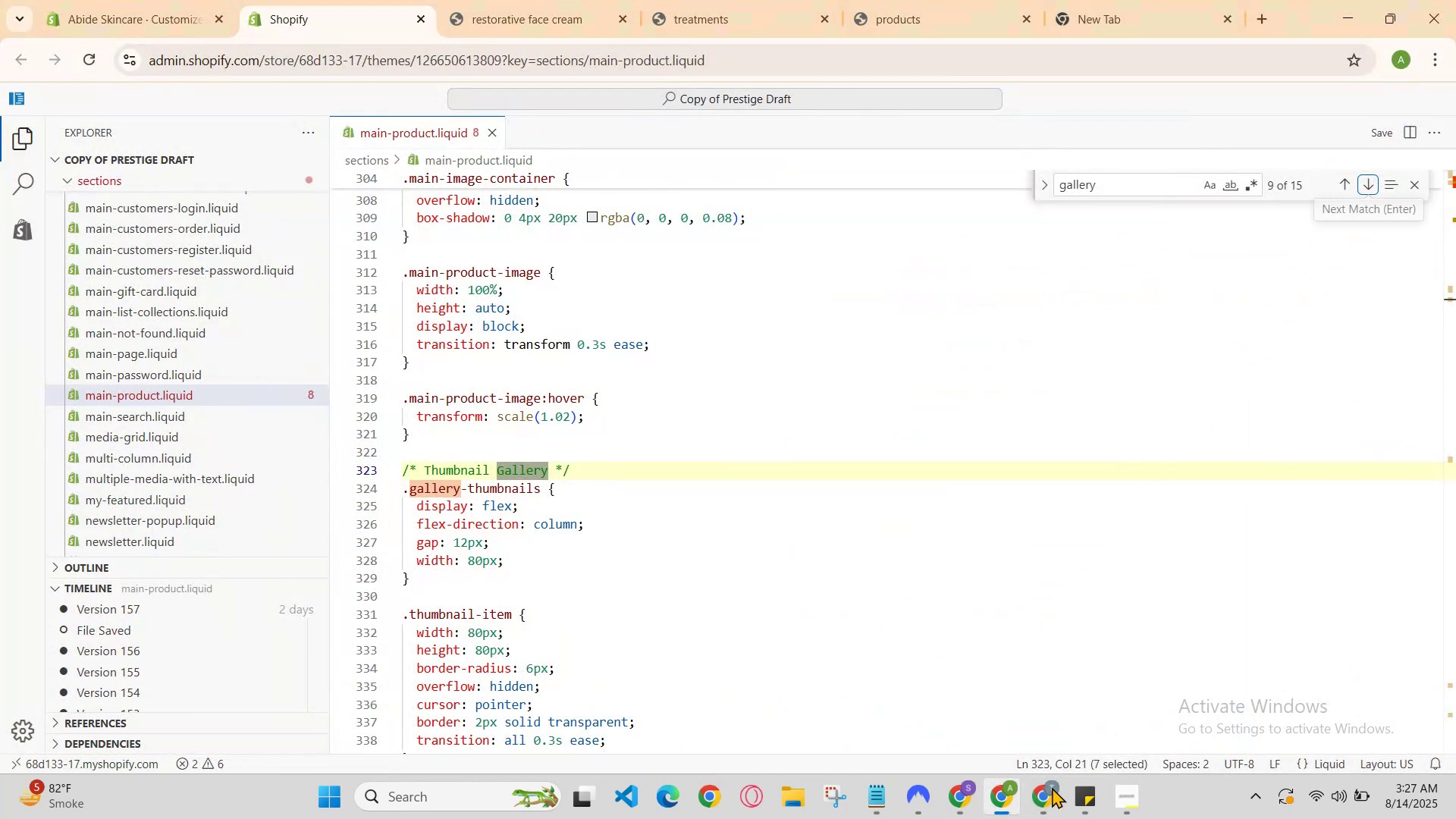 
left_click([1052, 787])
 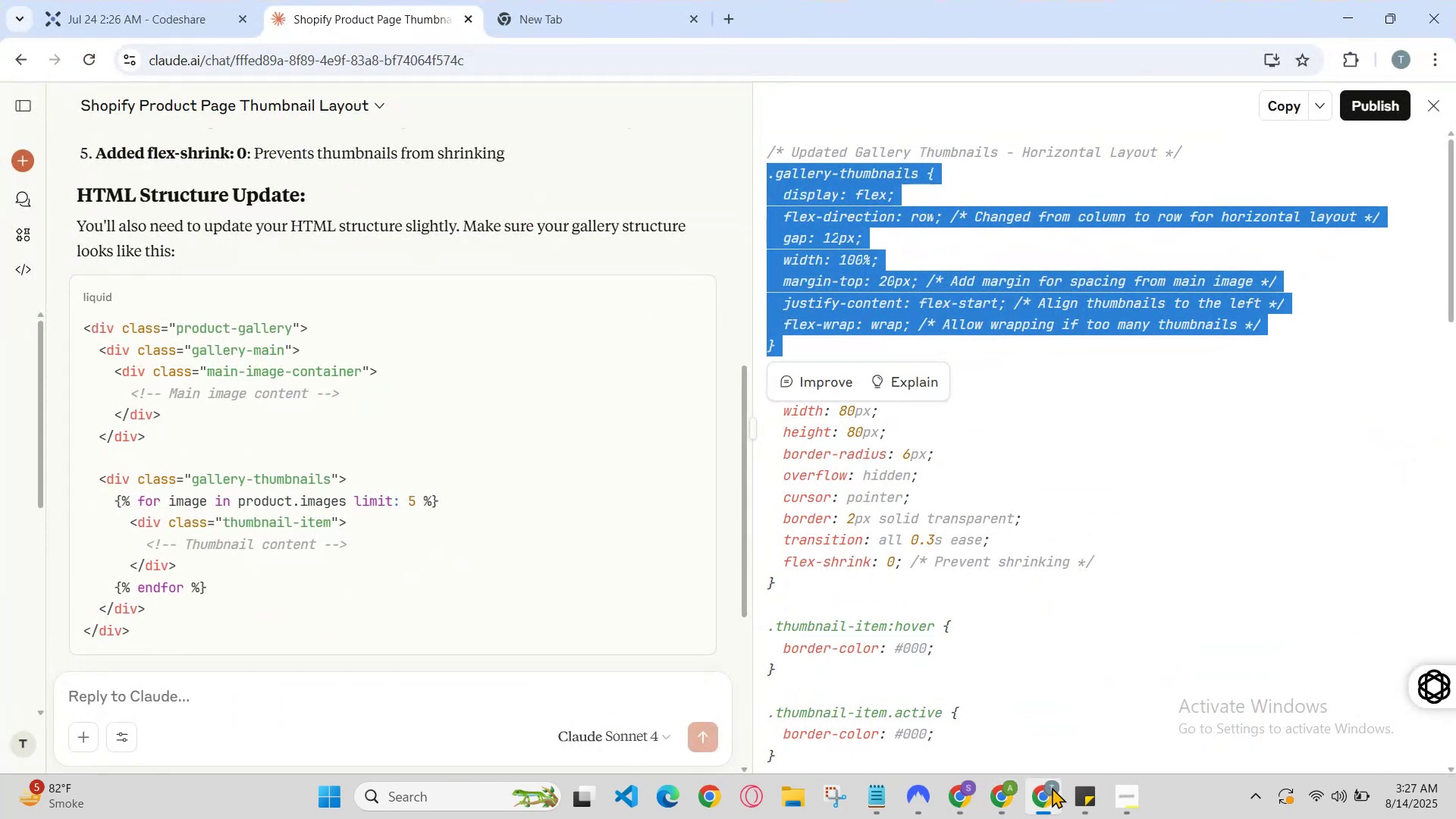 
left_click([1052, 787])
 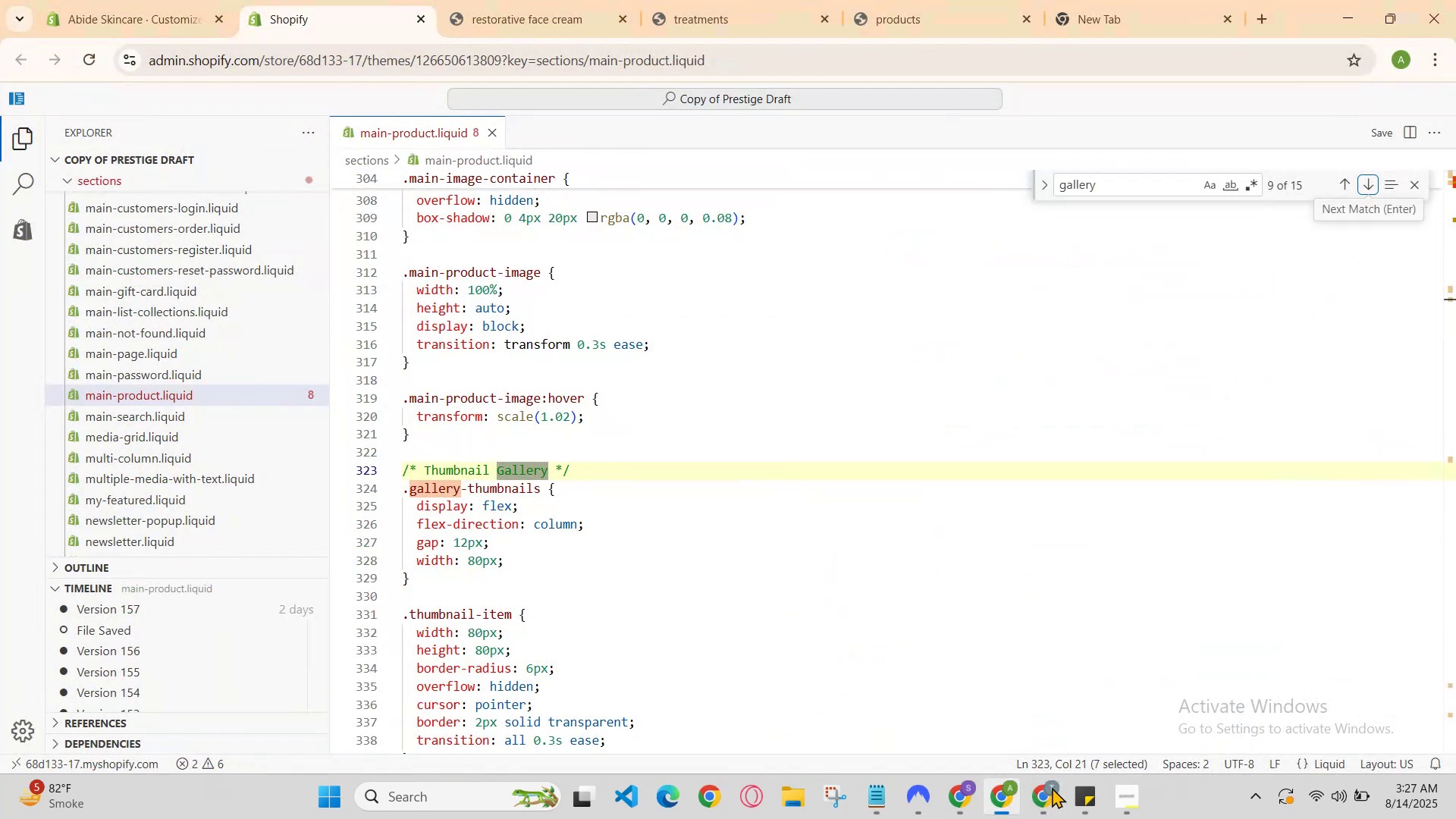 
left_click([1052, 787])
 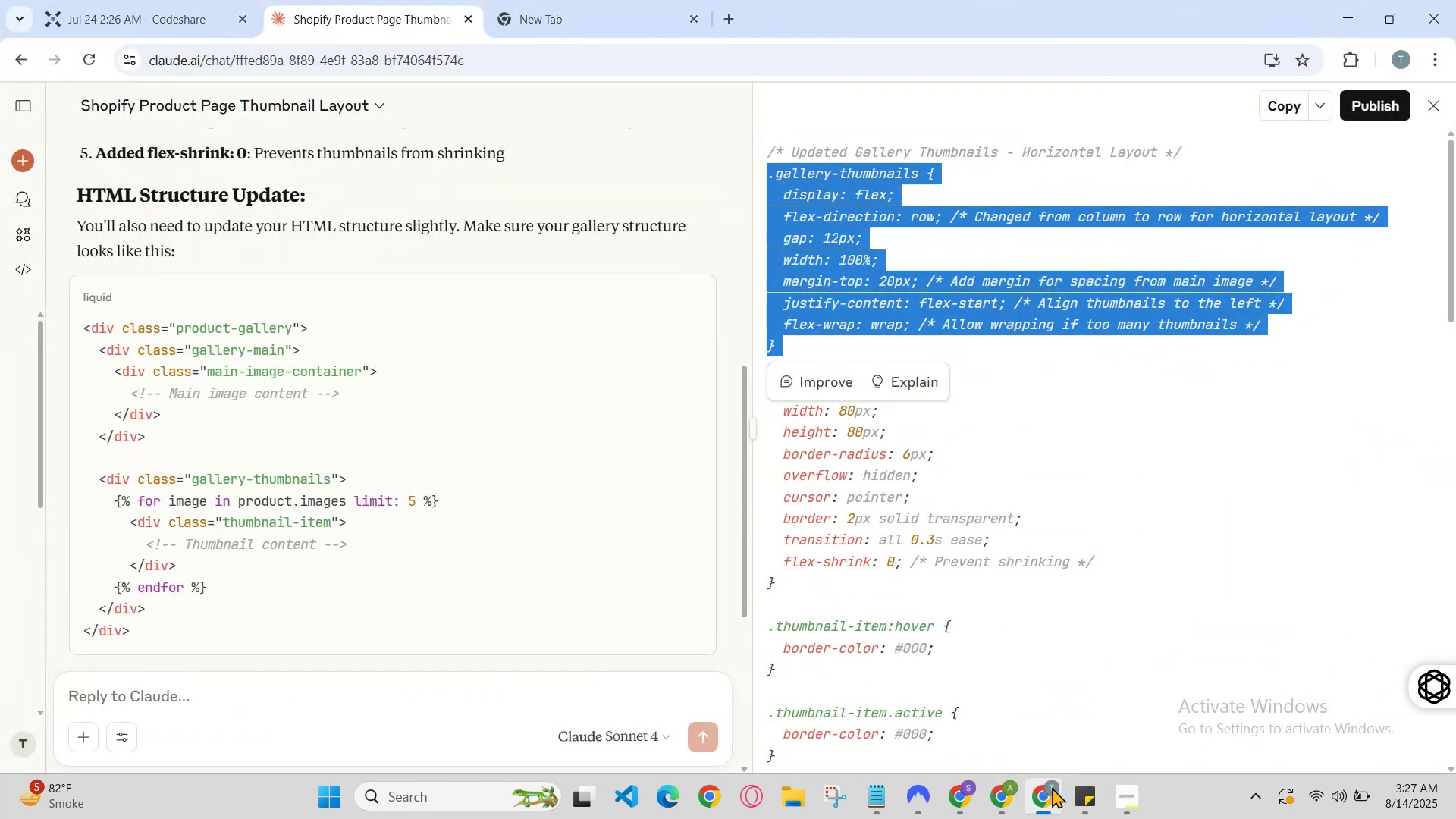 
left_click([1052, 787])
 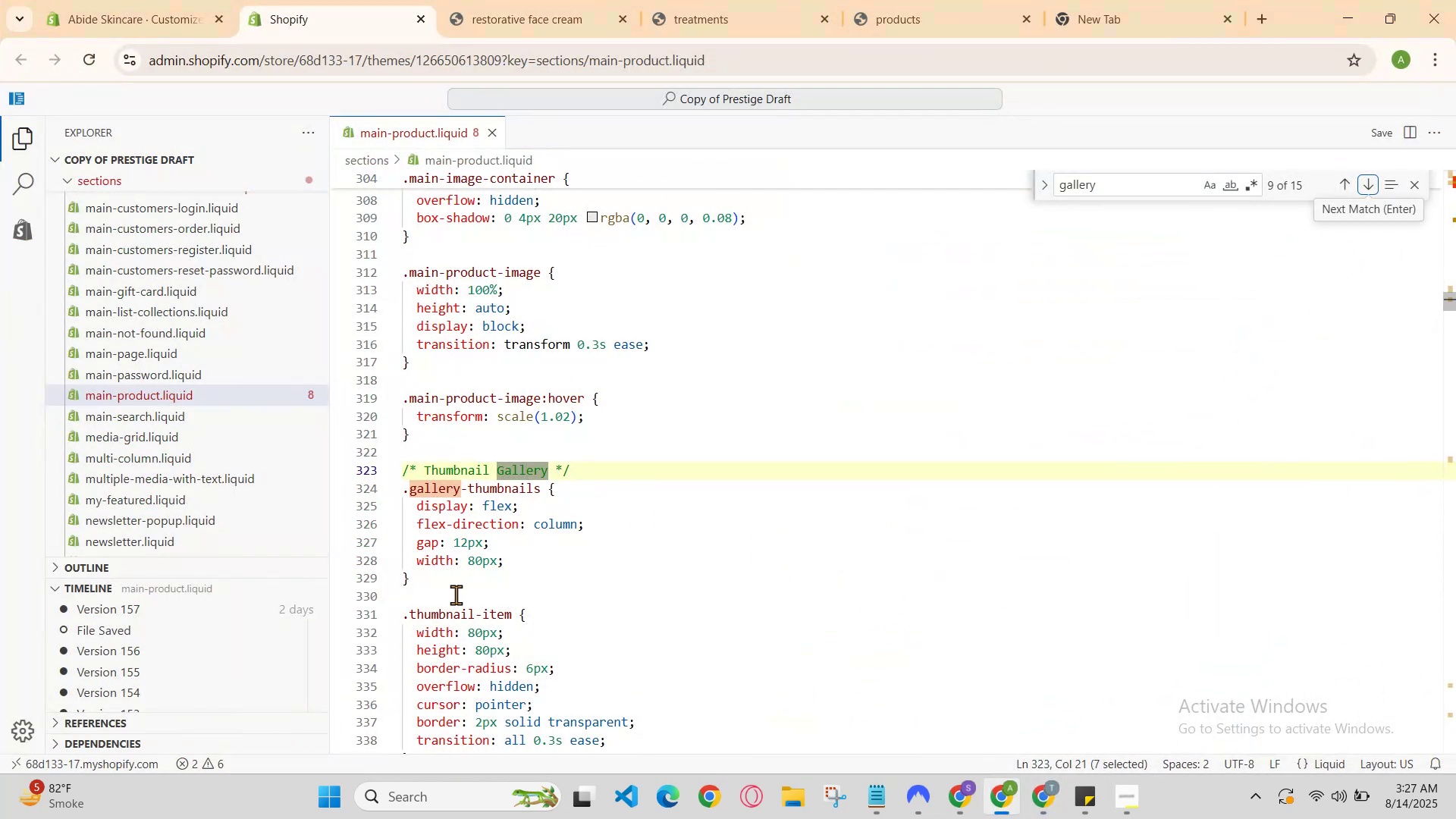 
left_click_drag(start_coordinate=[435, 588], to_coordinate=[395, 487])
 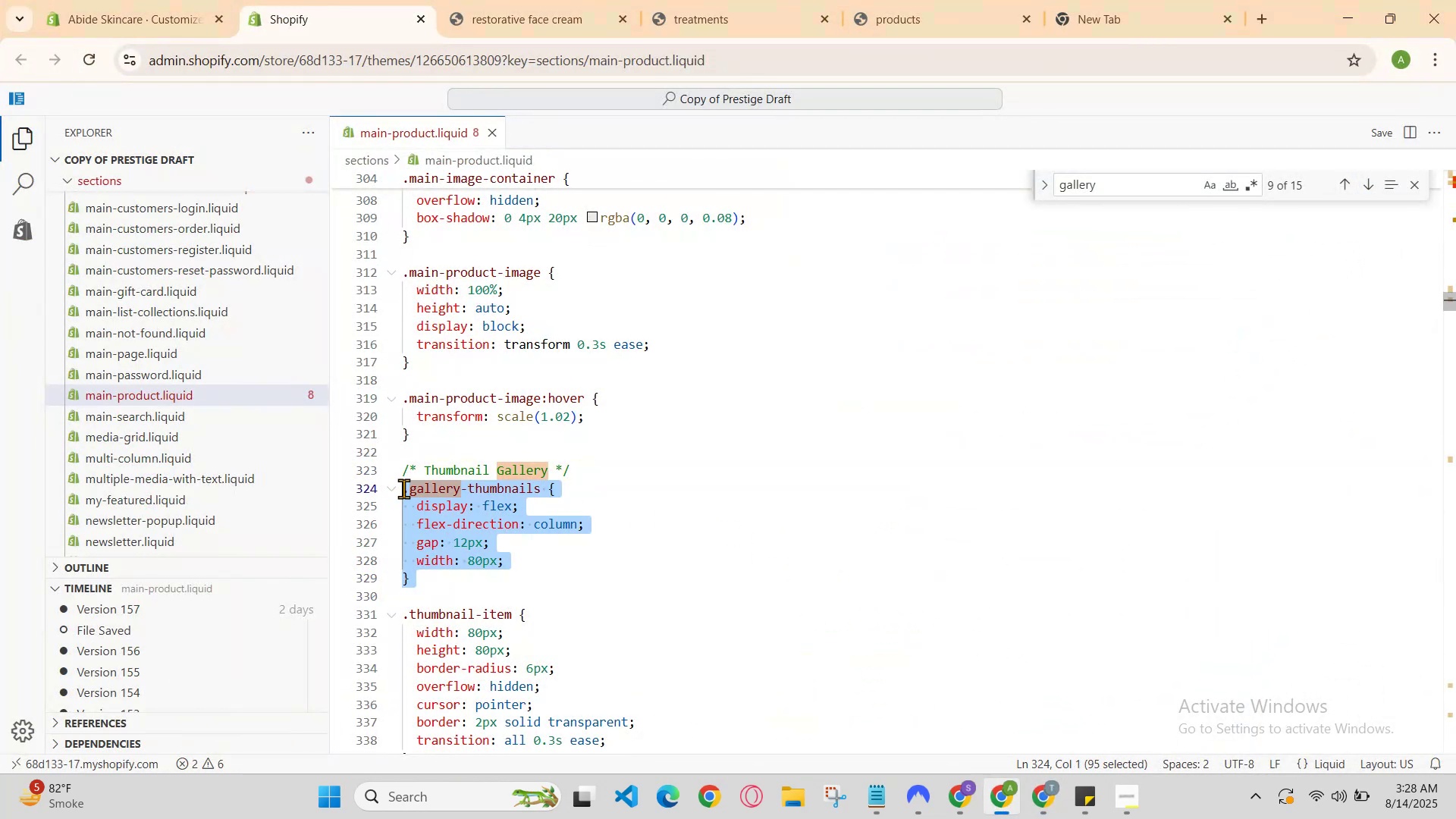 
key(Control+V)
 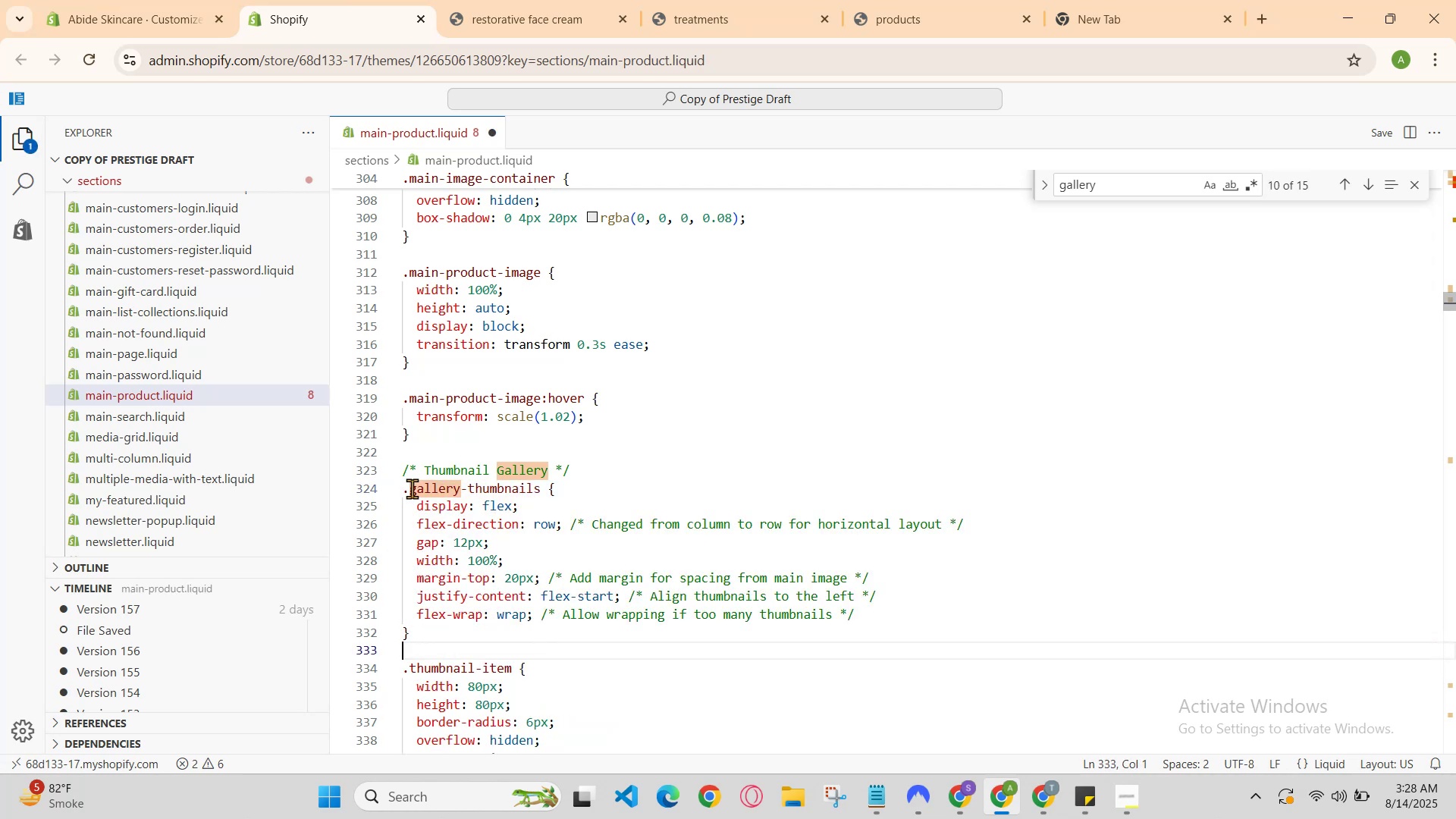 
hold_key(key=ControlLeft, duration=0.51)
 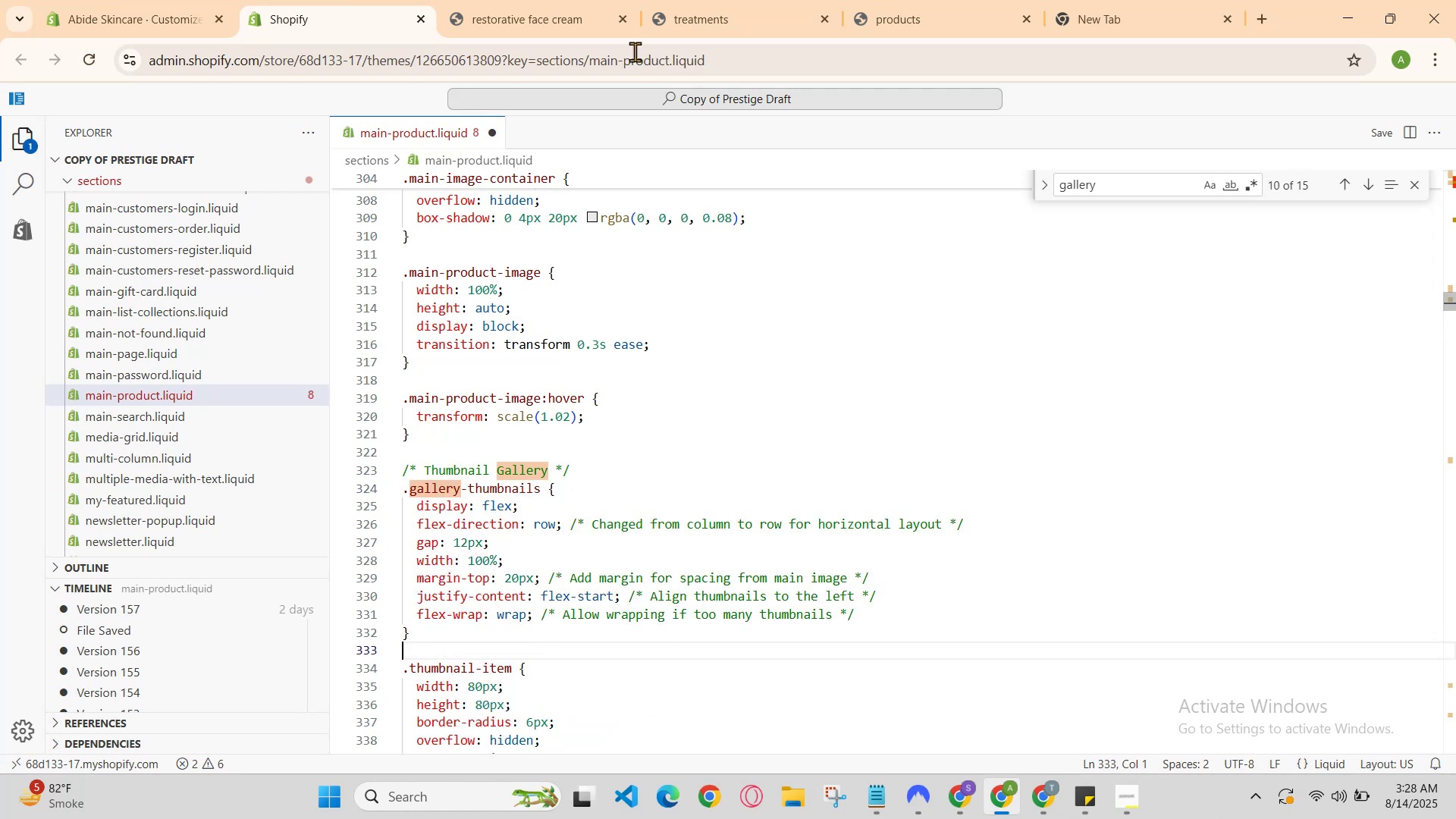 
hold_key(key=S, duration=0.37)
 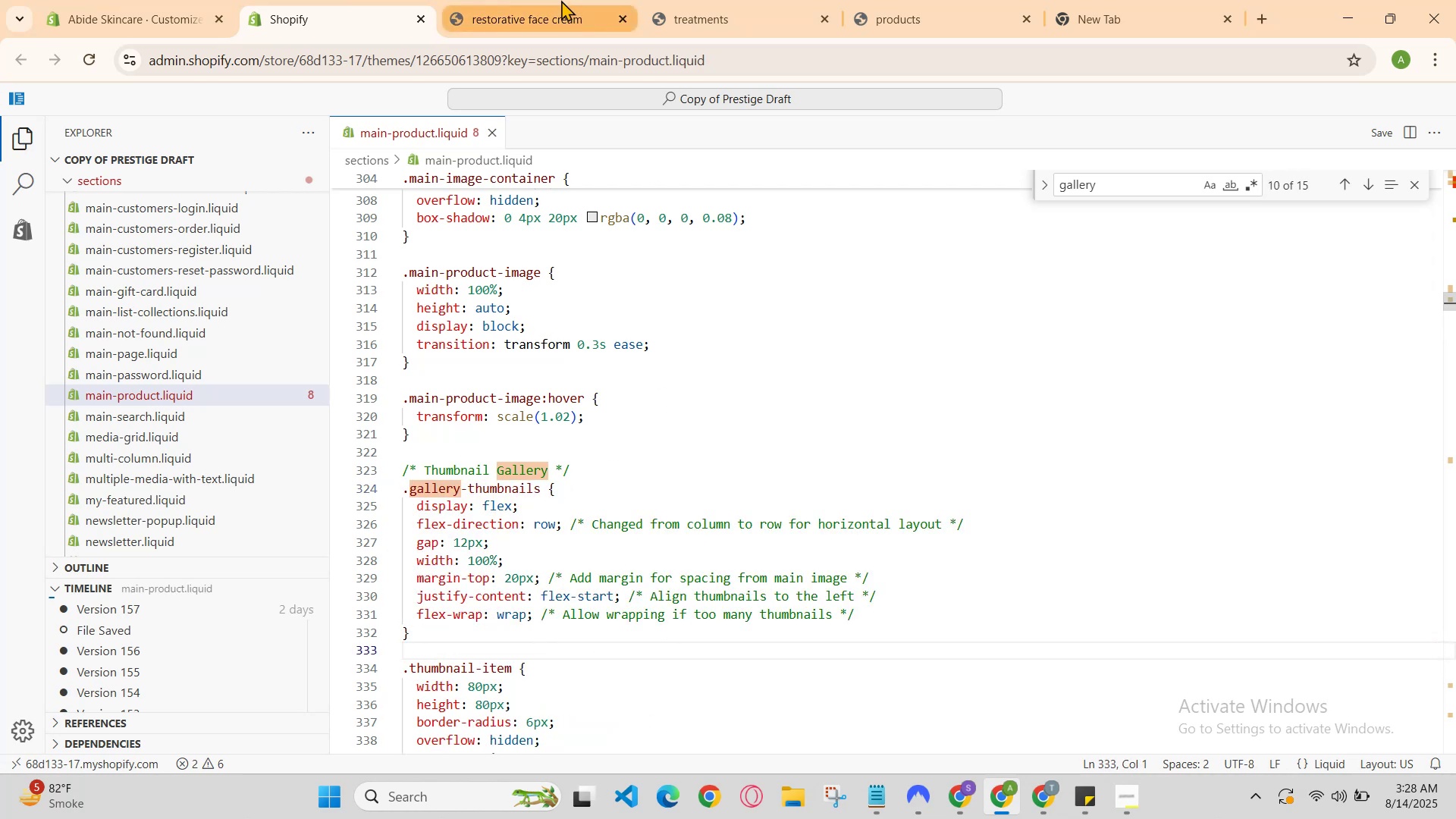 
left_click([561, 0])
 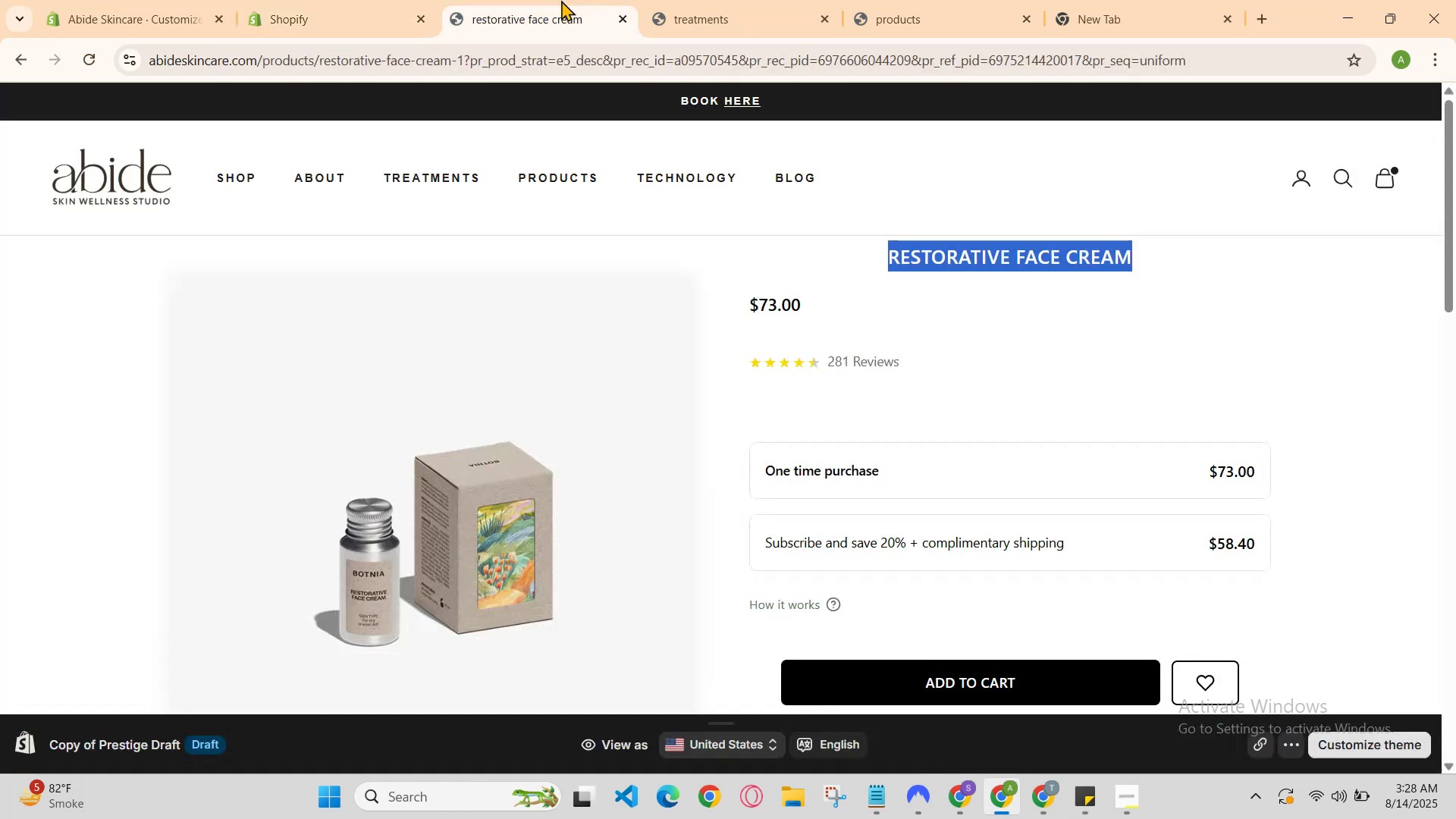 
key(Control+R)
 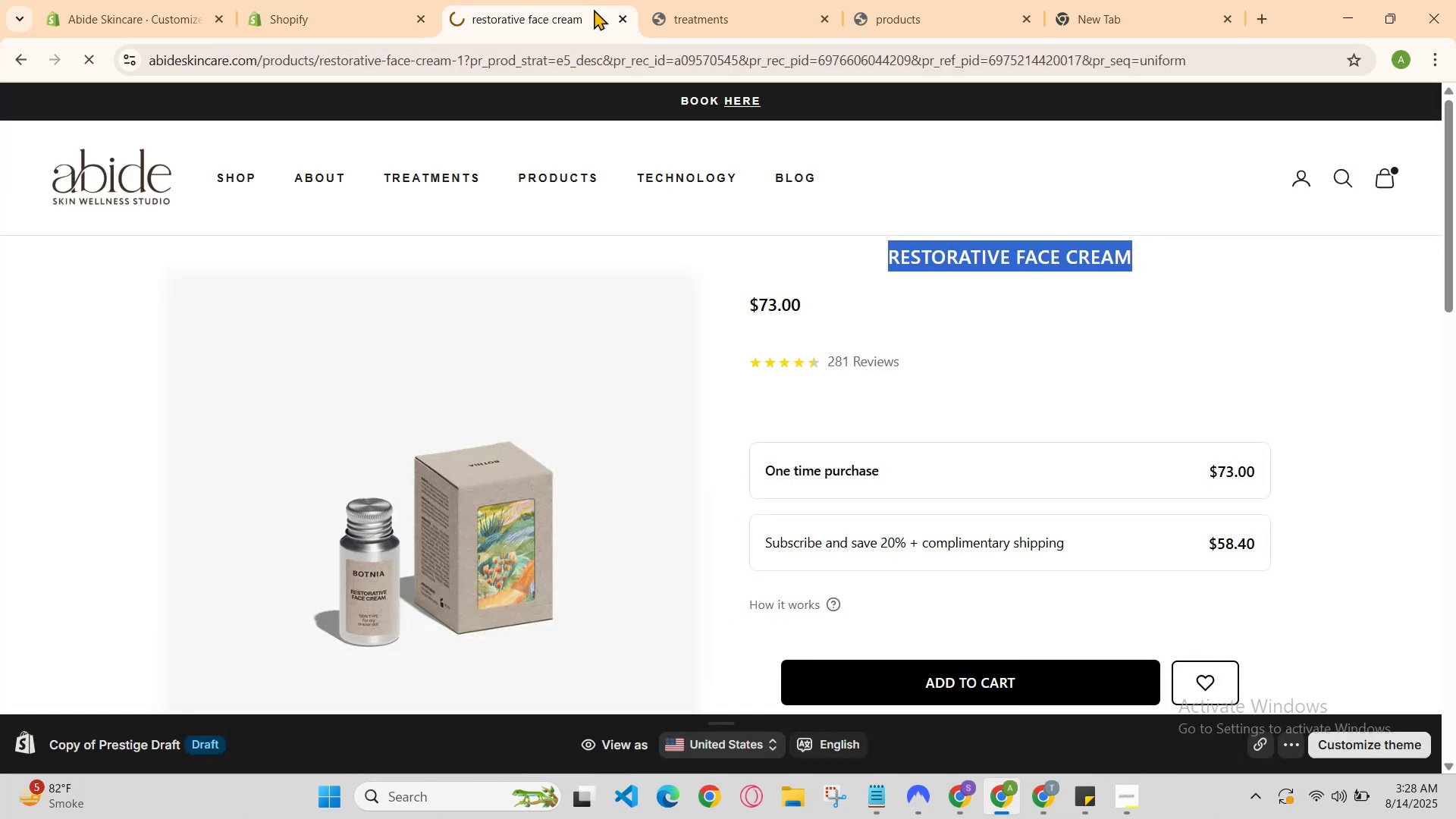 
scroll: coordinate [659, 158], scroll_direction: down, amount: 2.0
 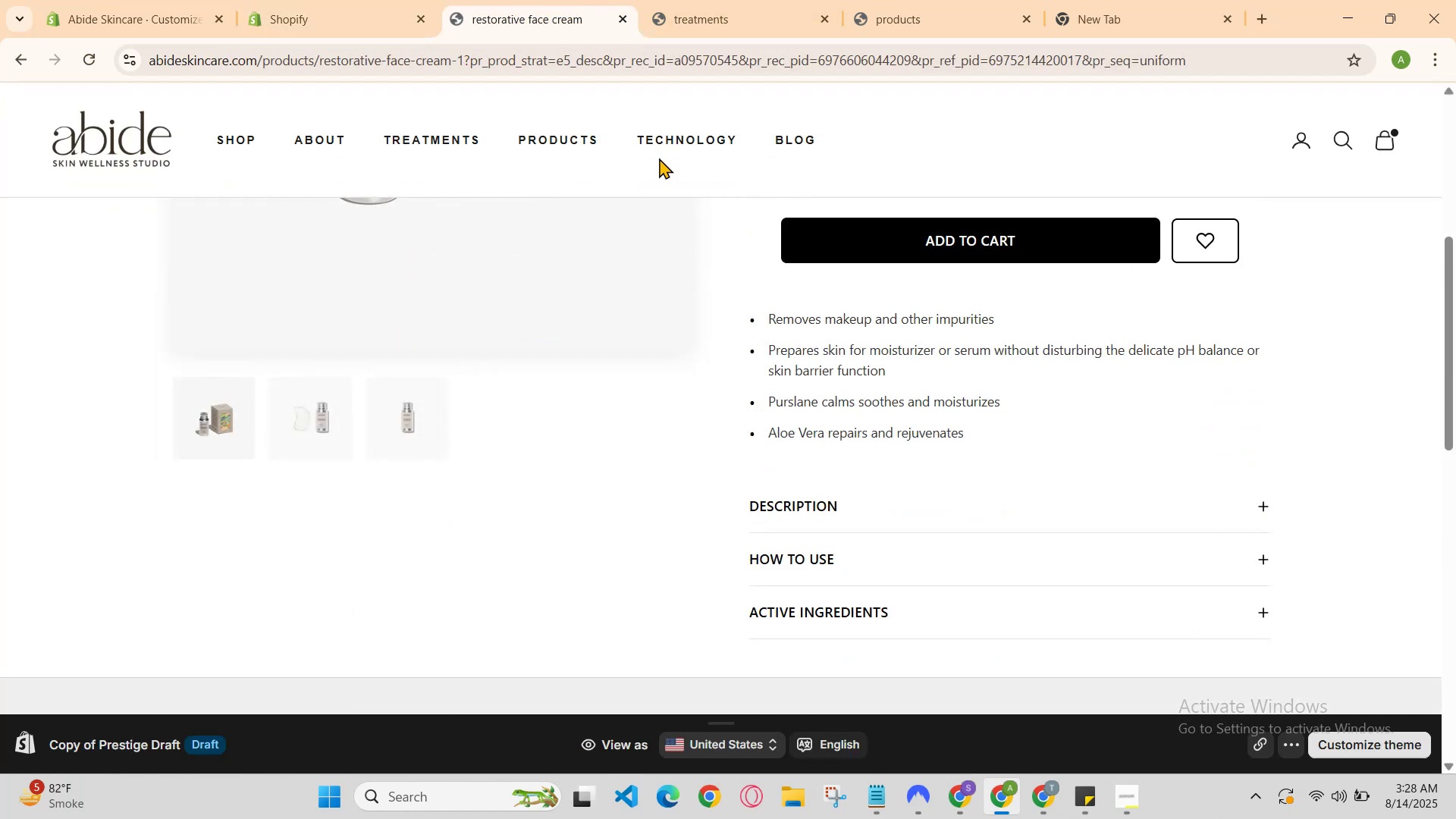 
scroll: coordinate [659, 158], scroll_direction: up, amount: 1.0
 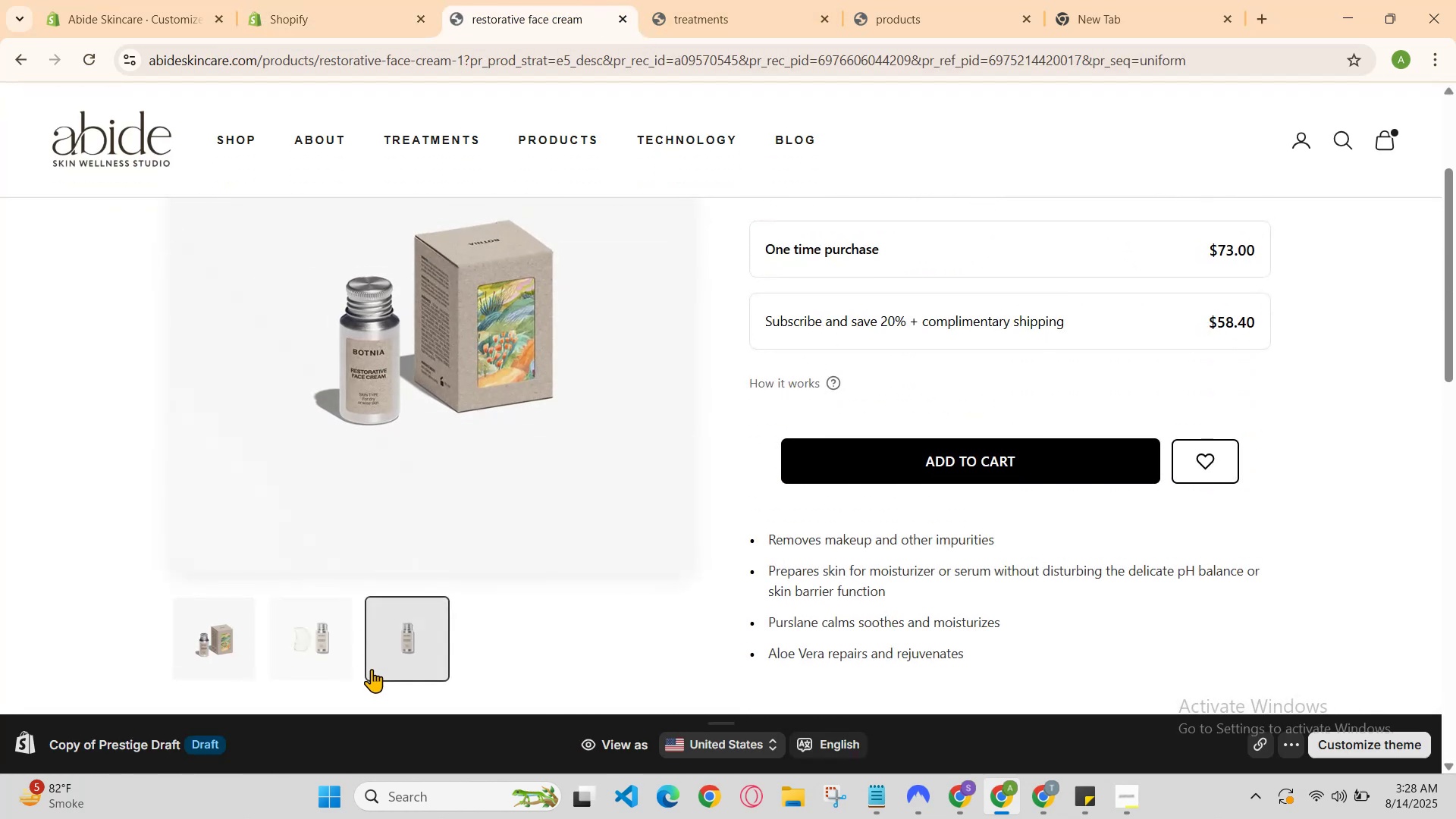 
left_click([381, 664])
 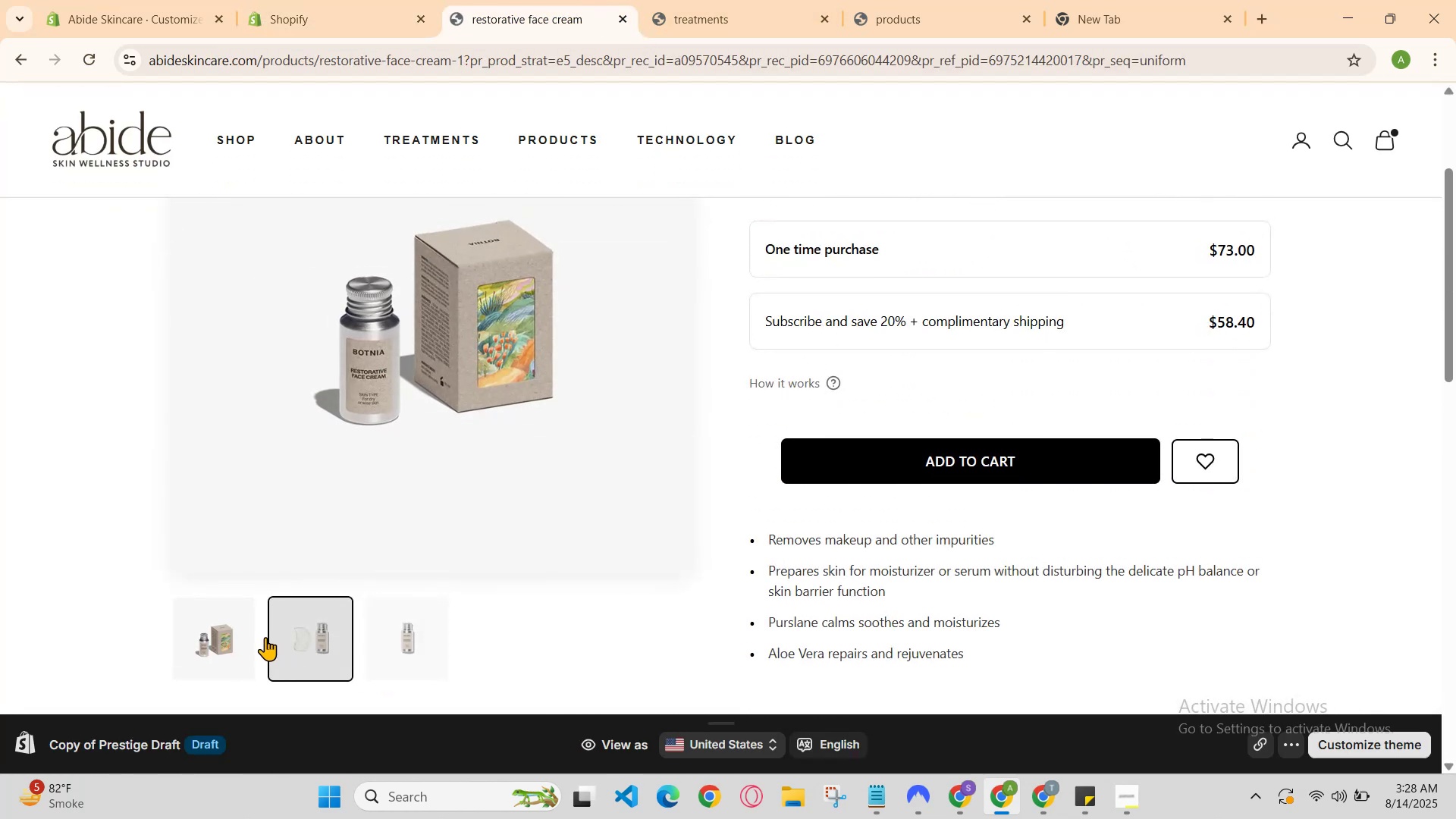 
left_click([234, 635])
 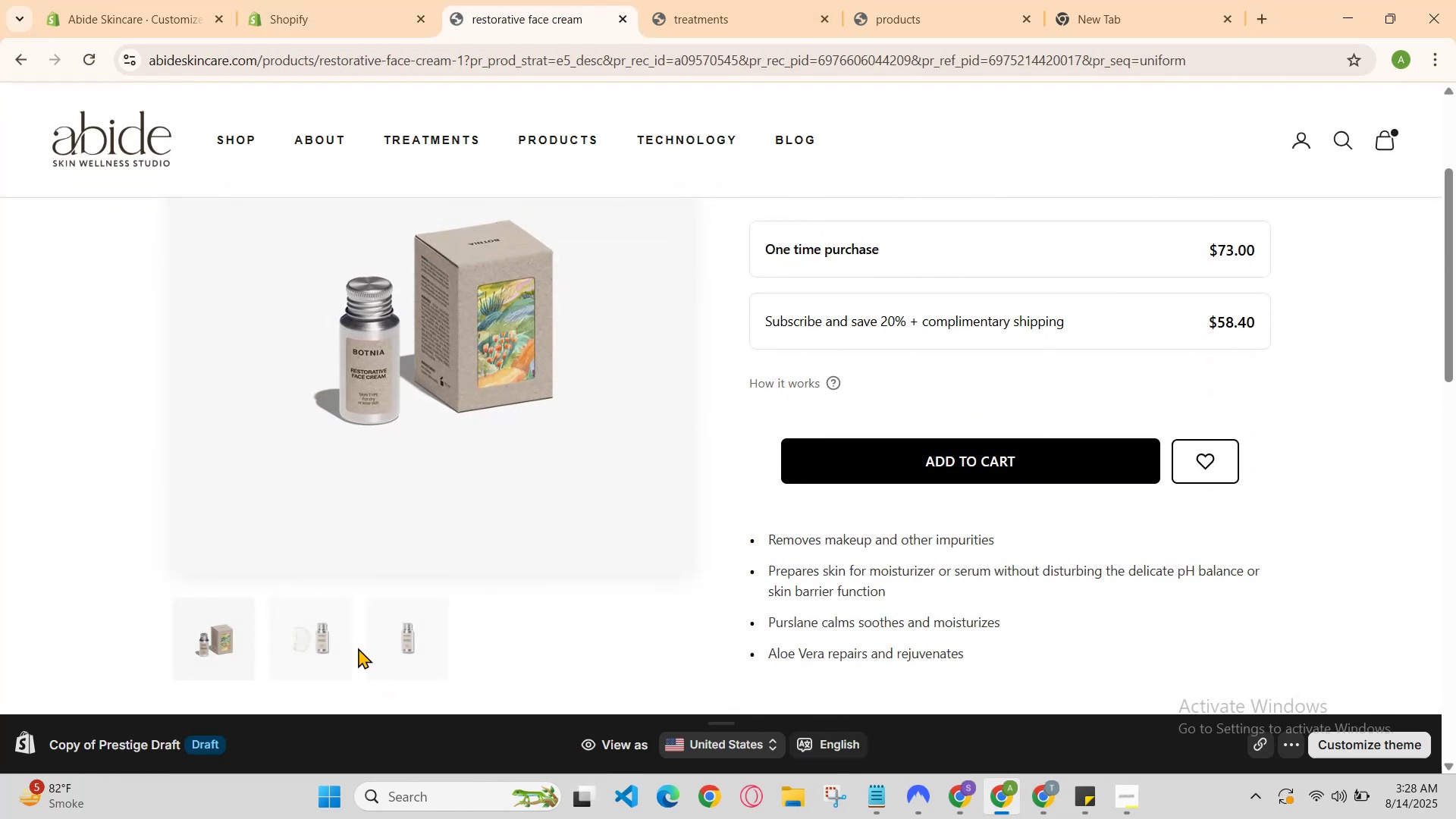 
left_click([384, 648])
 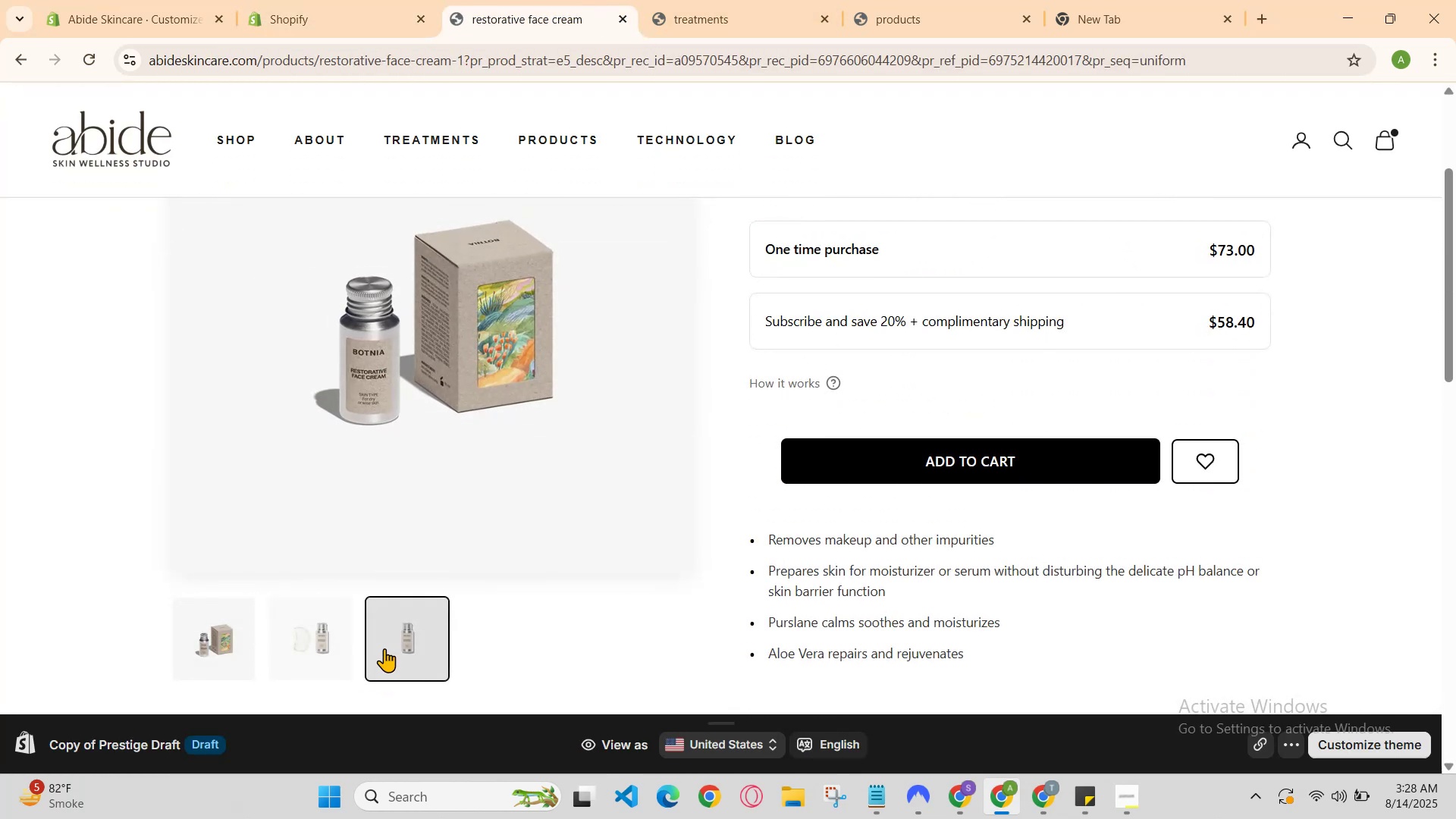 
double_click([384, 648])
 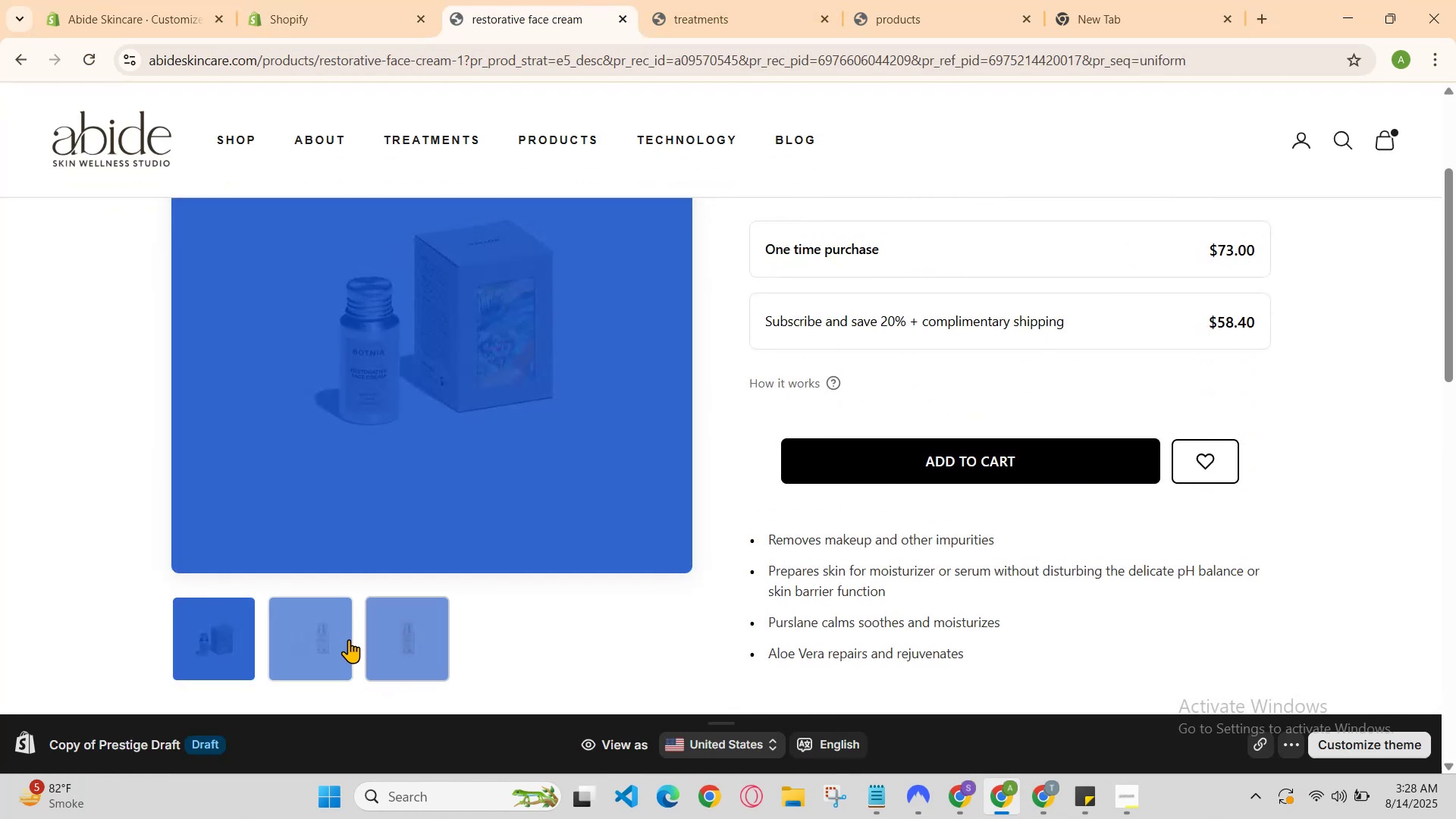 
left_click_drag(start_coordinate=[346, 639], to_coordinate=[340, 642])
 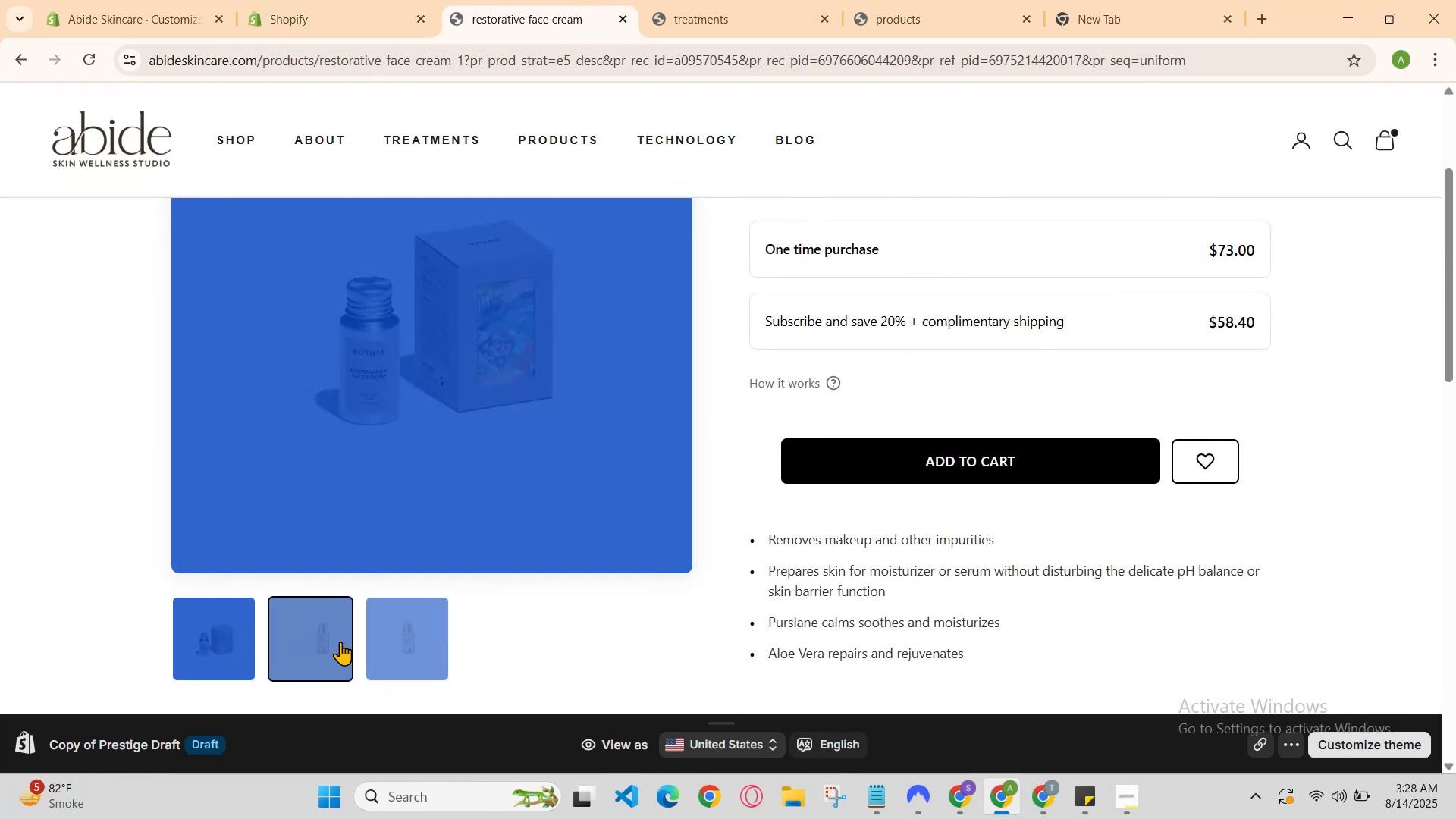 
double_click([340, 642])
 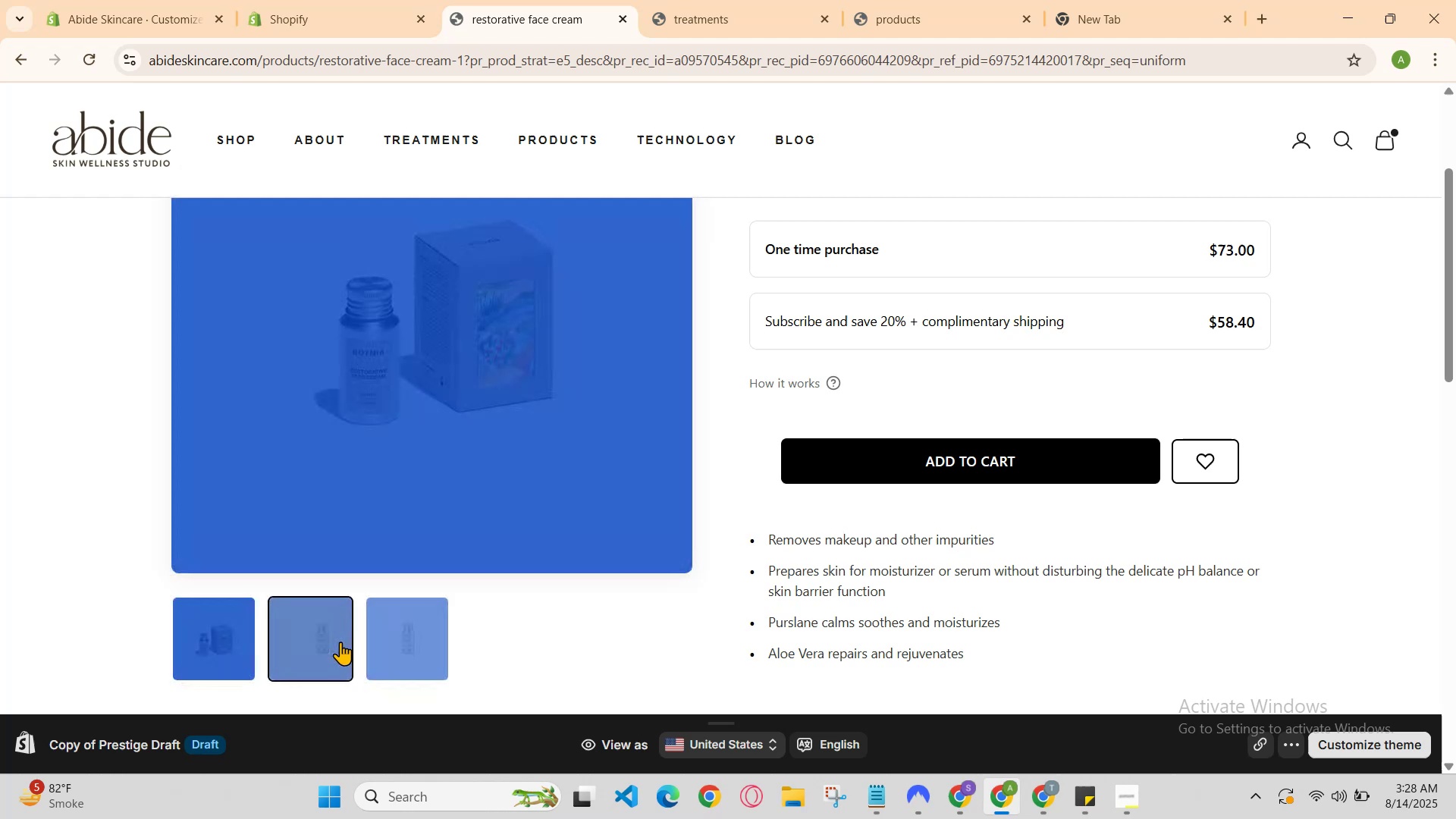 
triple_click([340, 642])
 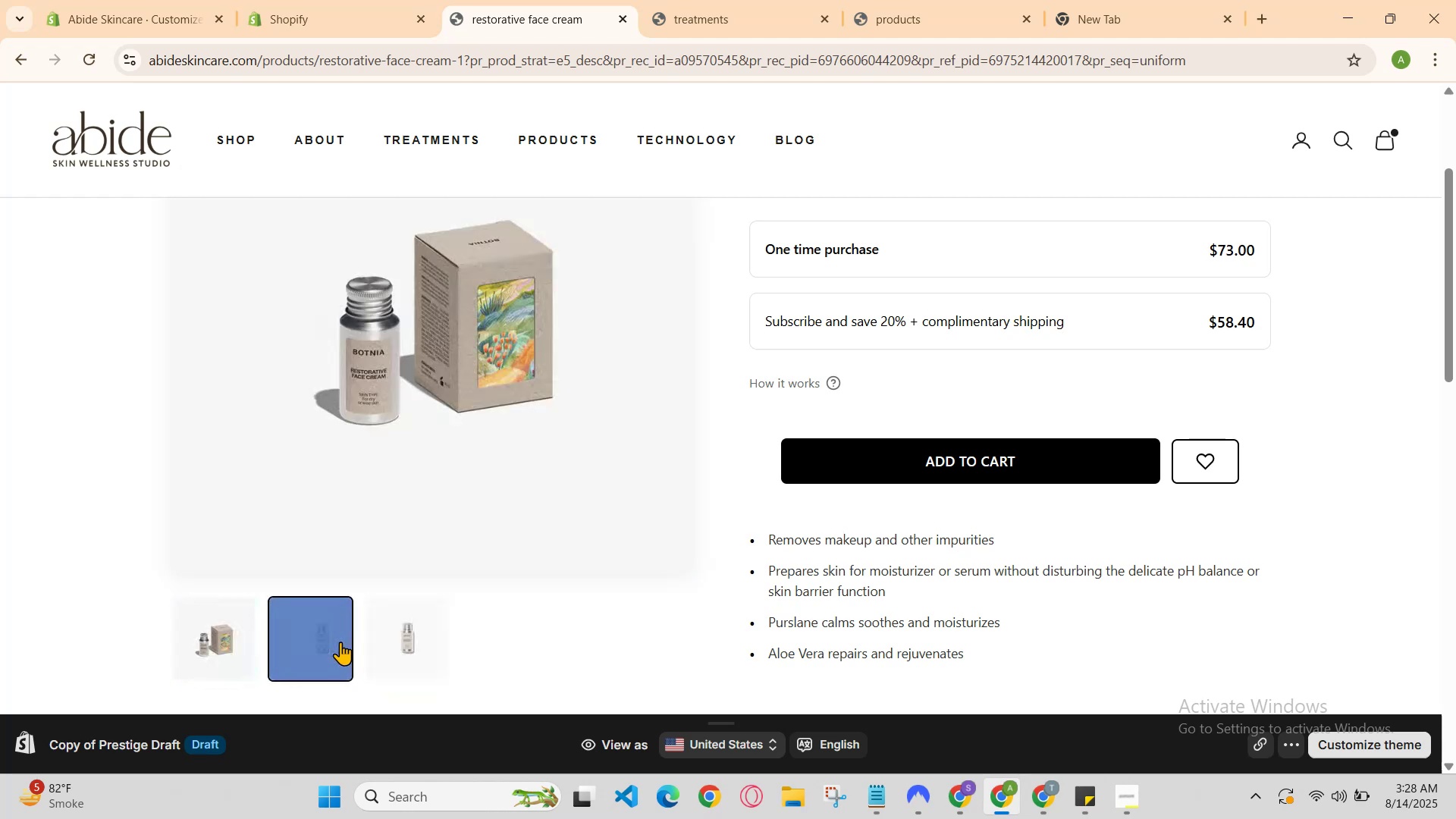 
triple_click([340, 642])
 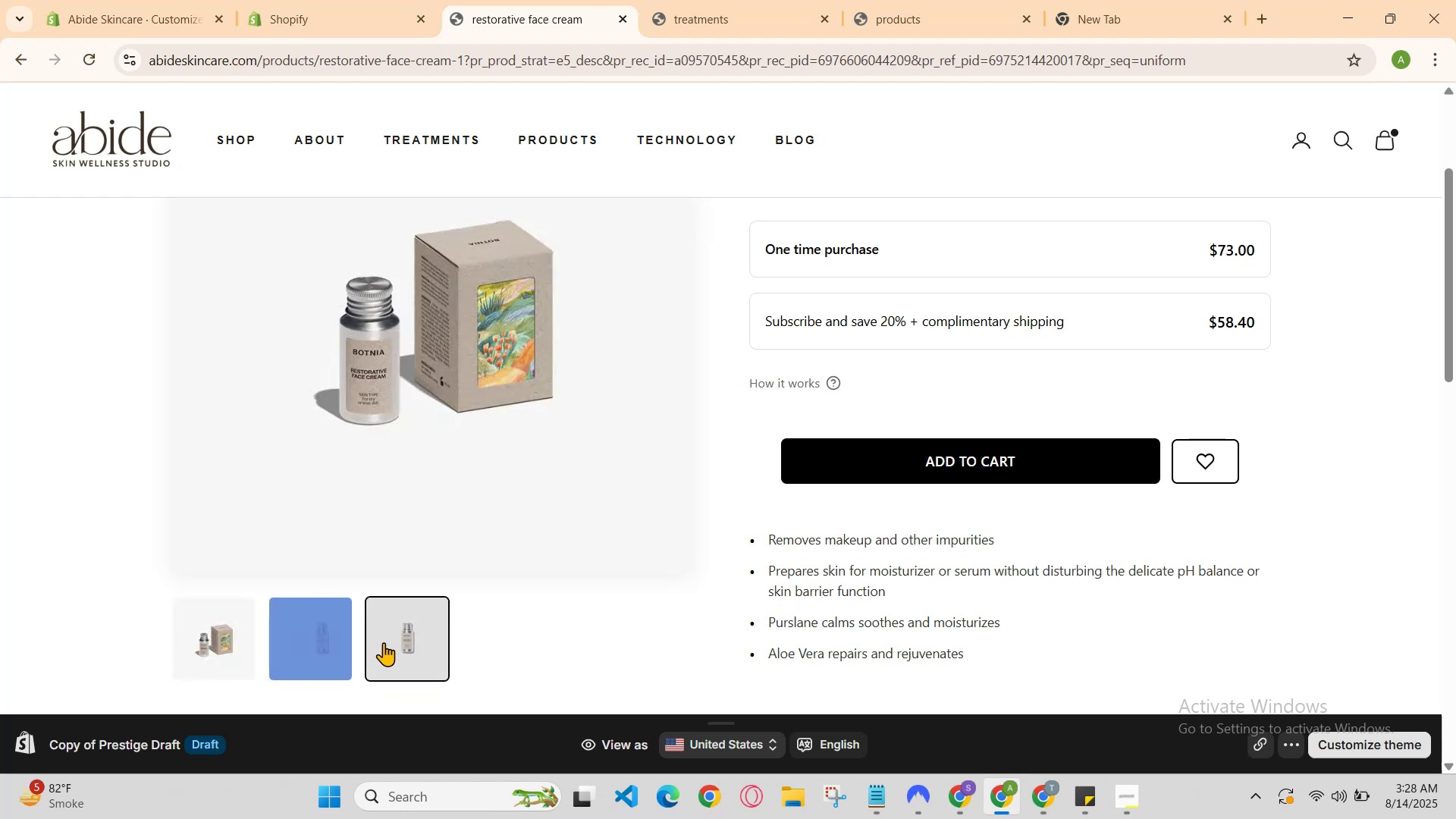 
left_click([312, 646])
 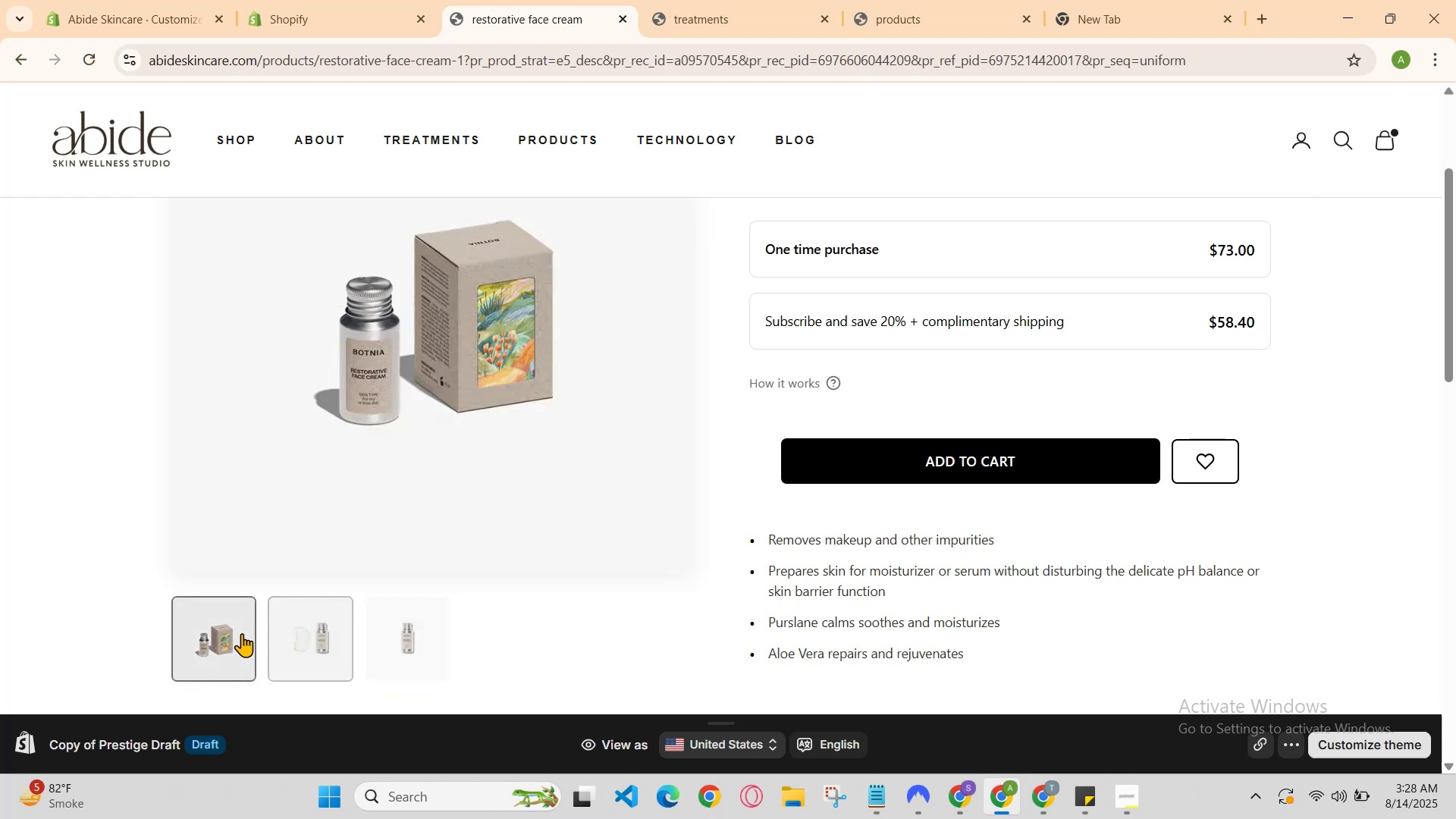 
left_click([237, 633])
 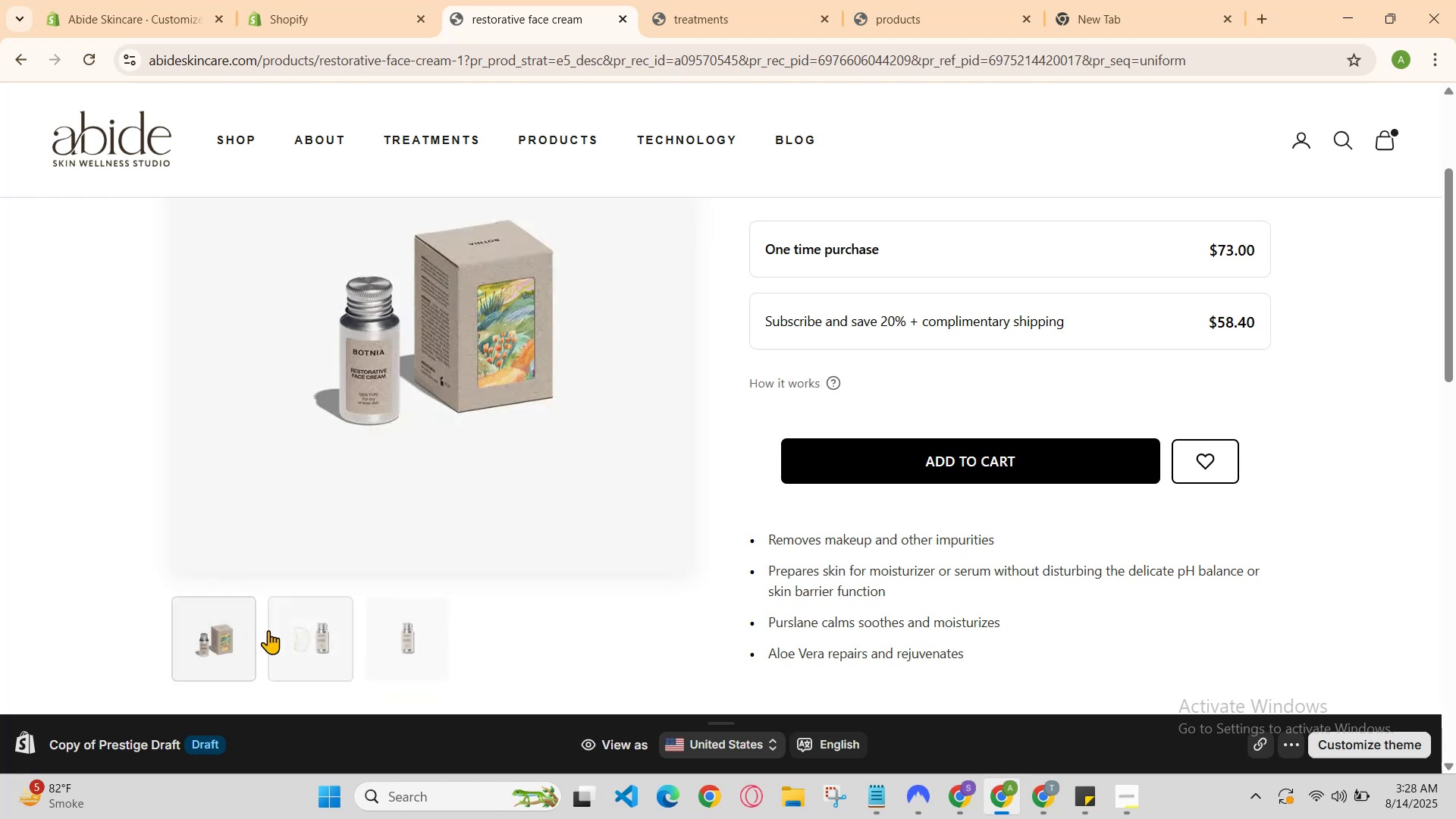 
left_click([293, 632])
 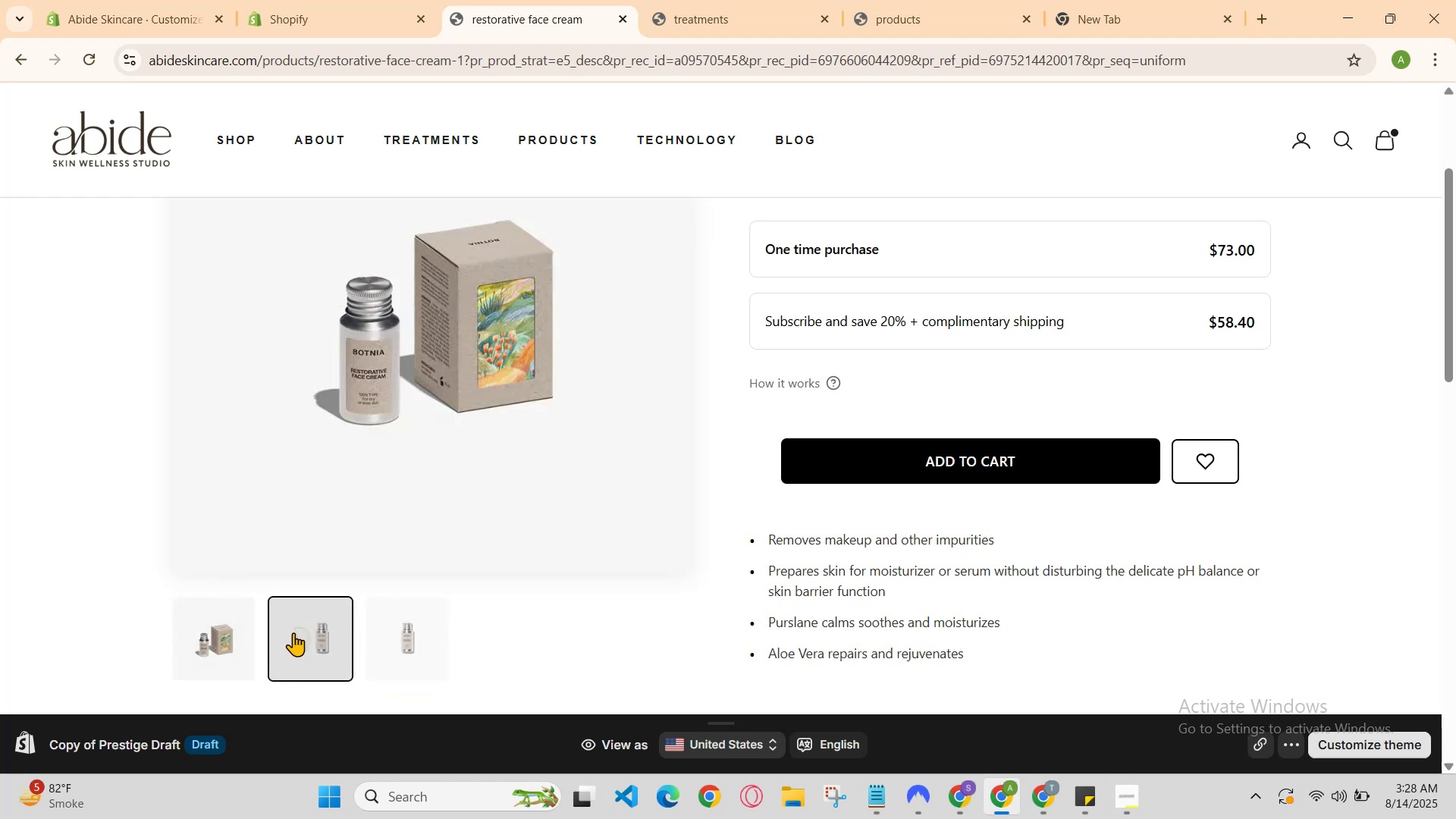 
left_click([293, 632])
 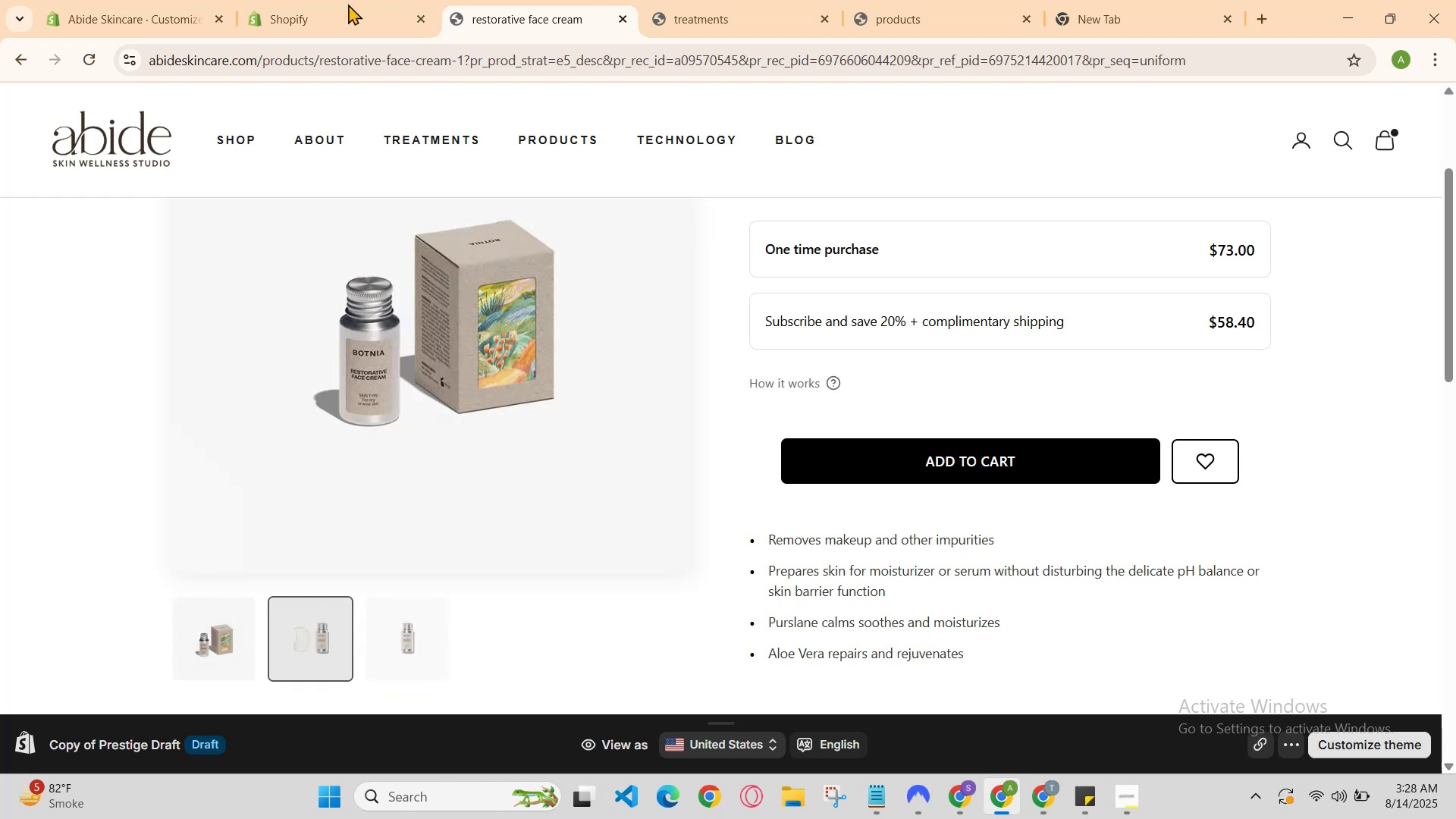 
left_click_drag(start_coordinate=[334, 0], to_coordinate=[342, 0])
 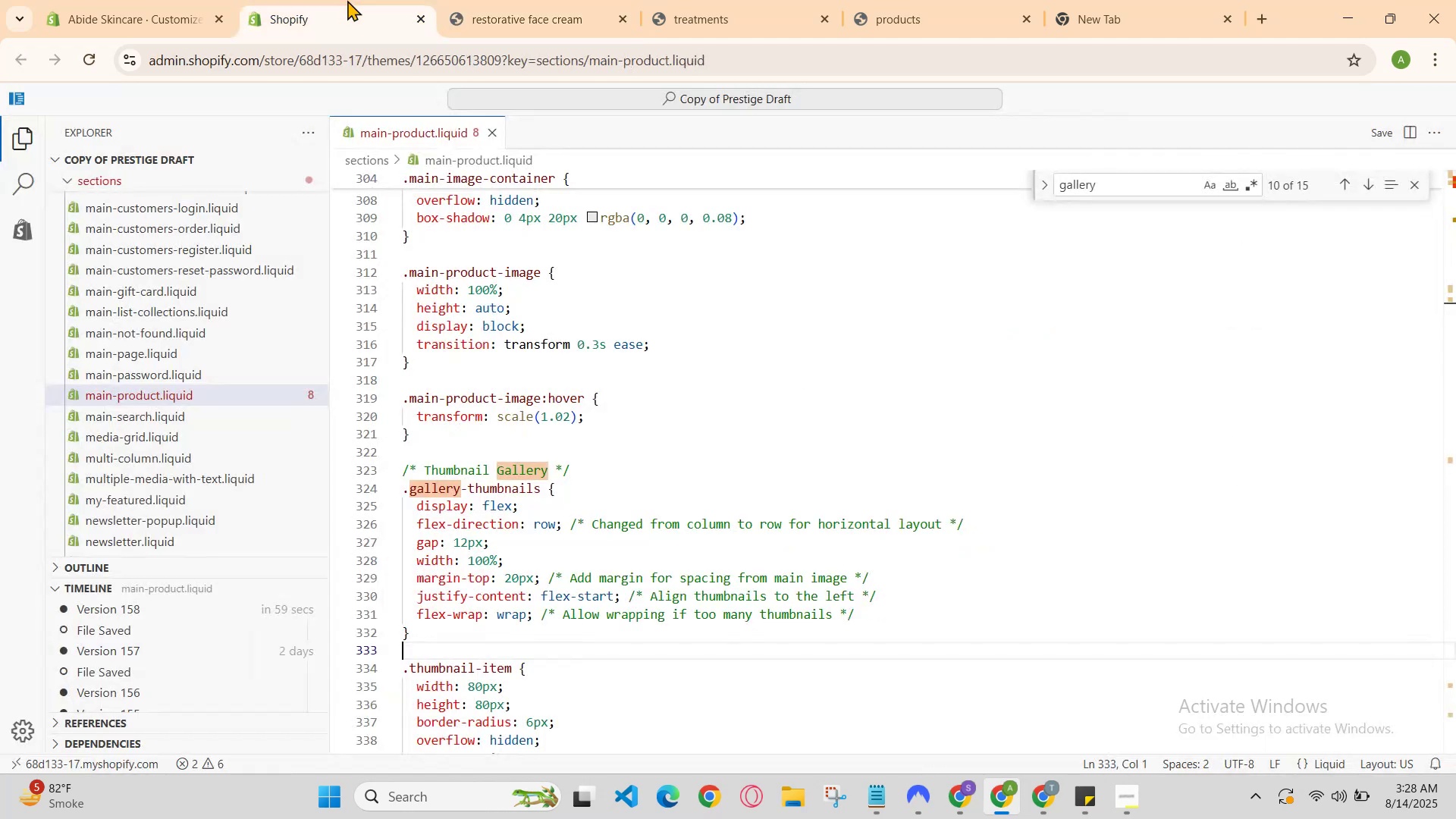 
key(Control+Z)
 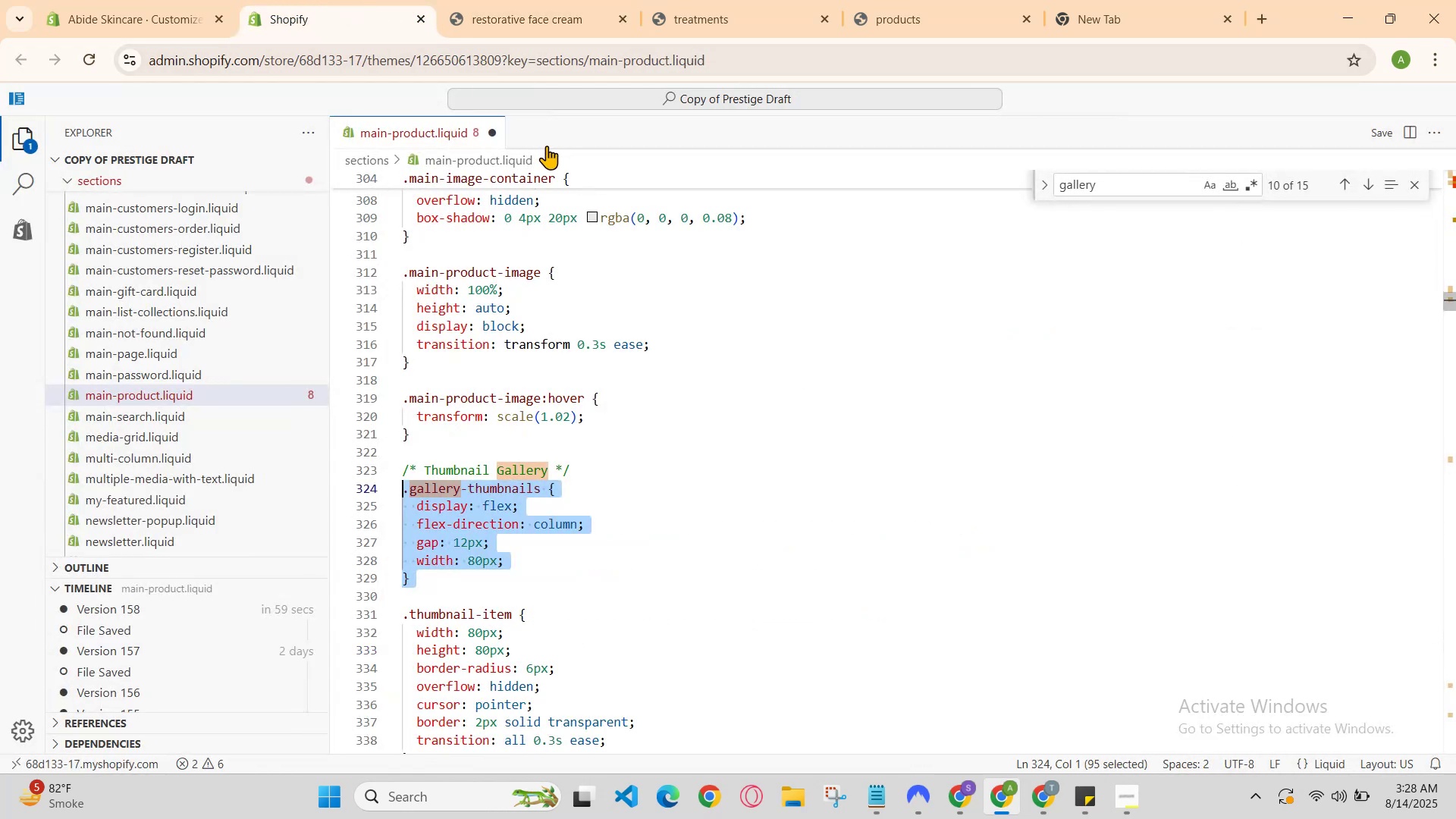 
hold_key(key=ControlLeft, duration=0.53)
 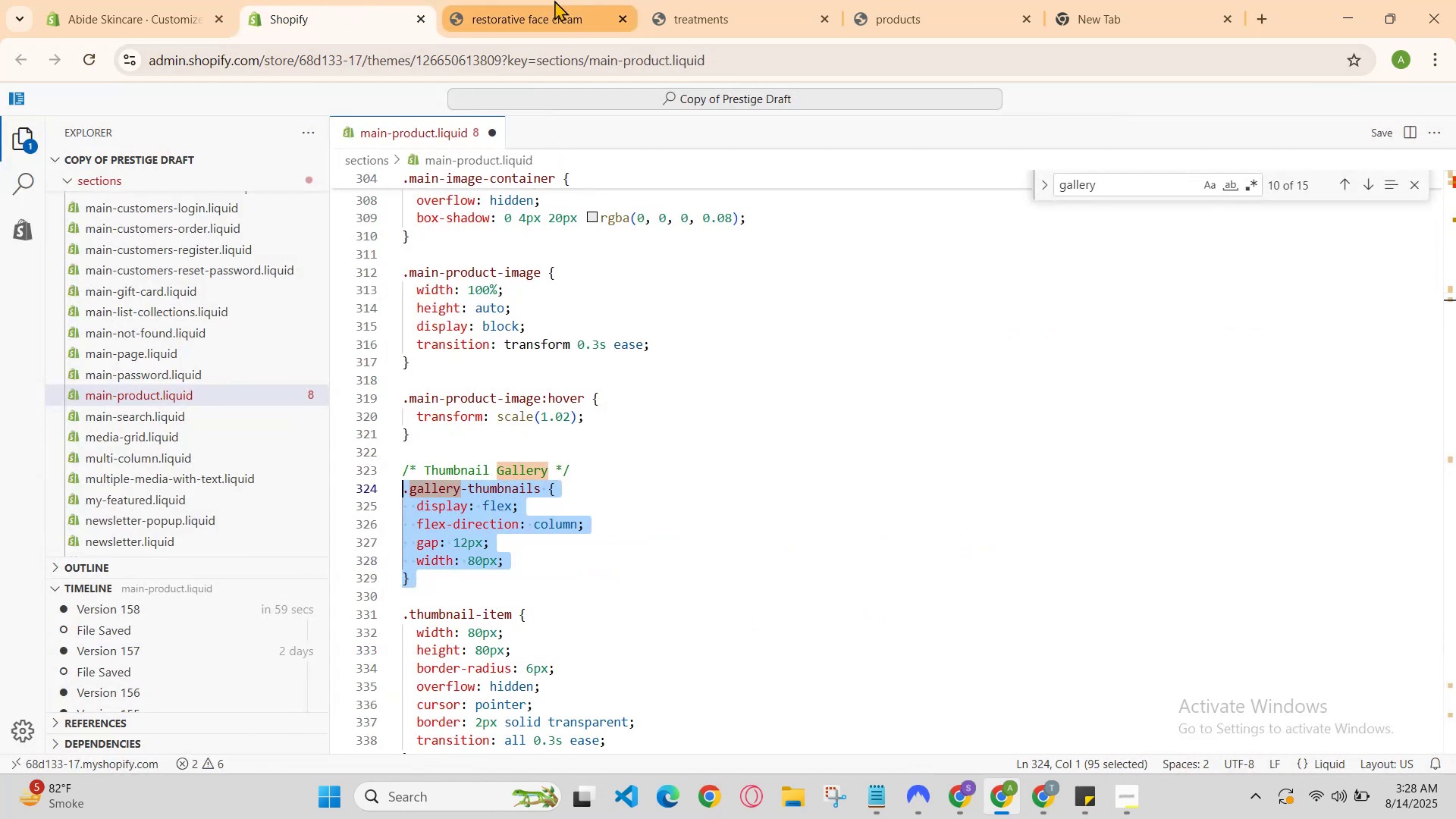 
hold_key(key=S, duration=0.41)
 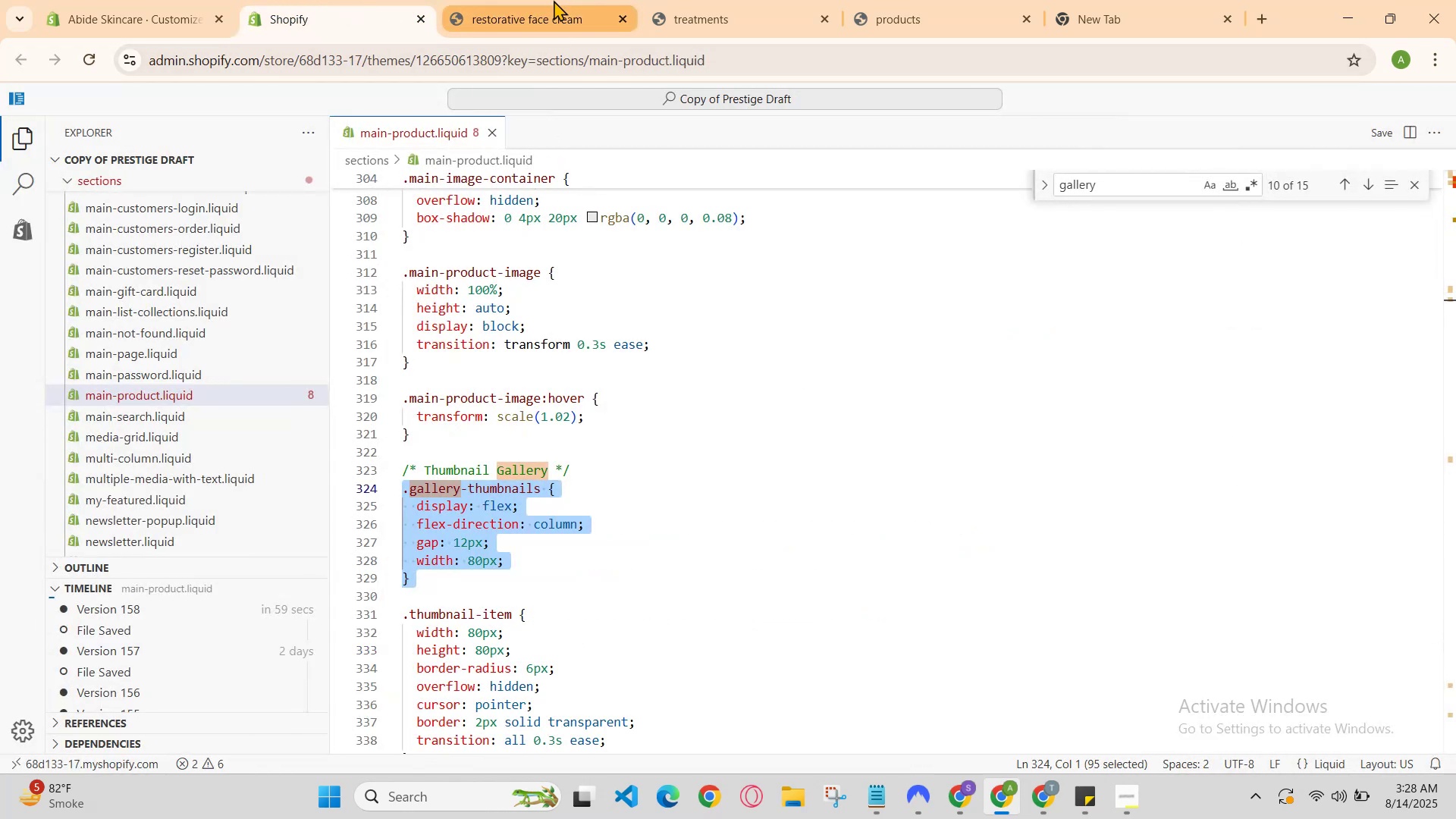 
left_click([554, 0])
 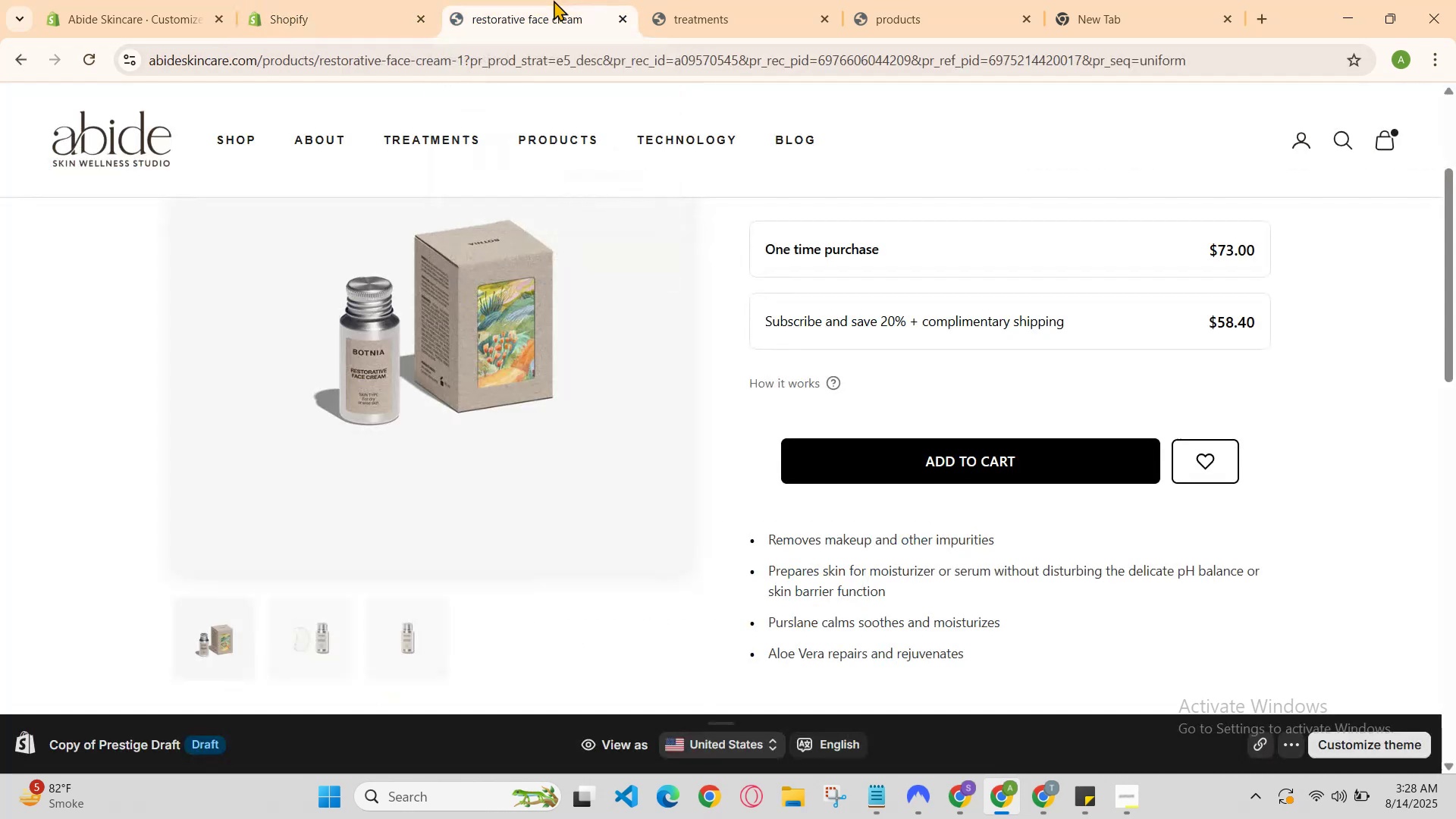 
key(Control+R)
 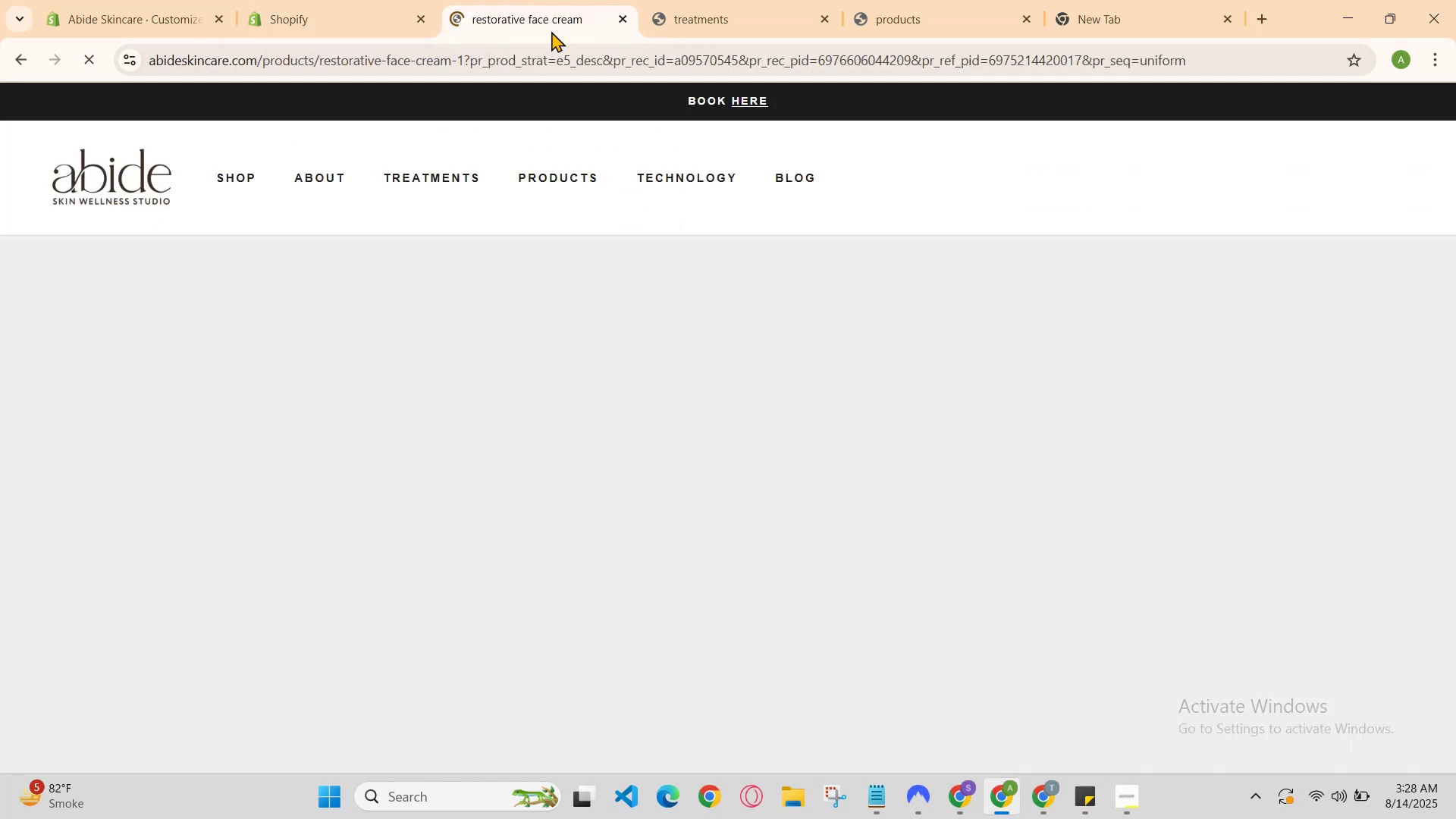 
scroll: coordinate [576, 350], scroll_direction: down, amount: 1.0
 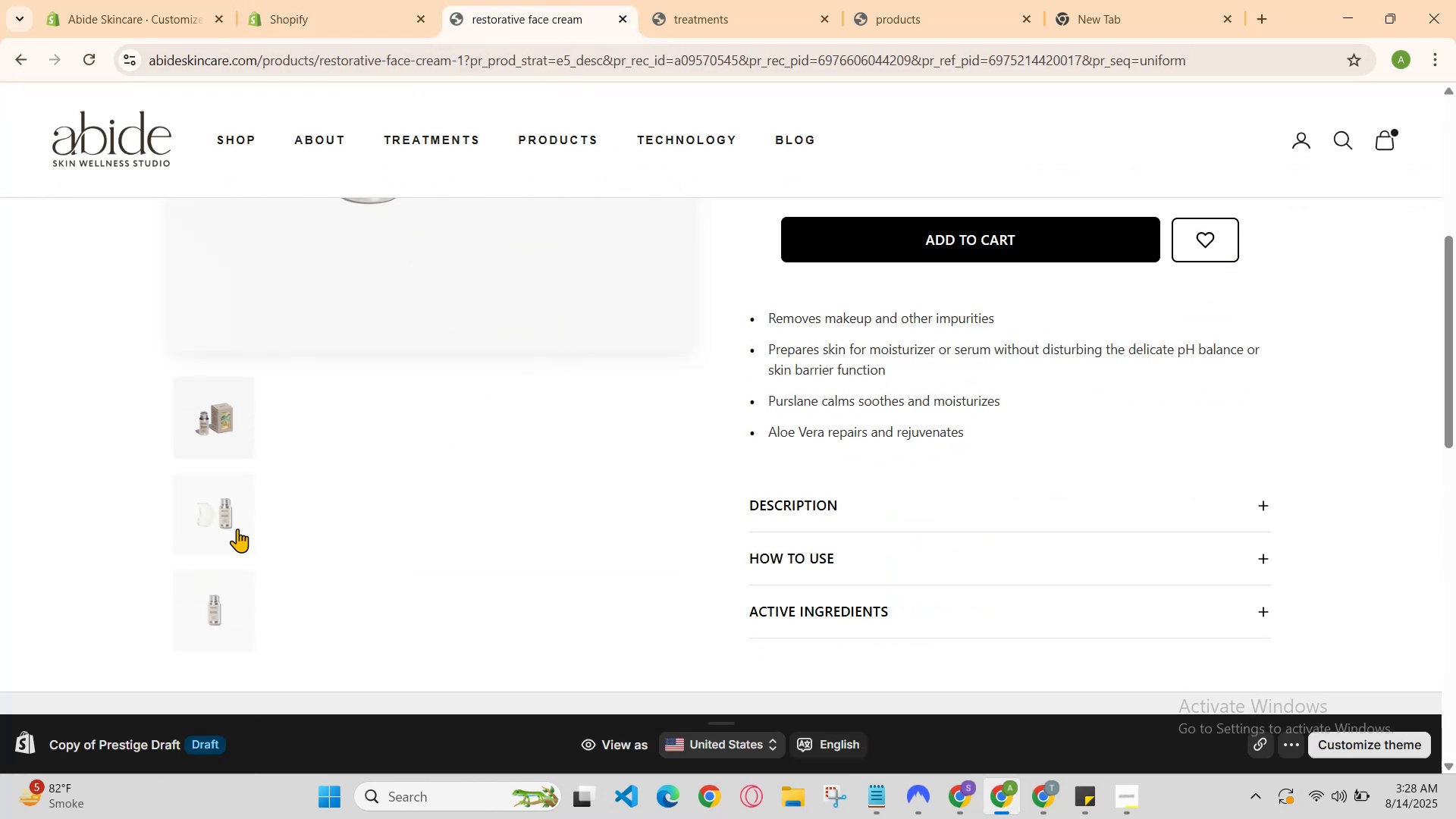 
left_click([215, 529])
 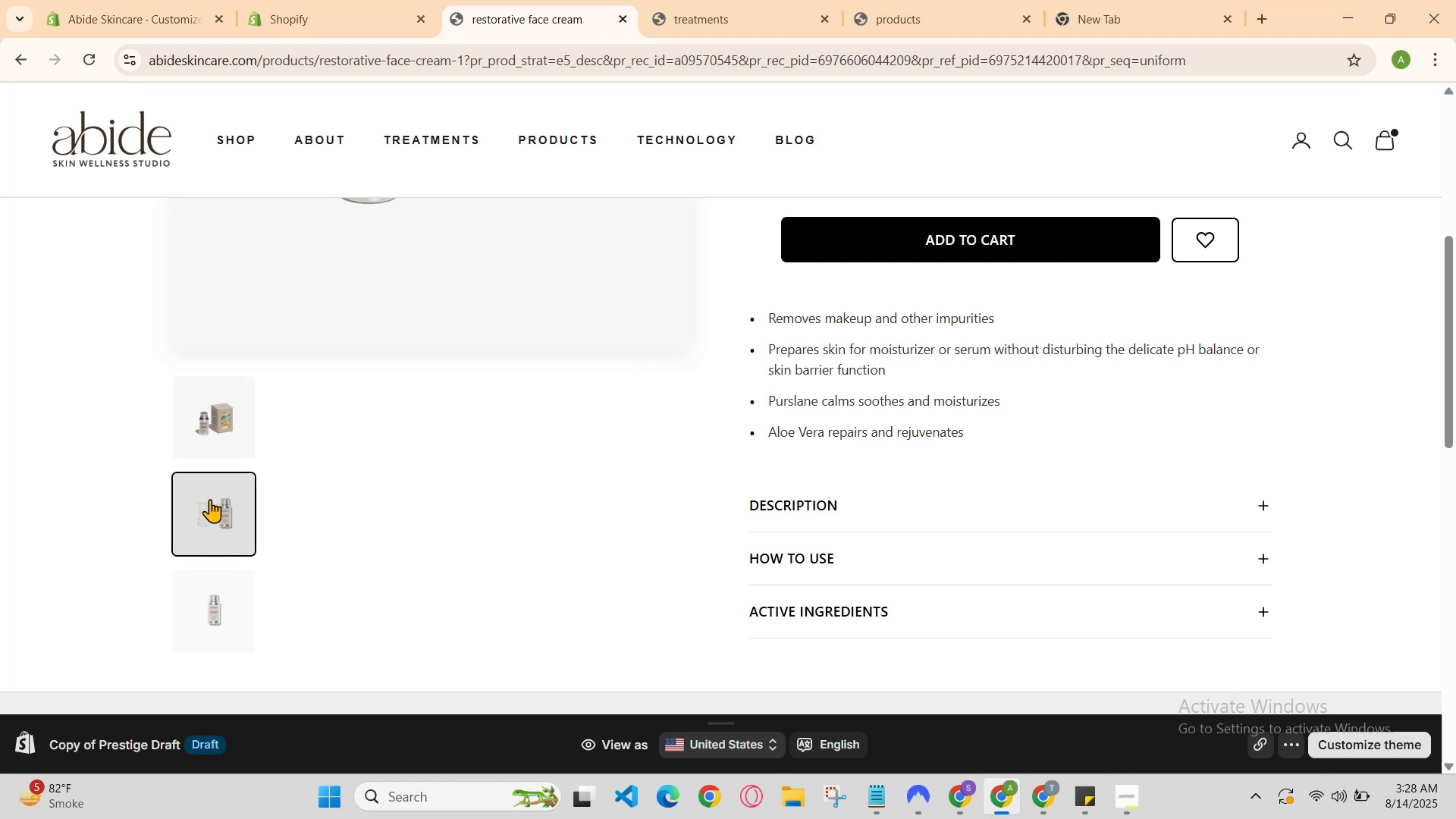 
left_click_drag(start_coordinate=[199, 442], to_coordinate=[203, 441])
 